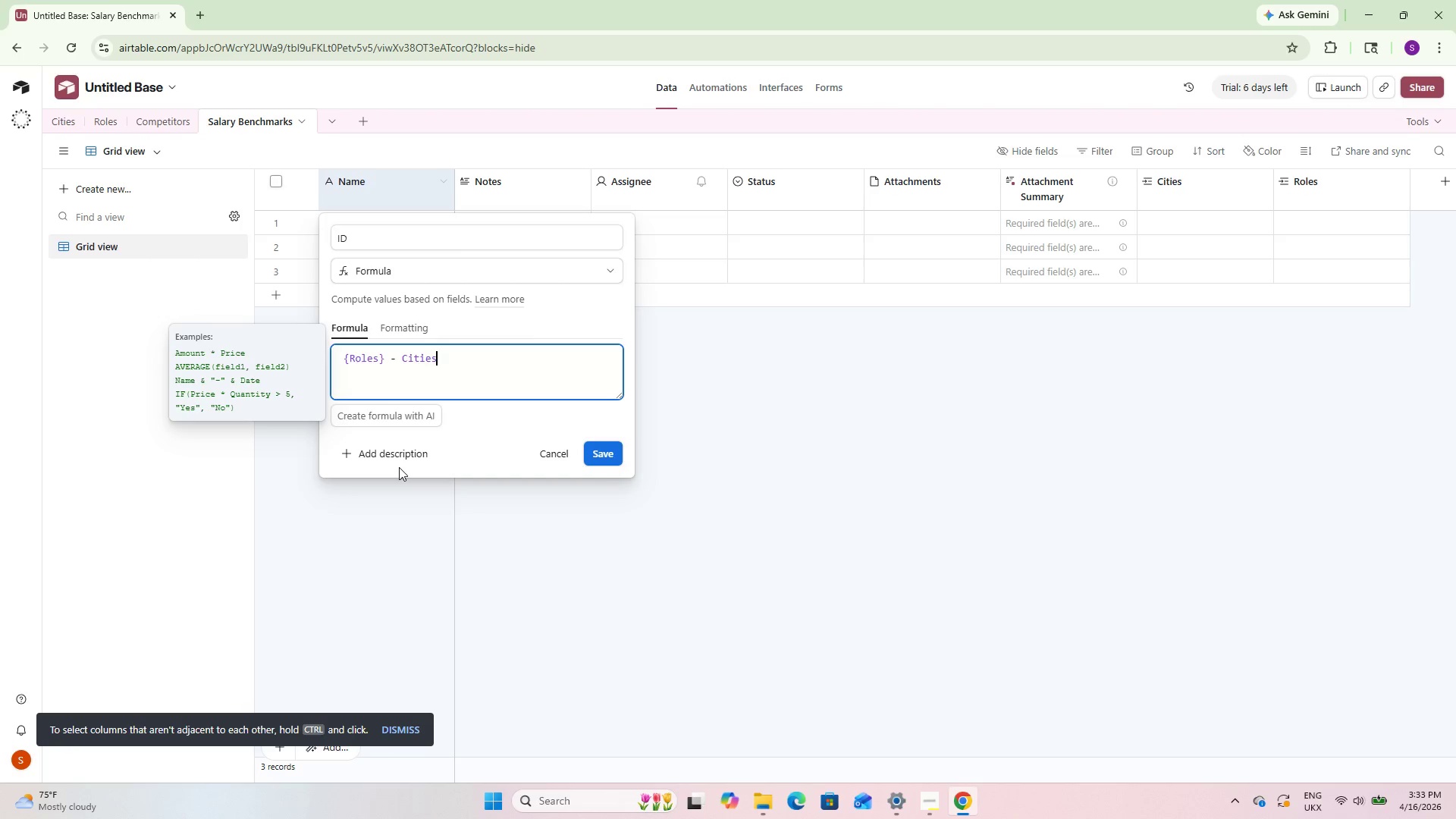 
hold_key(key=ShiftLeft, duration=1.5)
 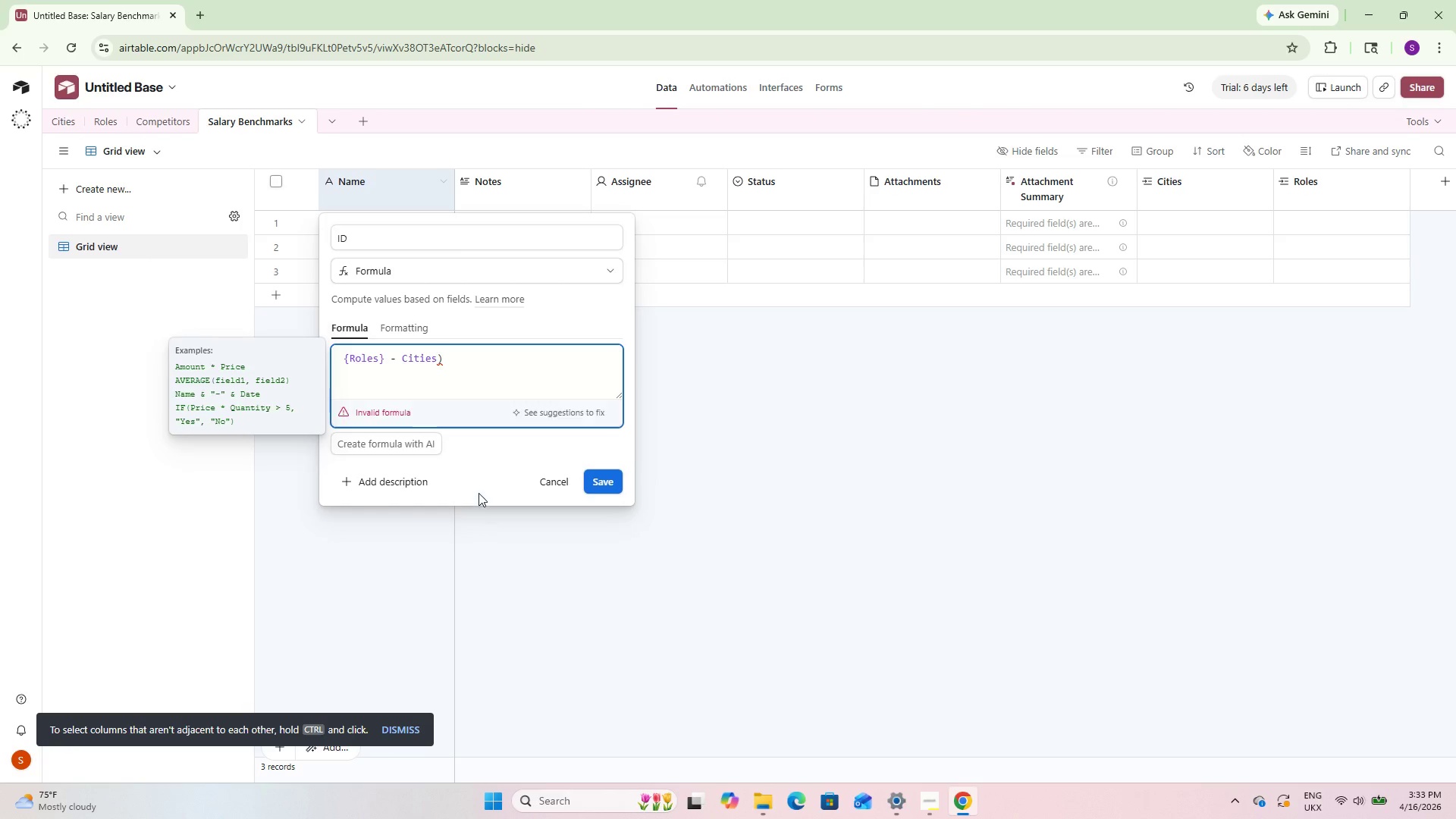 
key(Shift+0)
 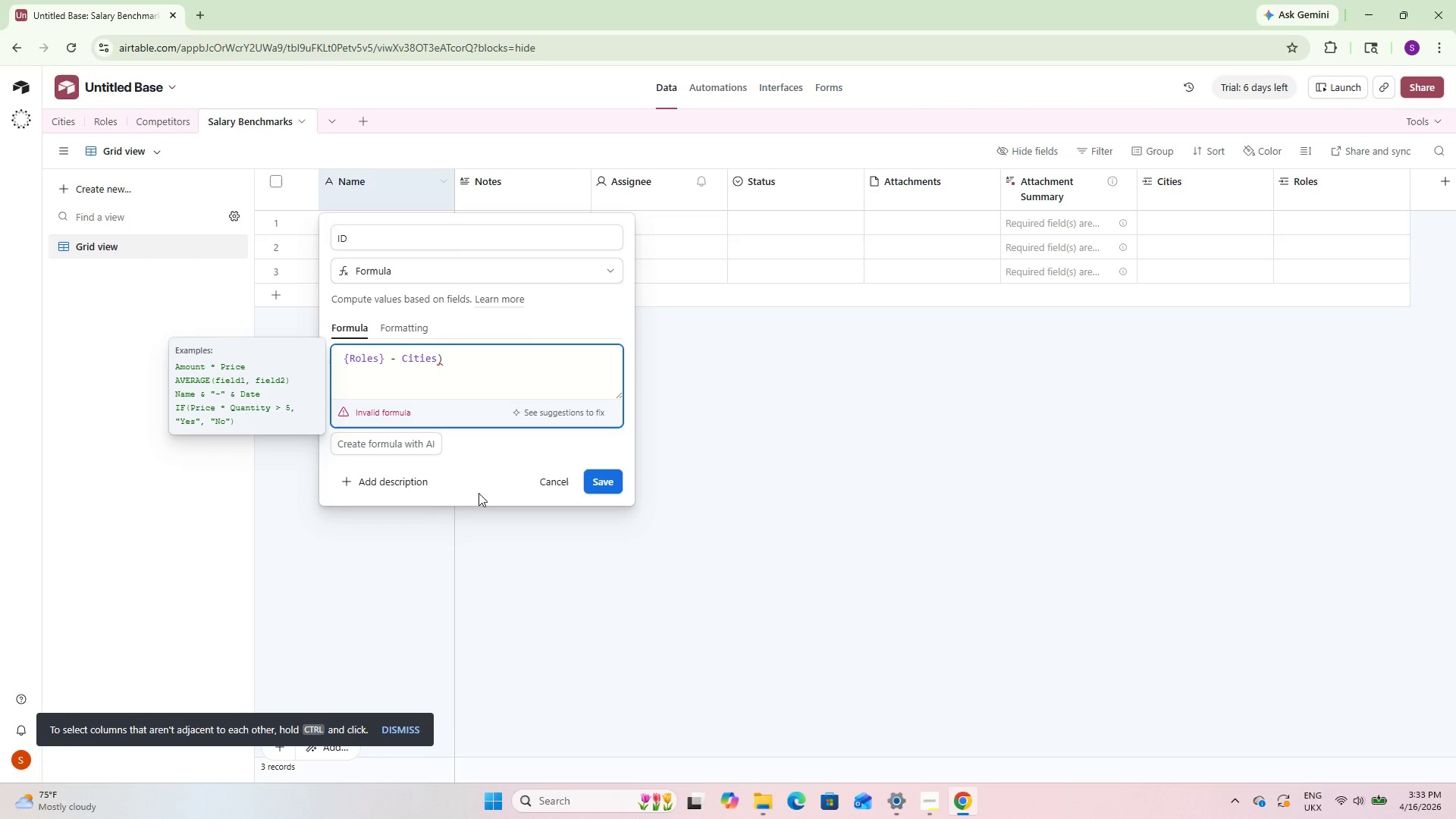 
hold_key(key=ArrowLeft, duration=0.52)
 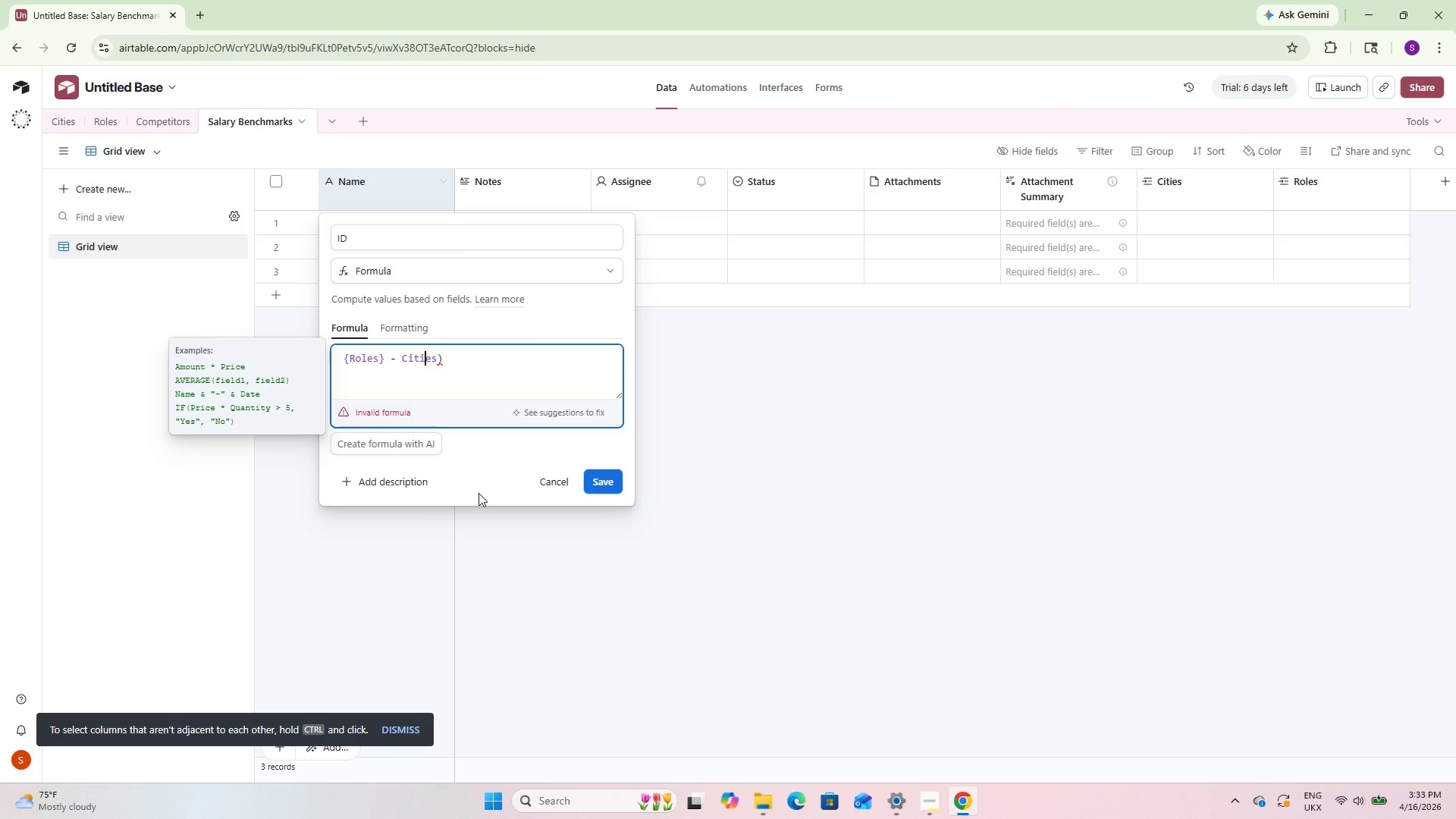 
key(ArrowLeft)
 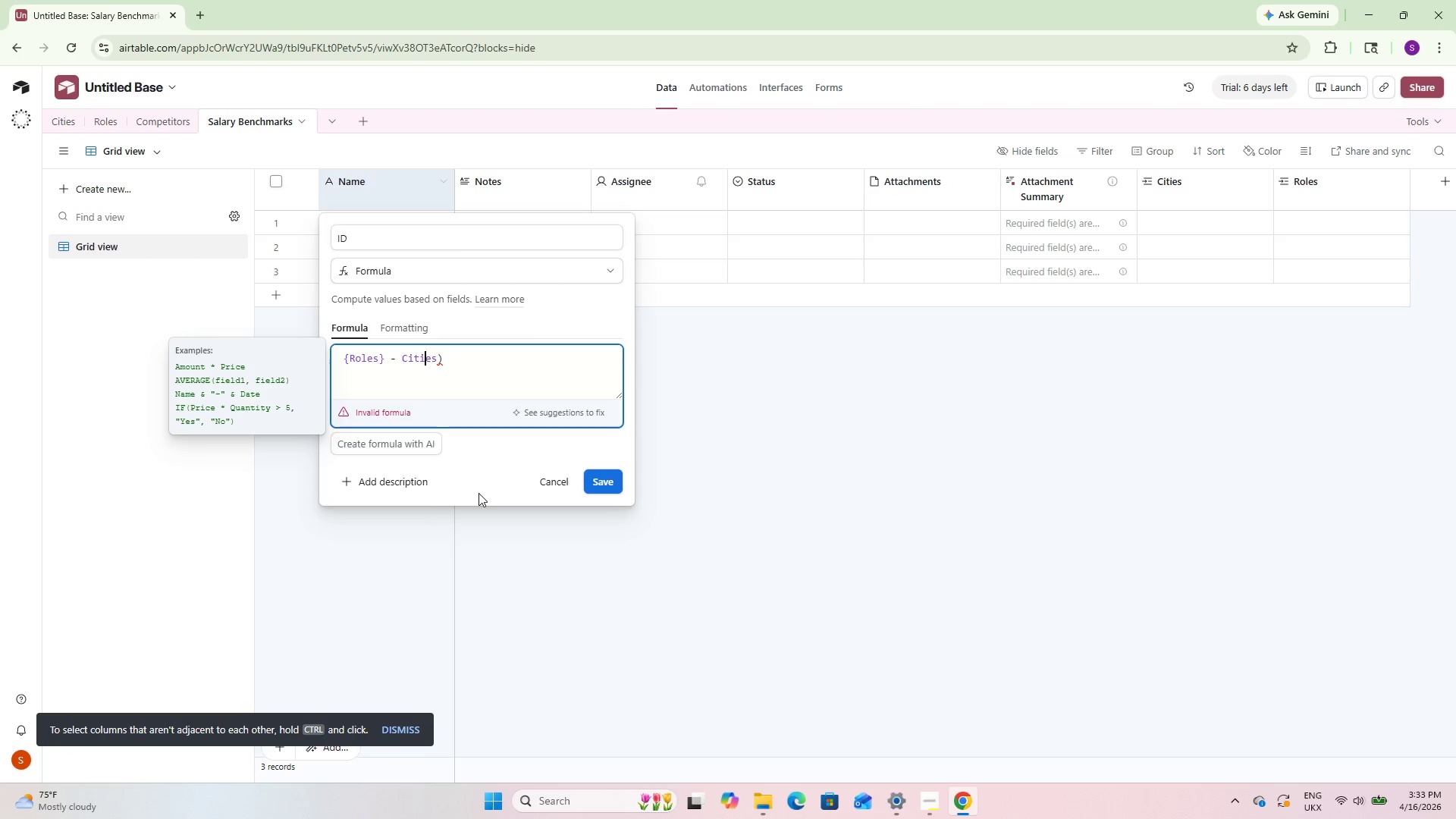 
key(ArrowLeft)
 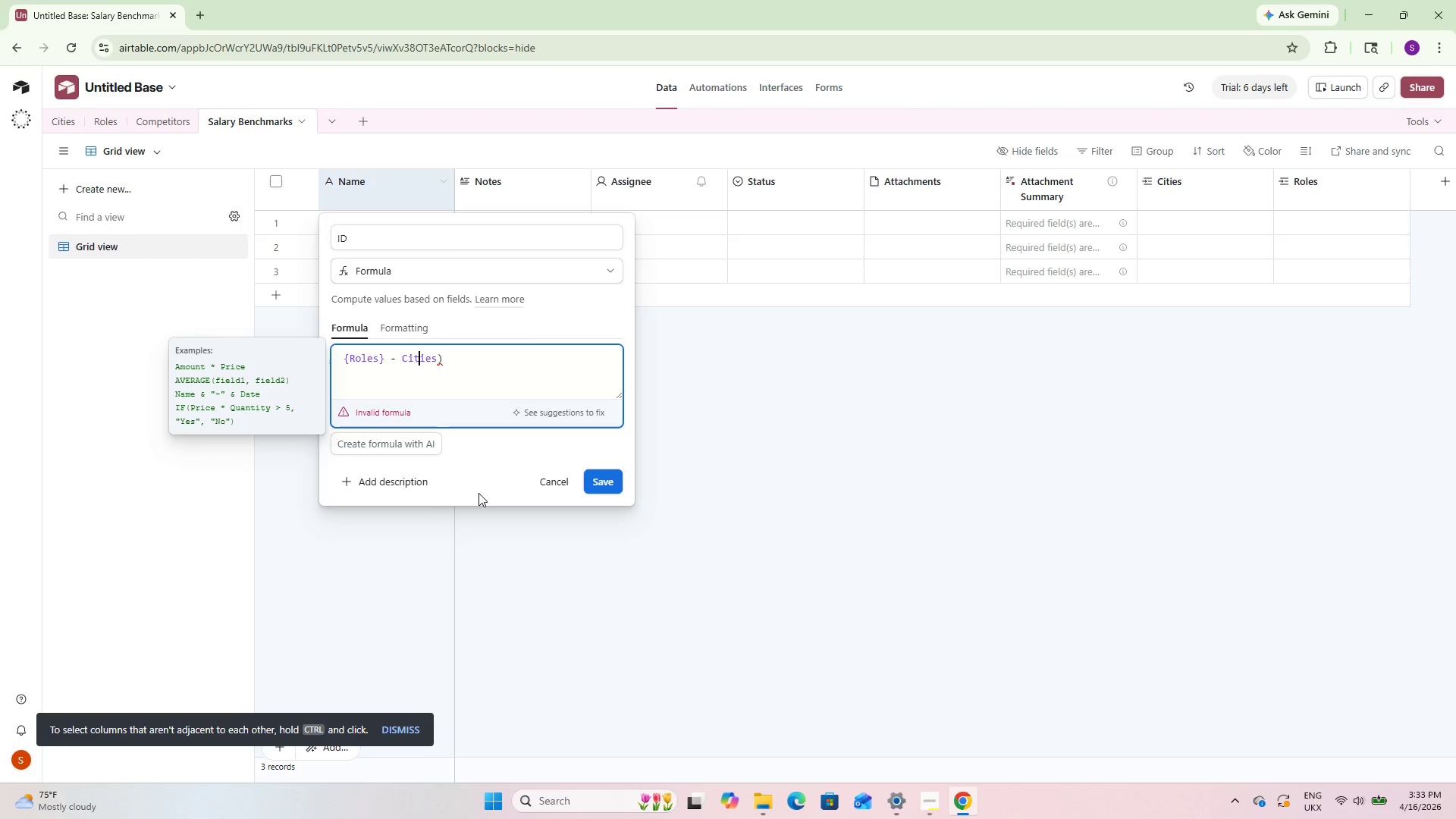 
key(ArrowLeft)
 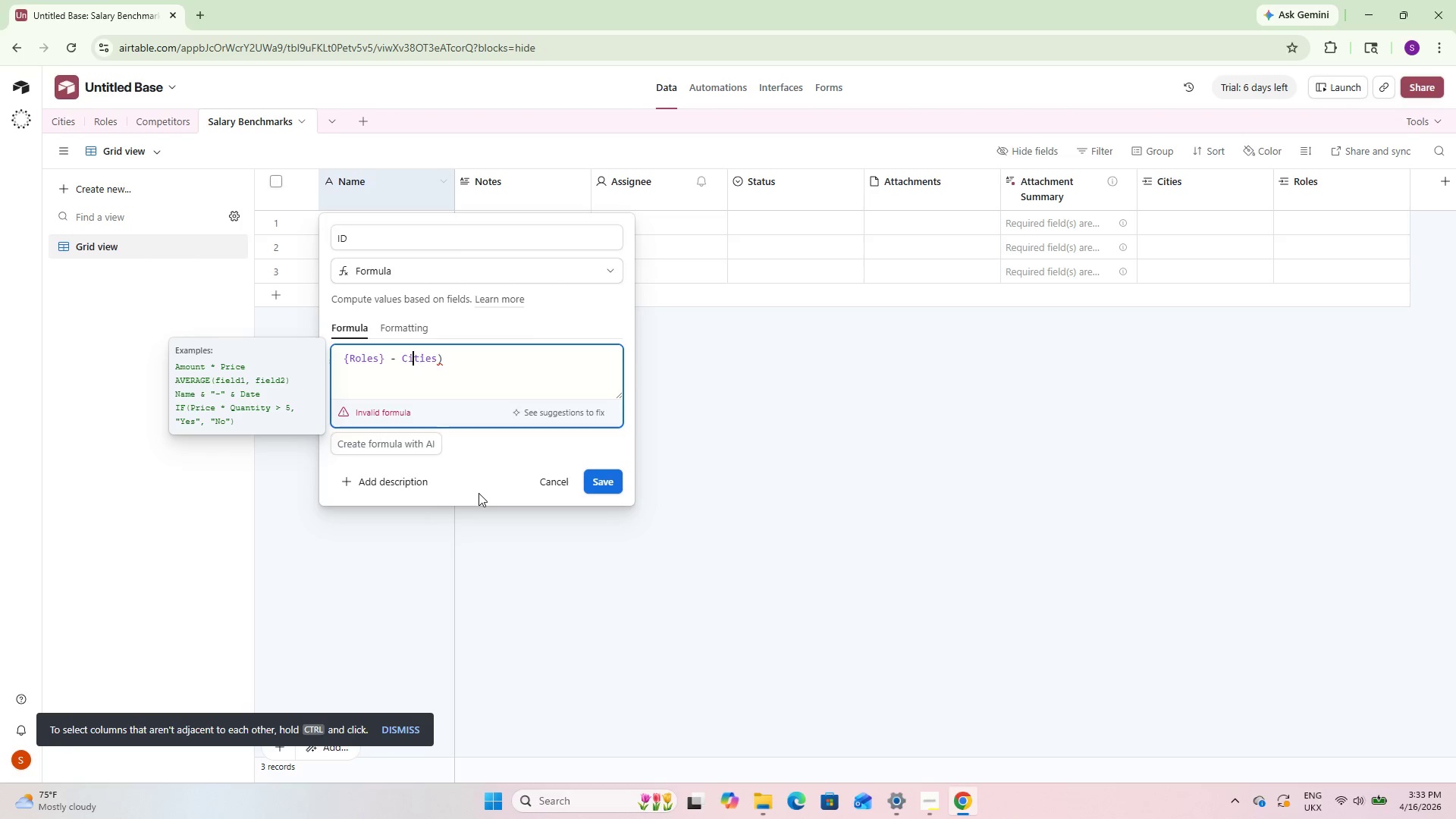 
key(ArrowLeft)
 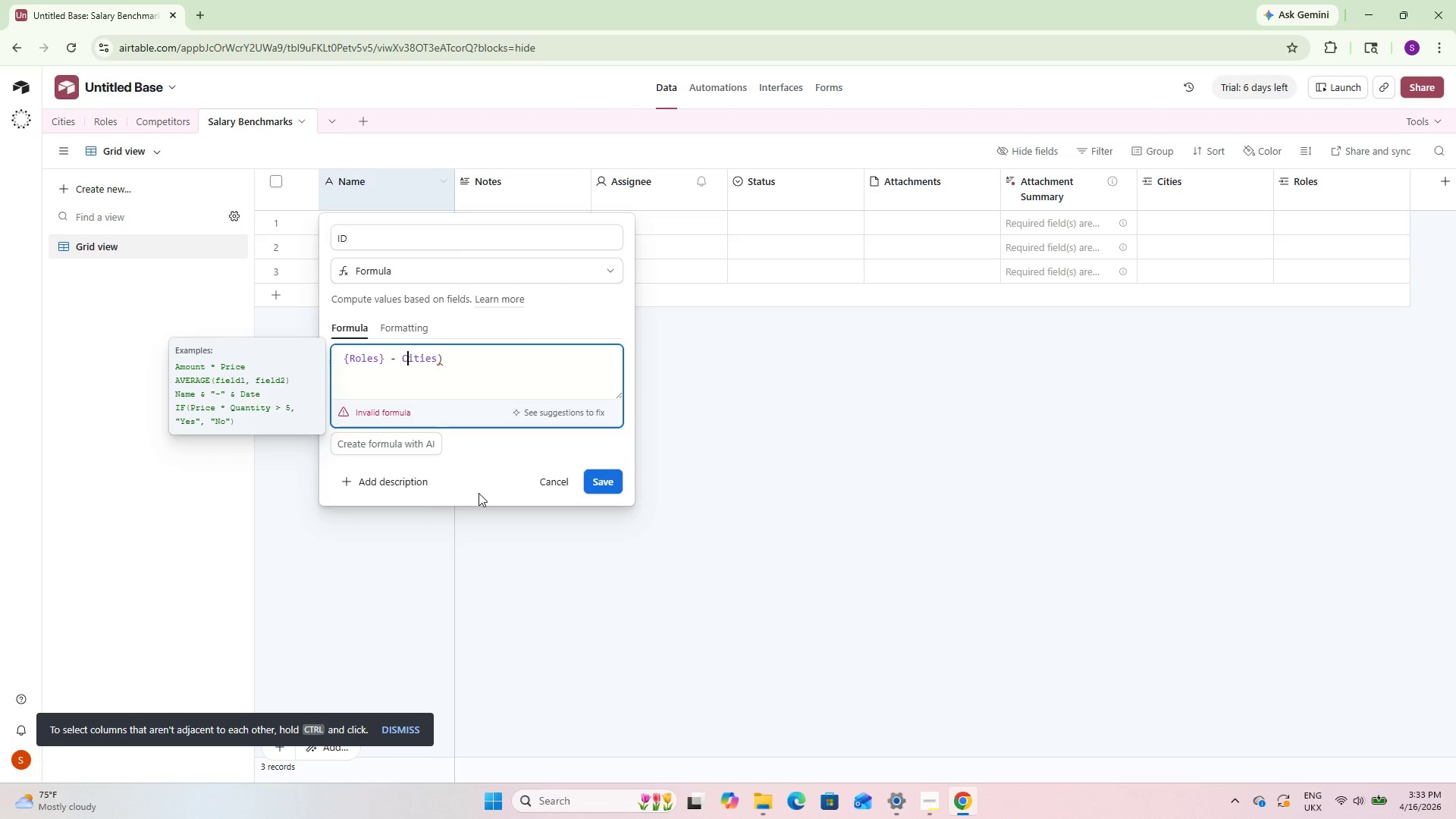 
hold_key(key=ArrowRight, duration=0.5)
 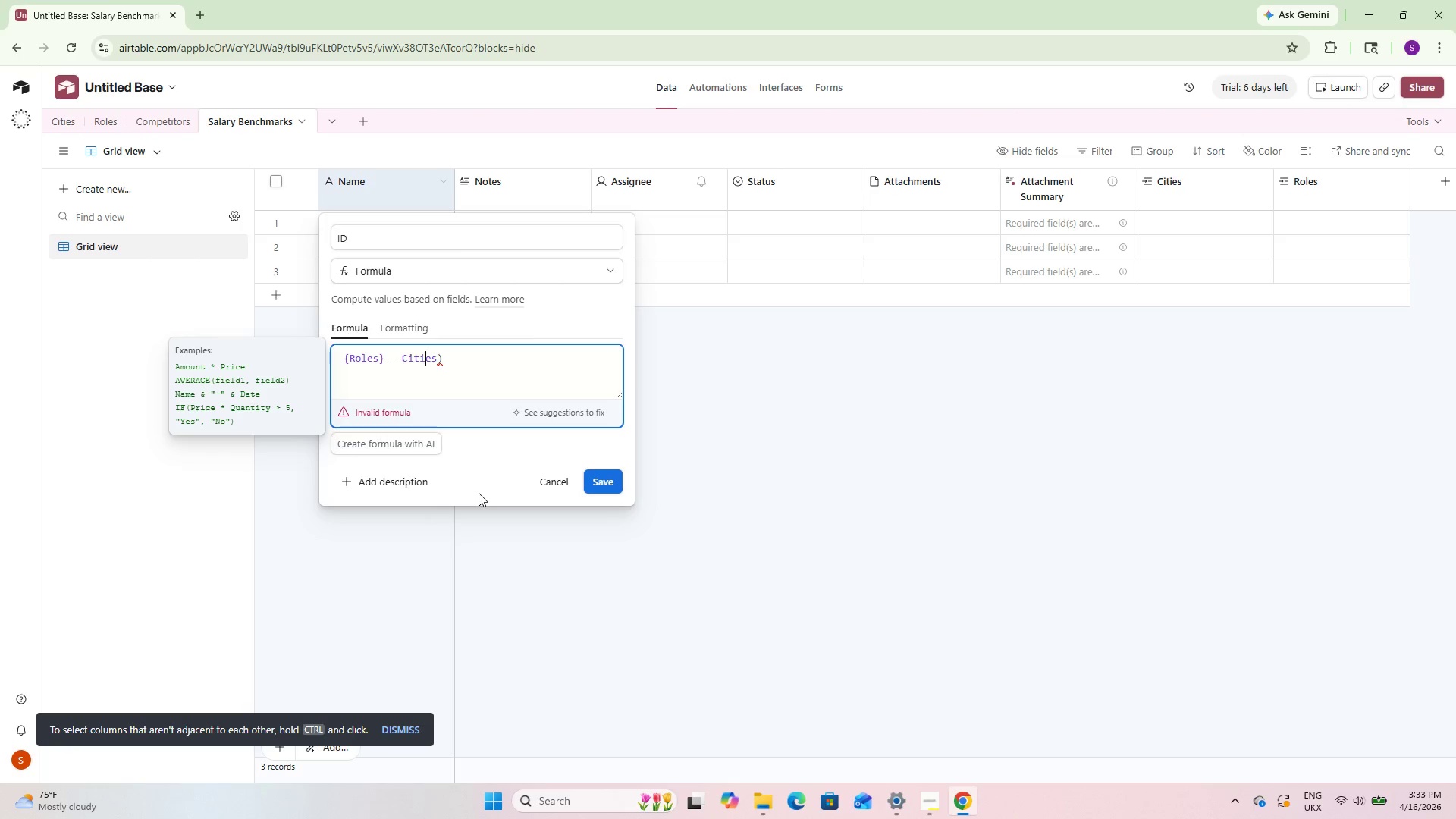 
key(ArrowRight)
 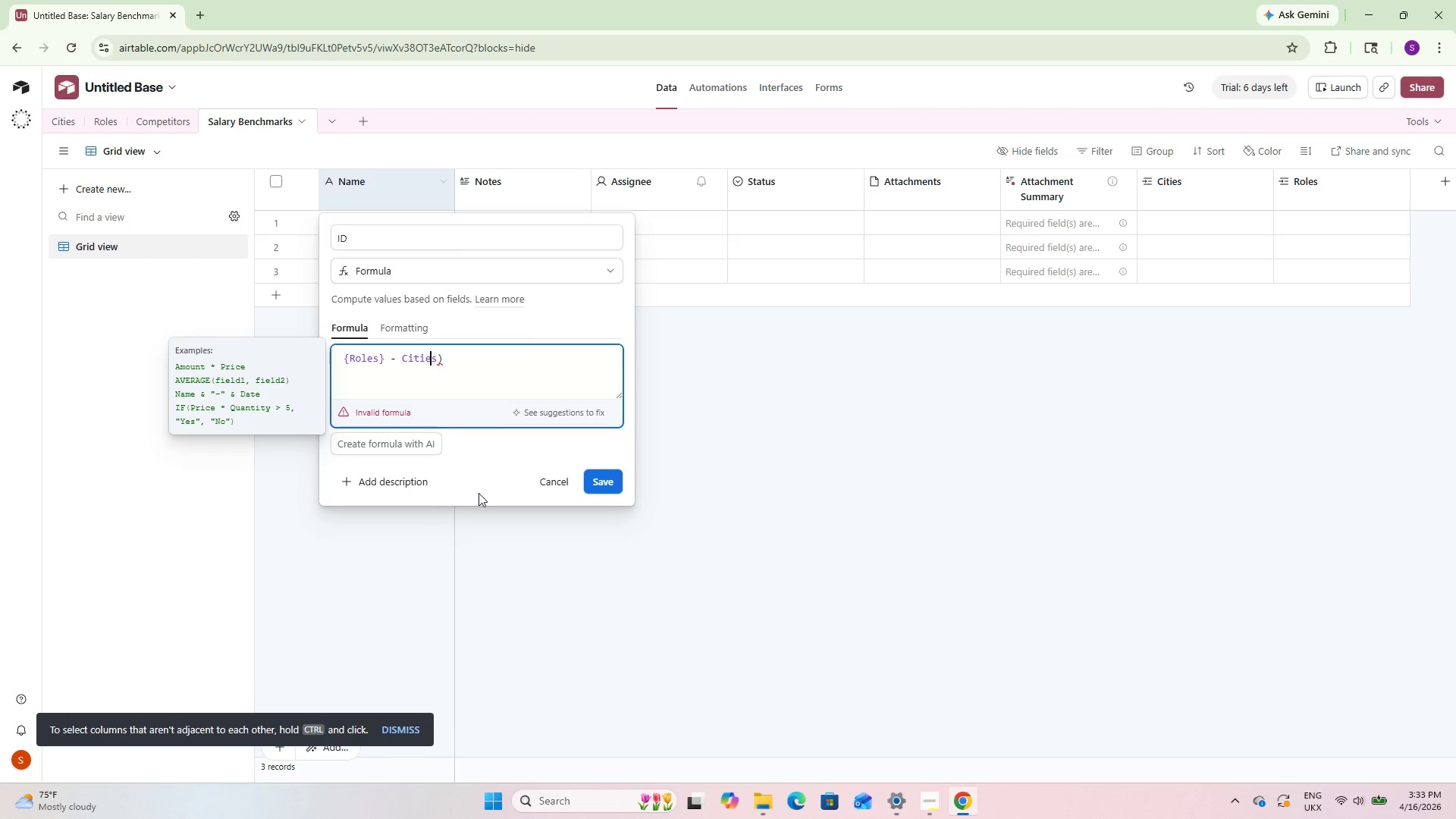 
key(ArrowRight)
 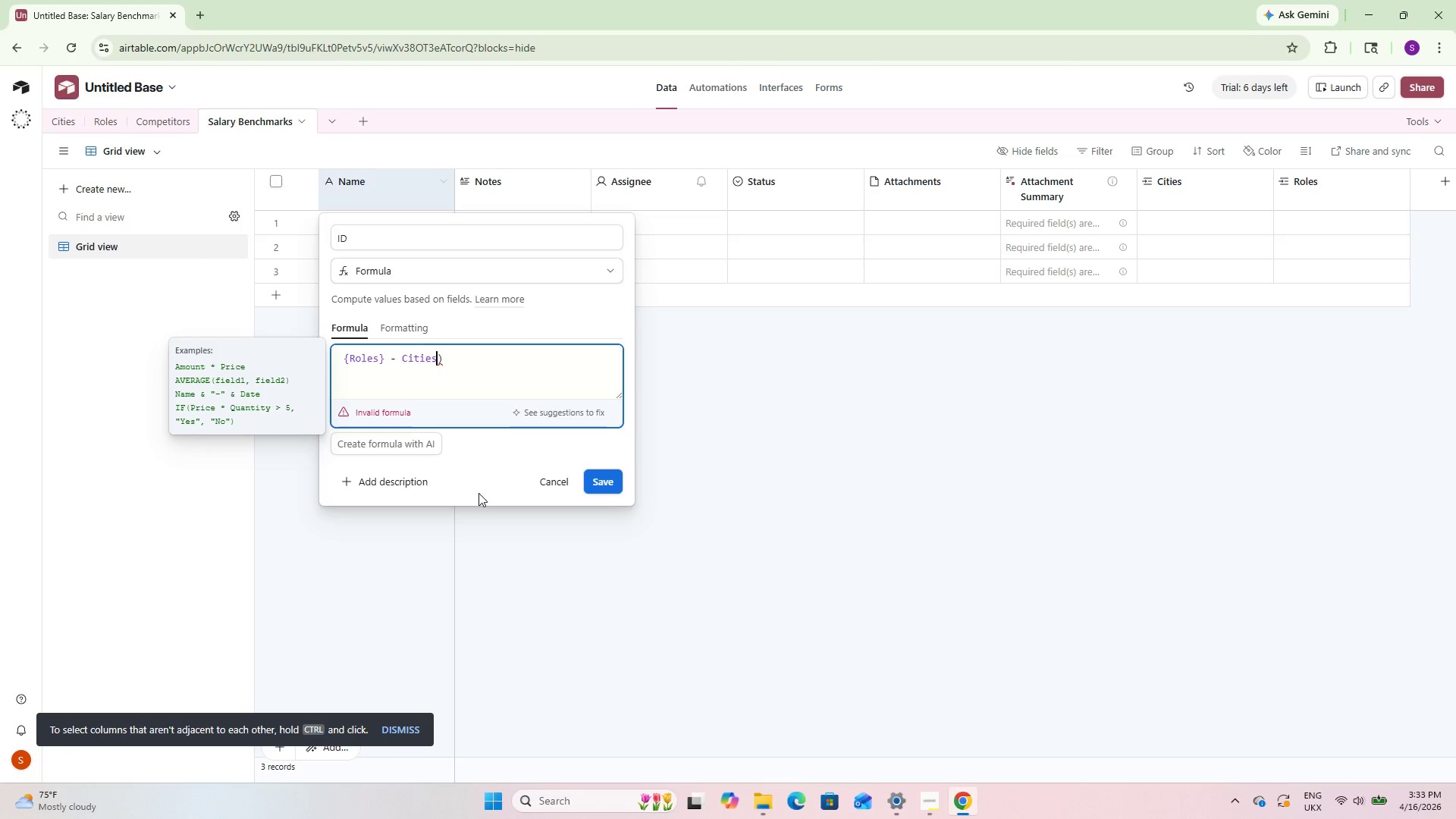 
key(ArrowRight)
 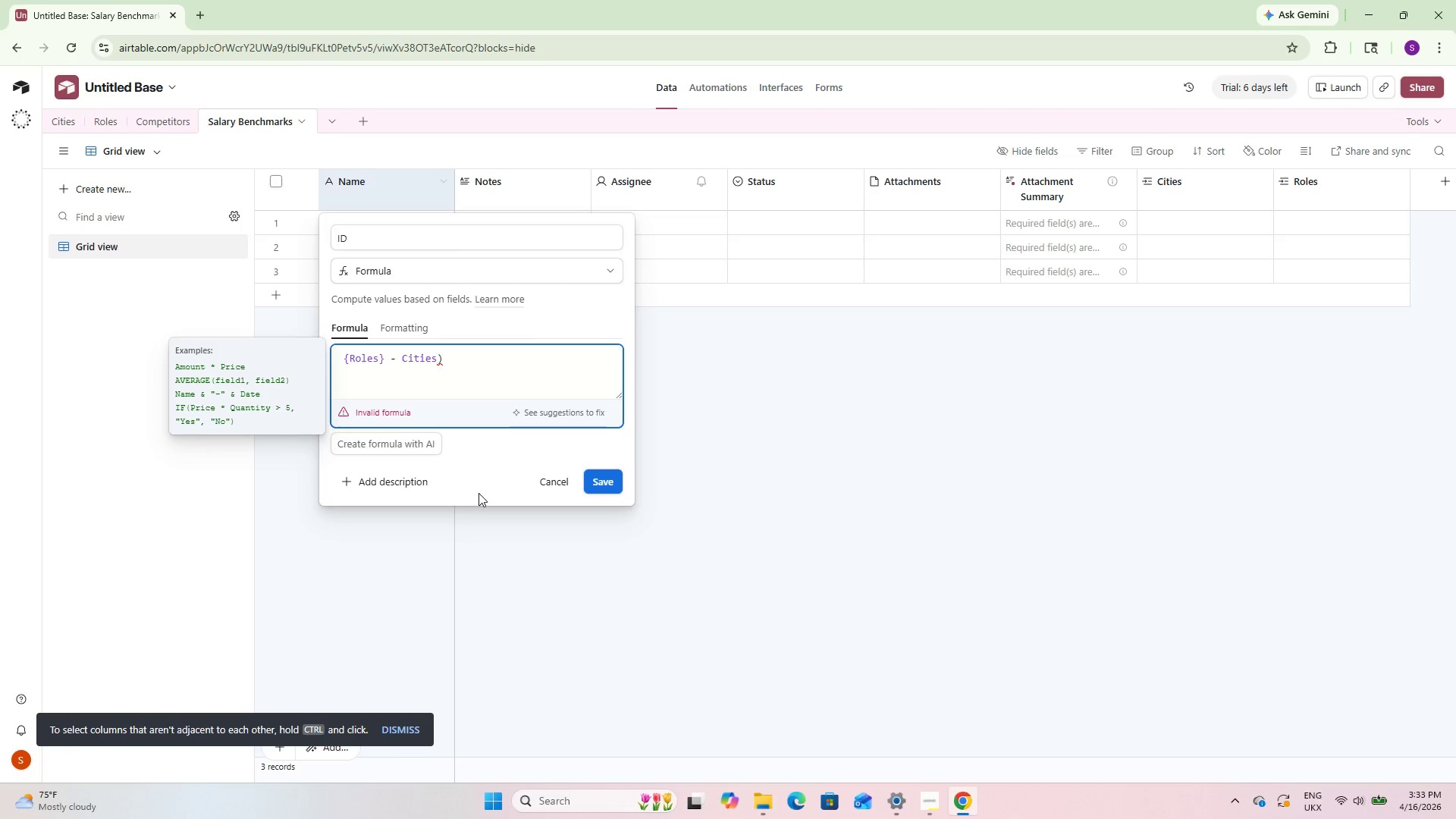 
key(Backspace)
 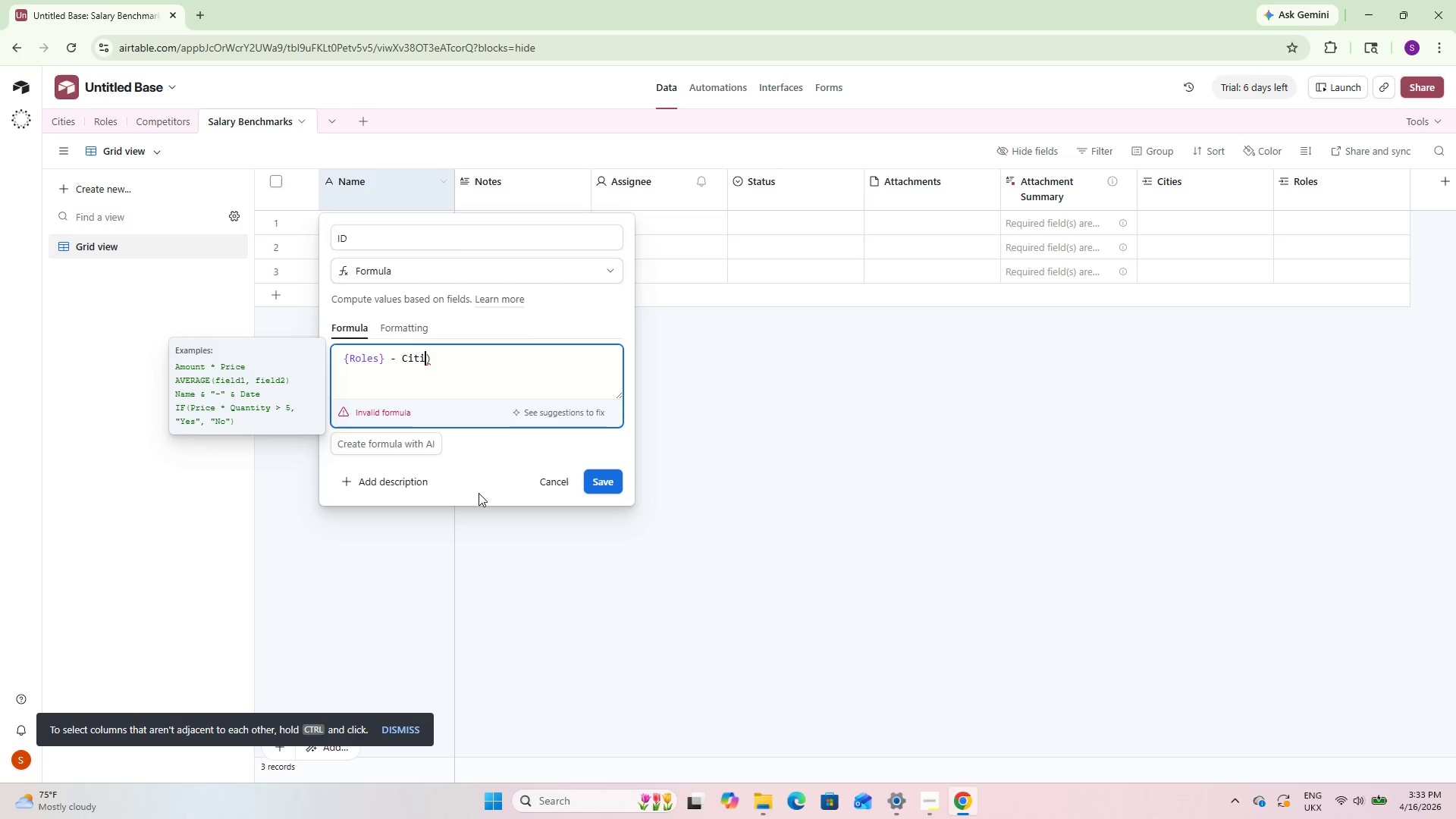 
key(Backspace)
 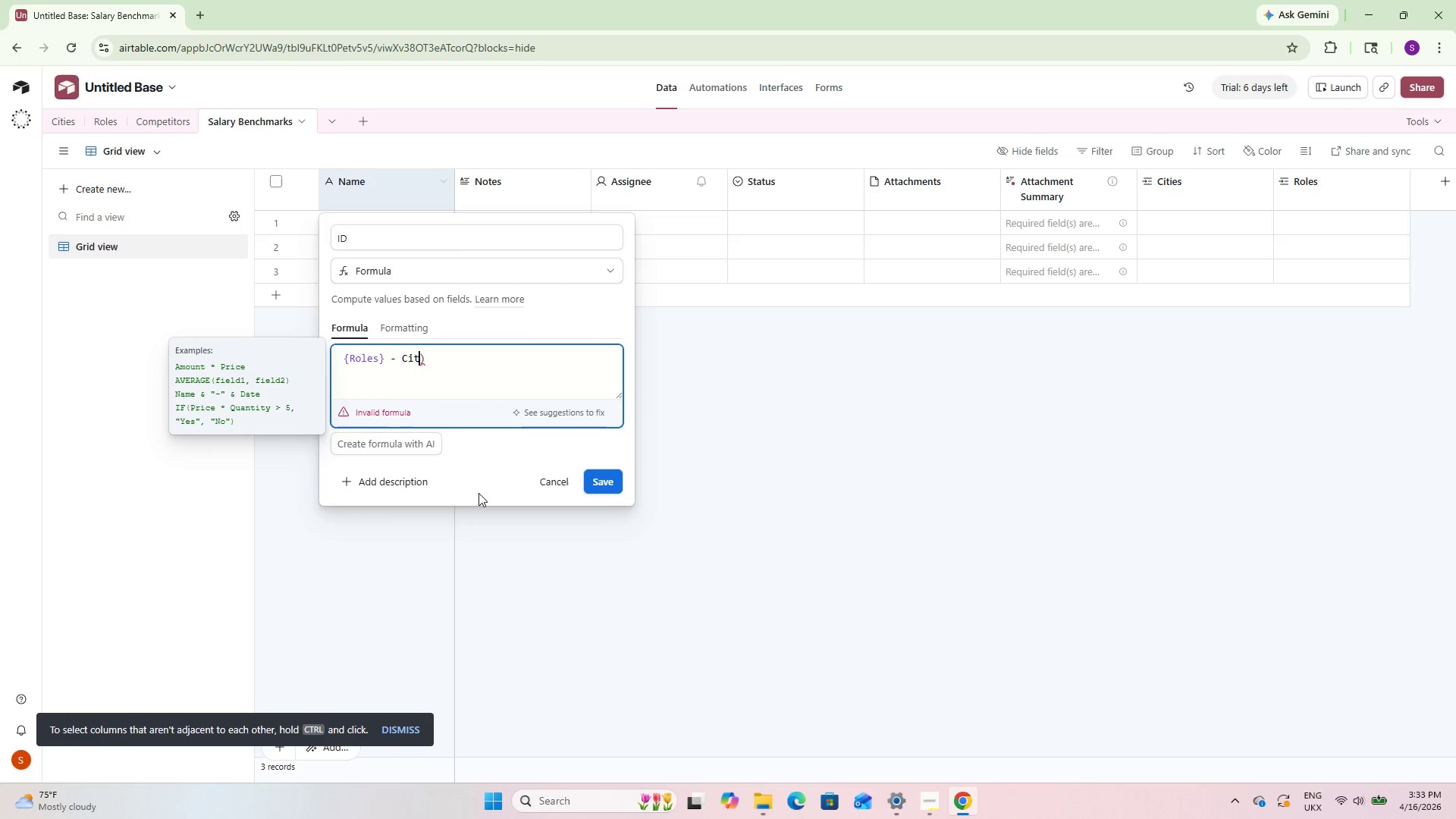 
key(Backspace)
 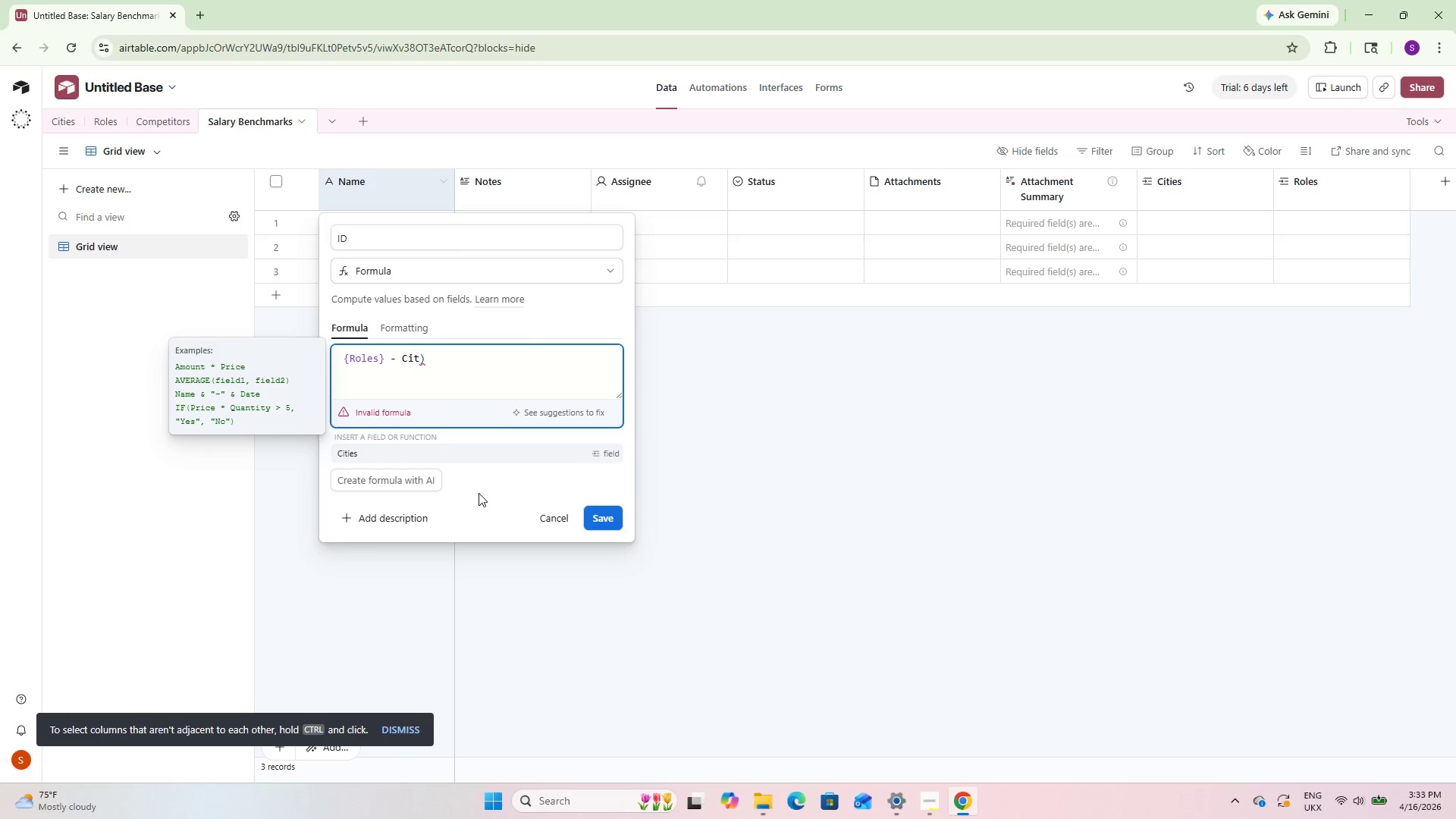 
key(Y)
 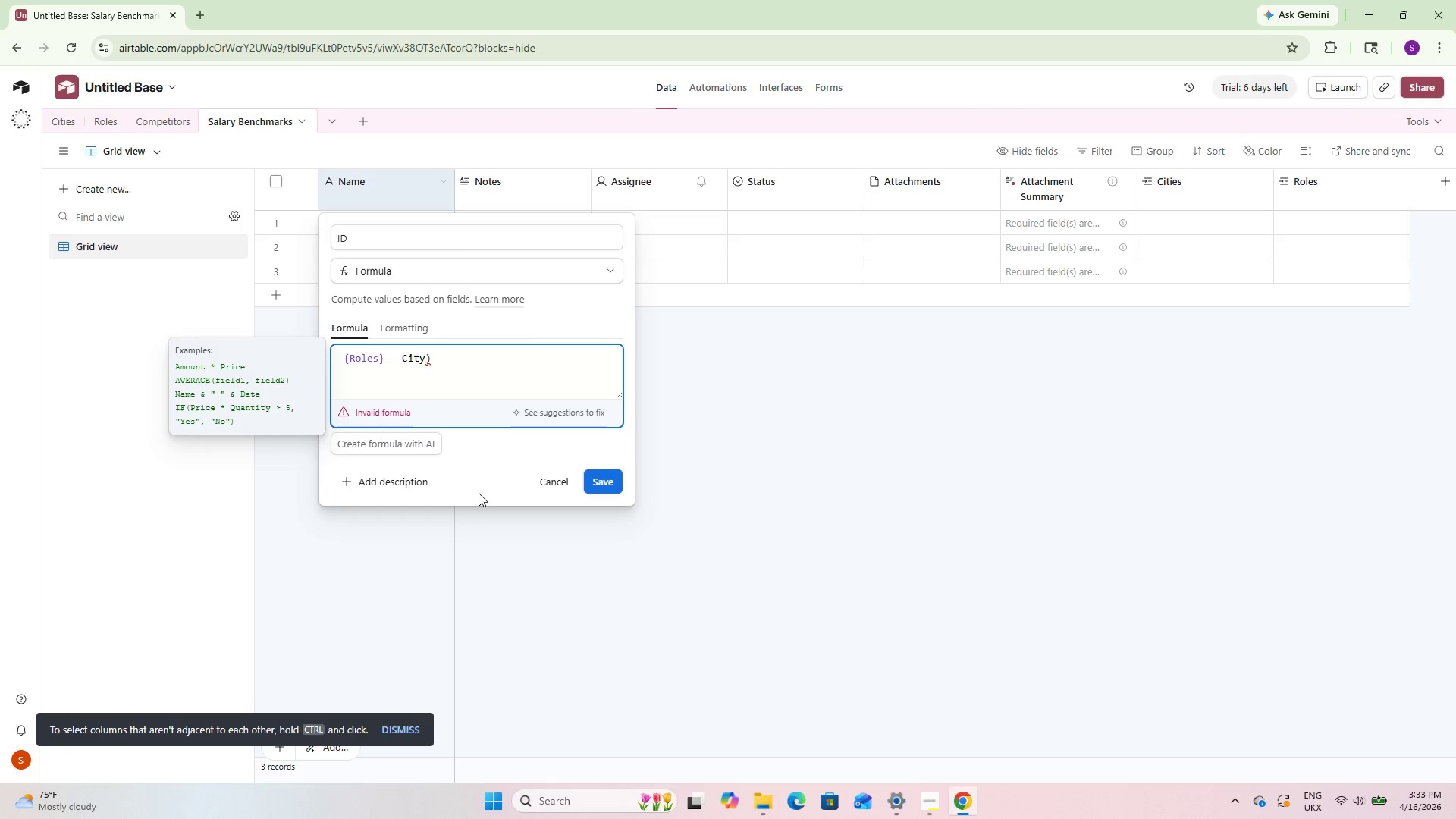 
key(ArrowLeft)
 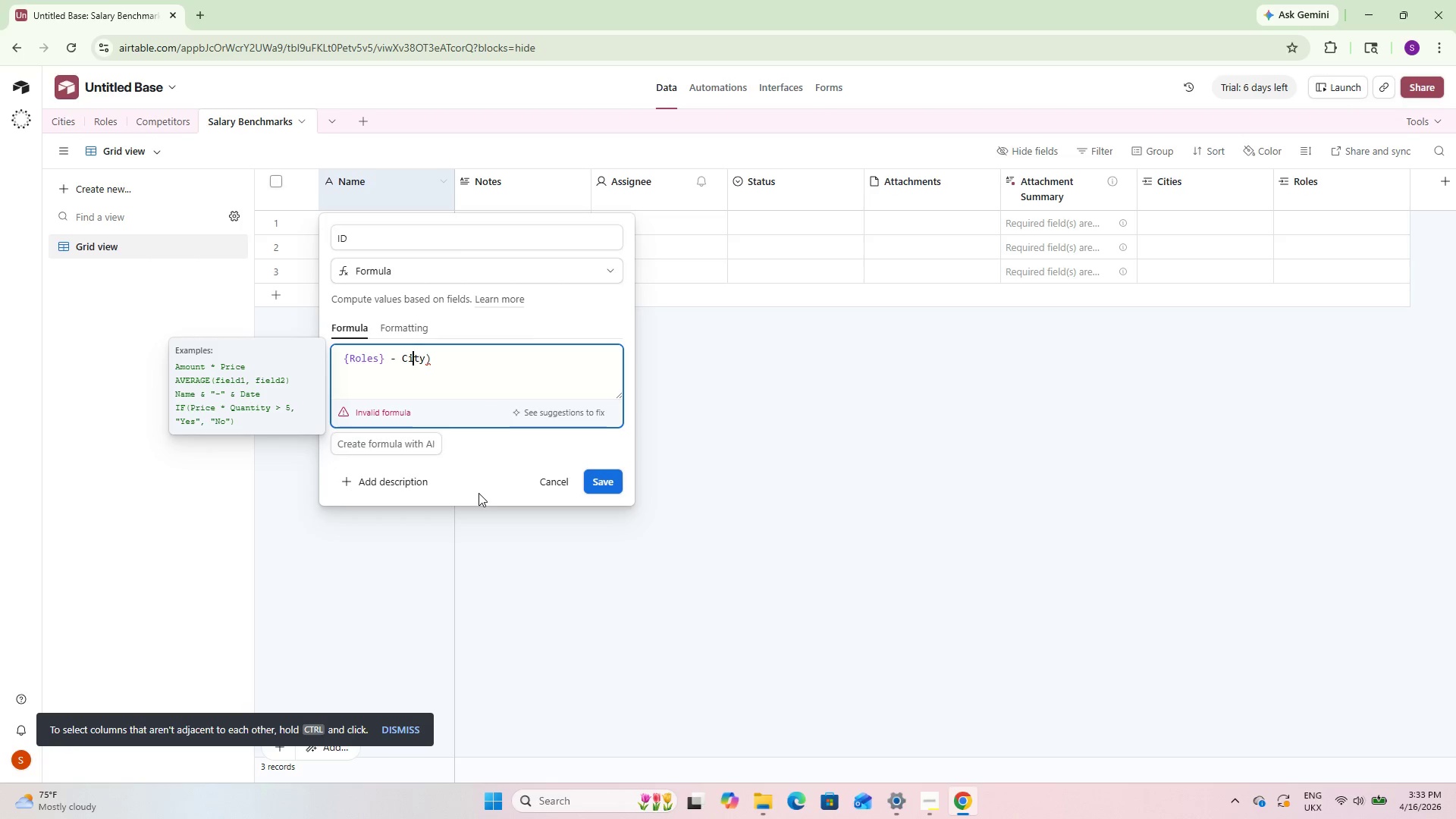 
key(ArrowLeft)
 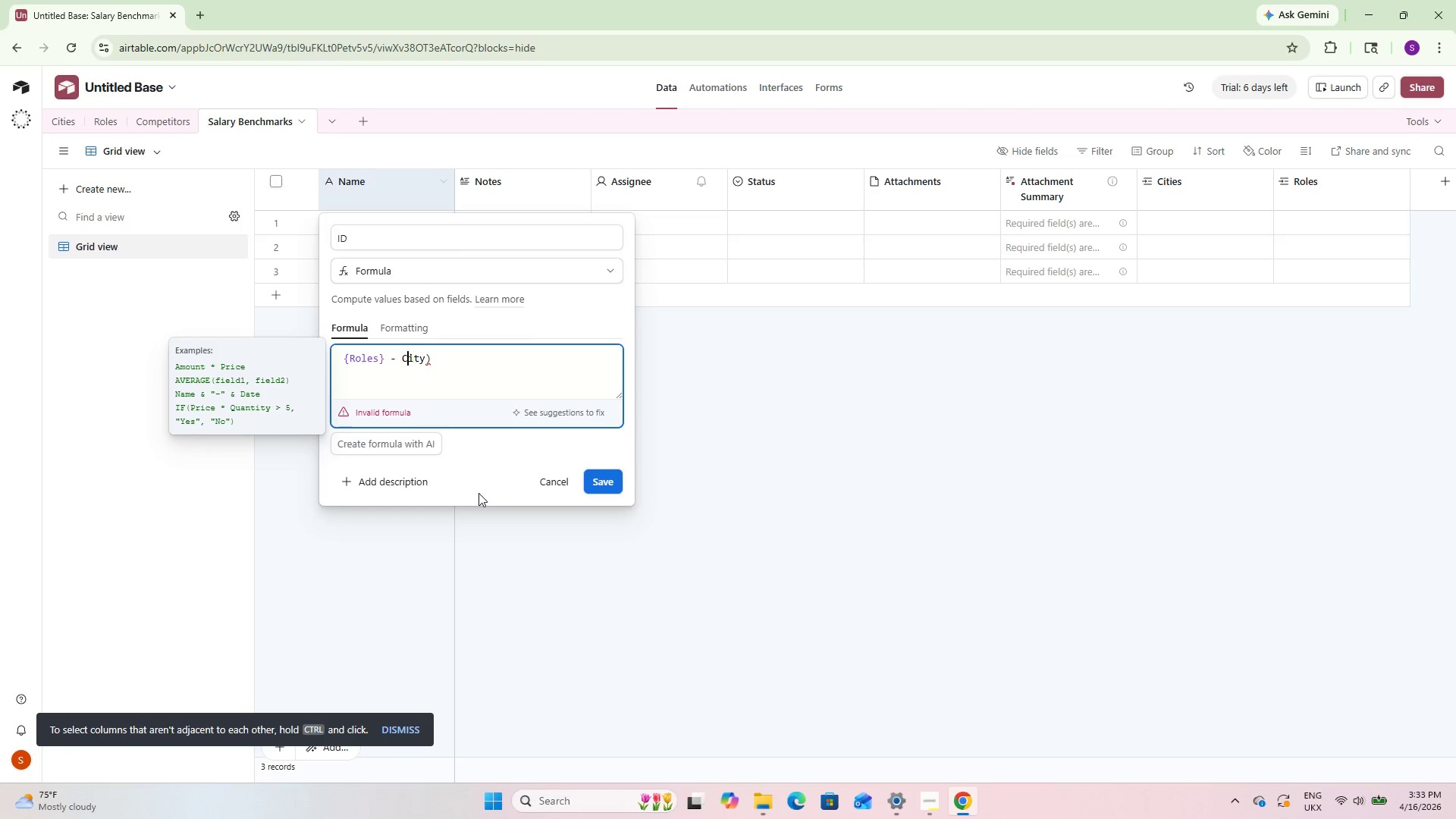 
key(ArrowLeft)
 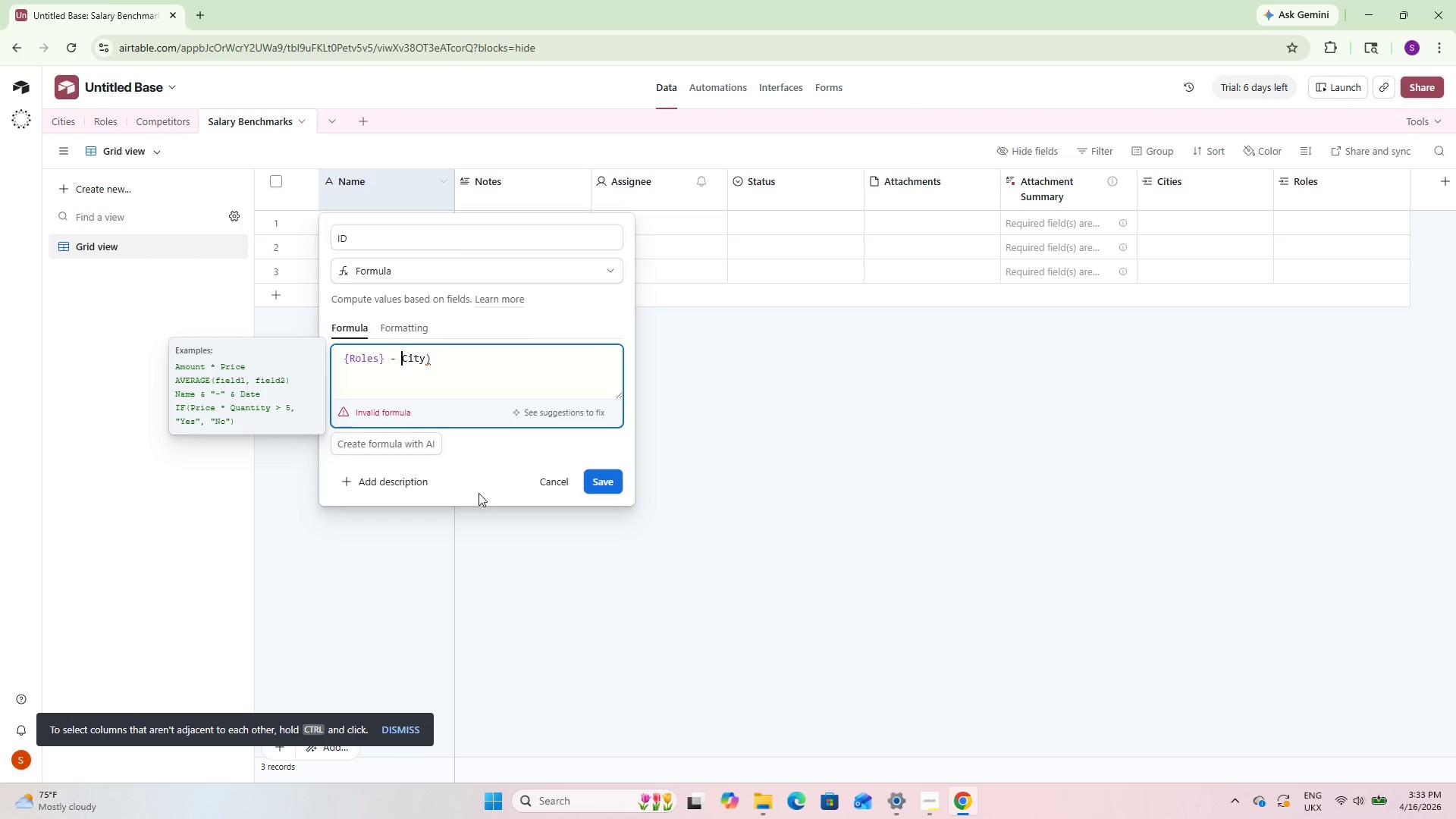 
key(ArrowLeft)
 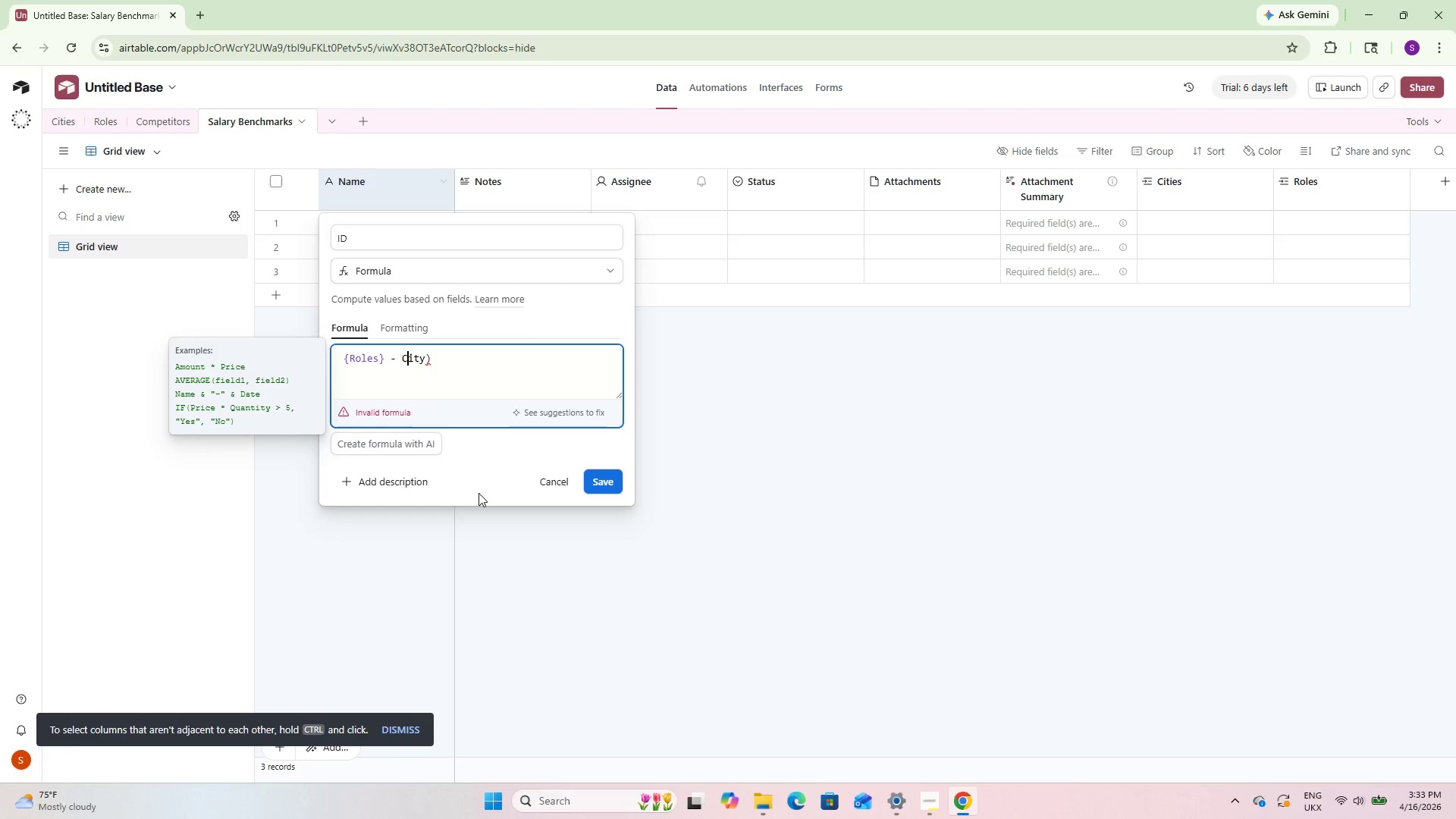 
key(ArrowRight)
 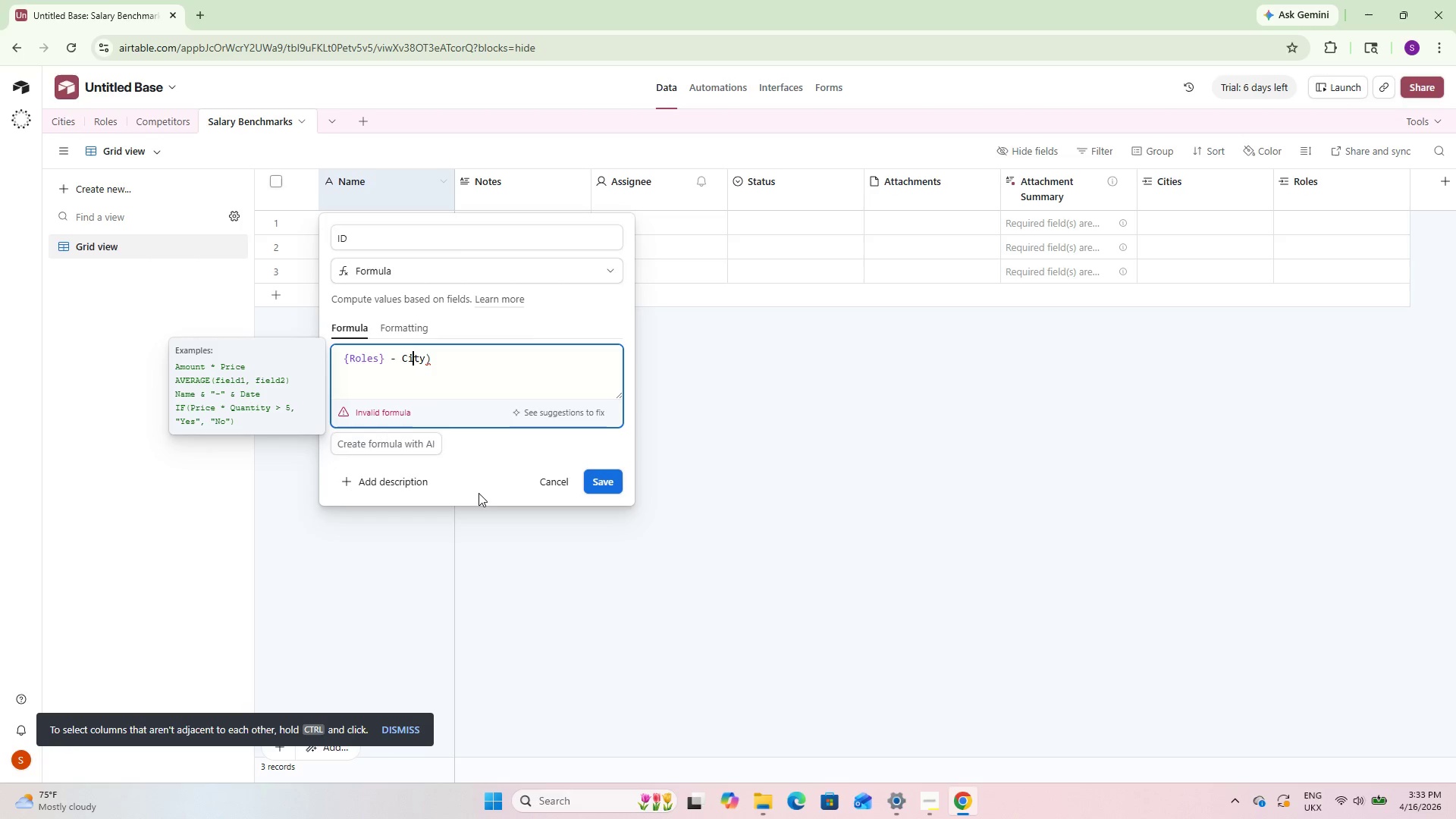 
key(ArrowRight)
 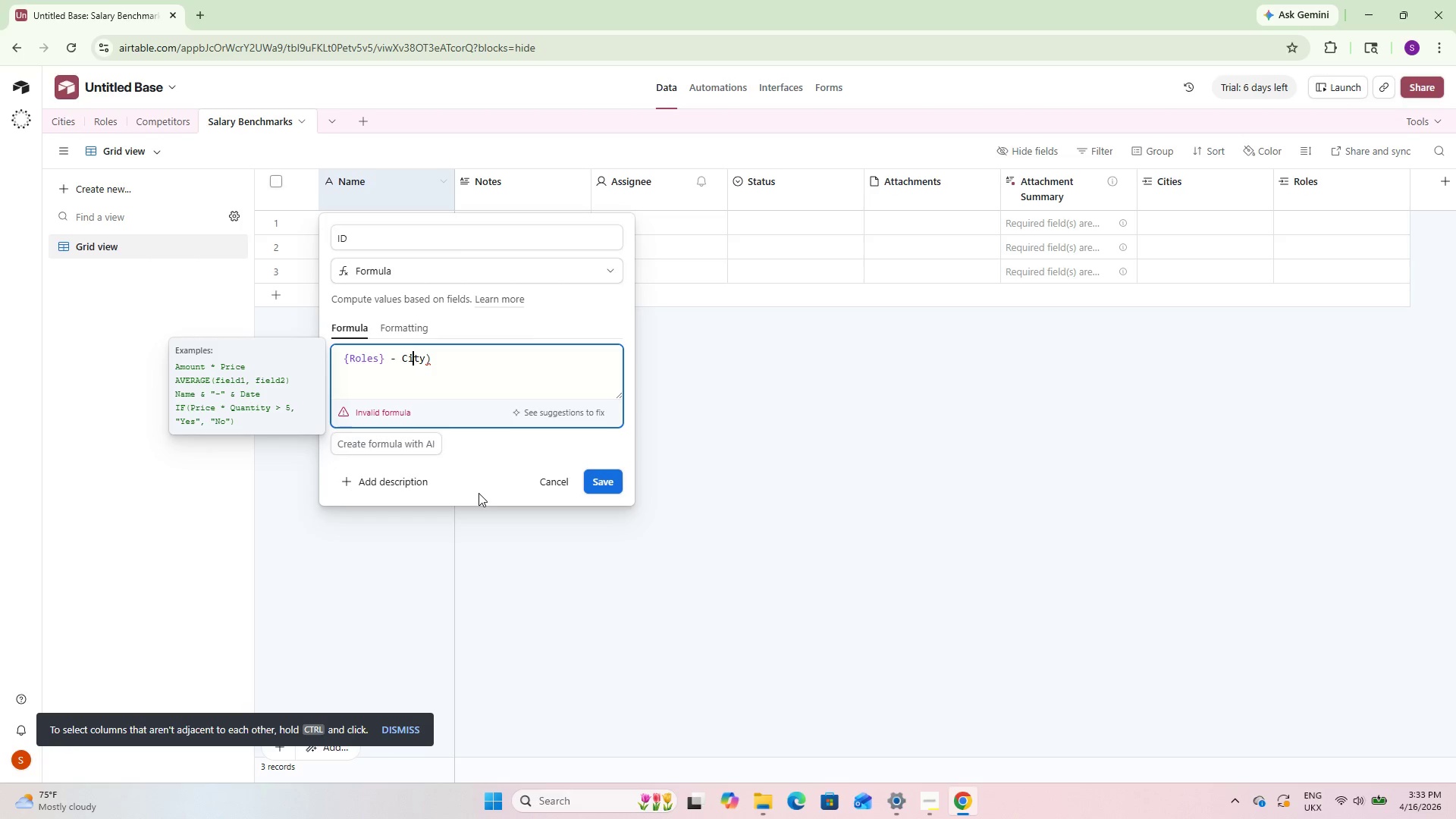 
key(ArrowRight)
 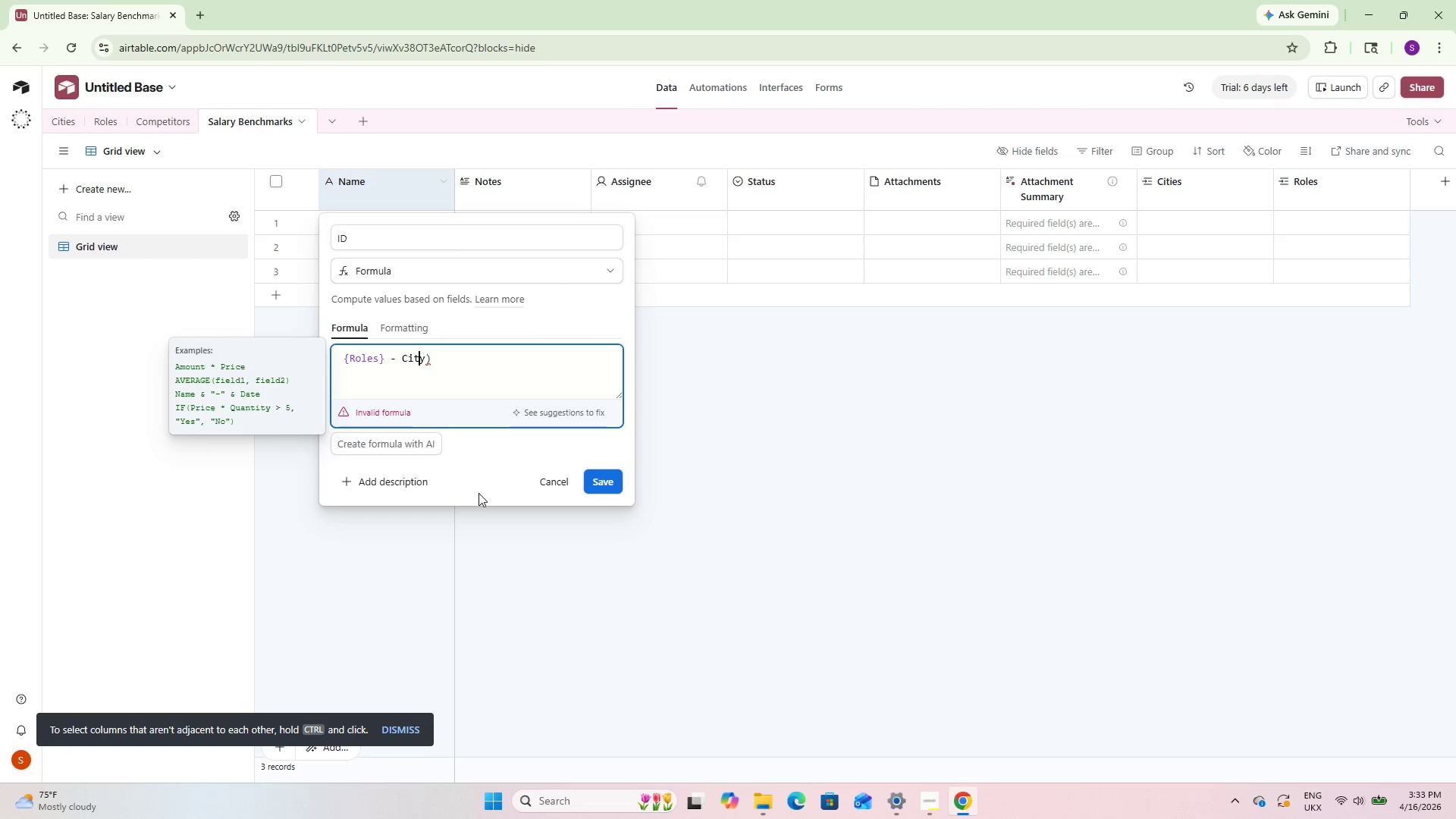 
key(ArrowRight)
 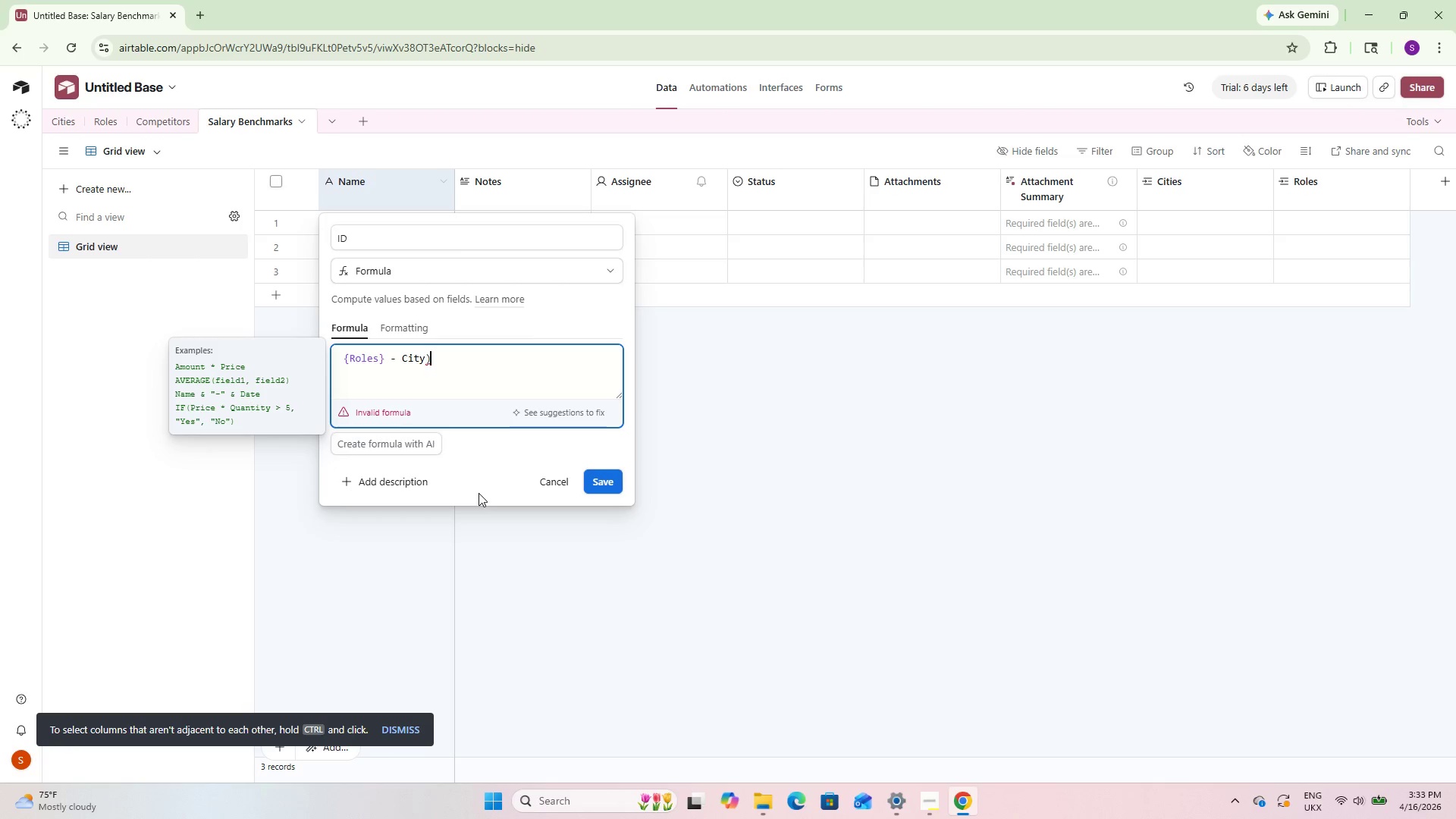 
key(ArrowRight)
 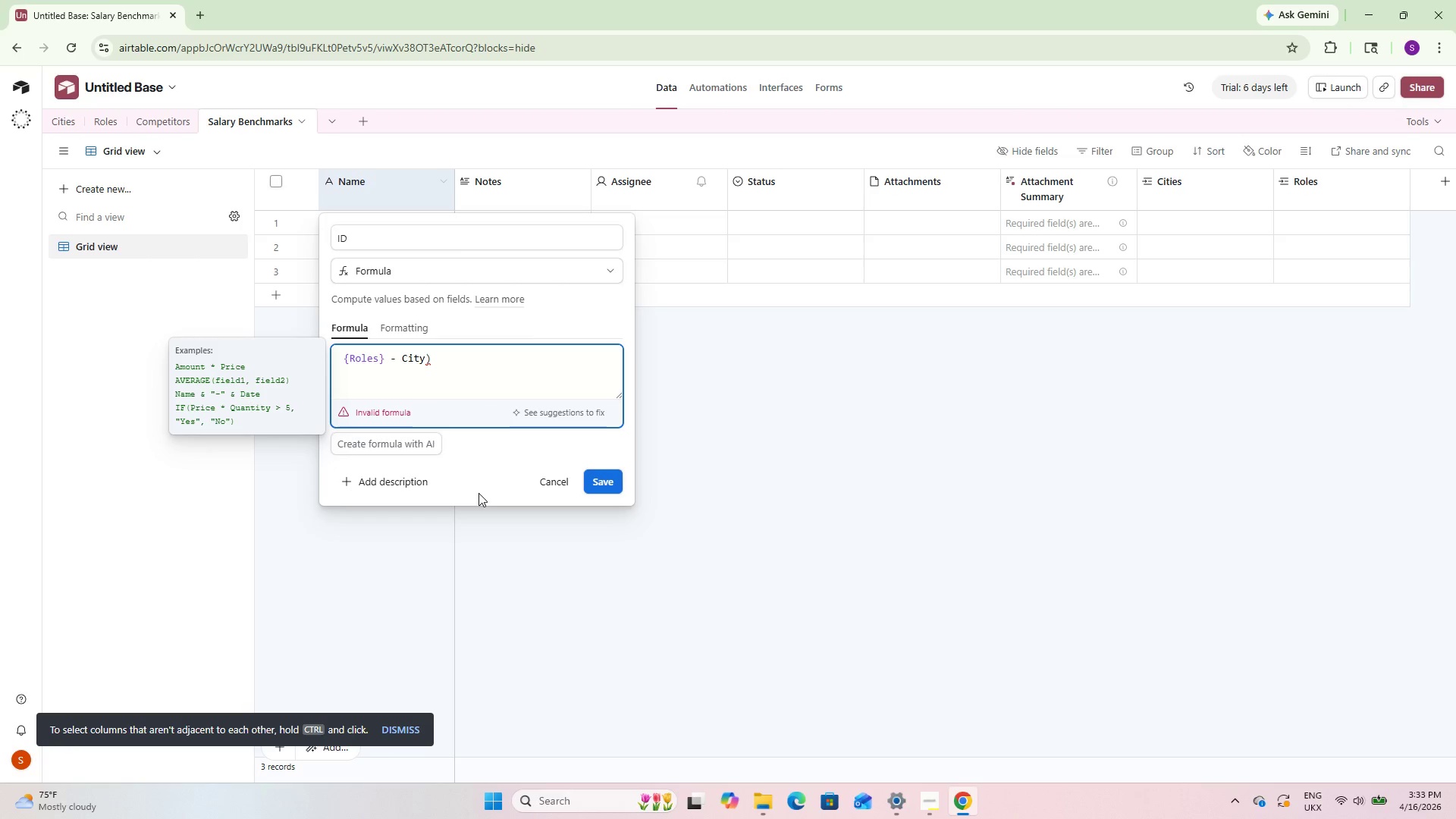 
key(Backspace)
 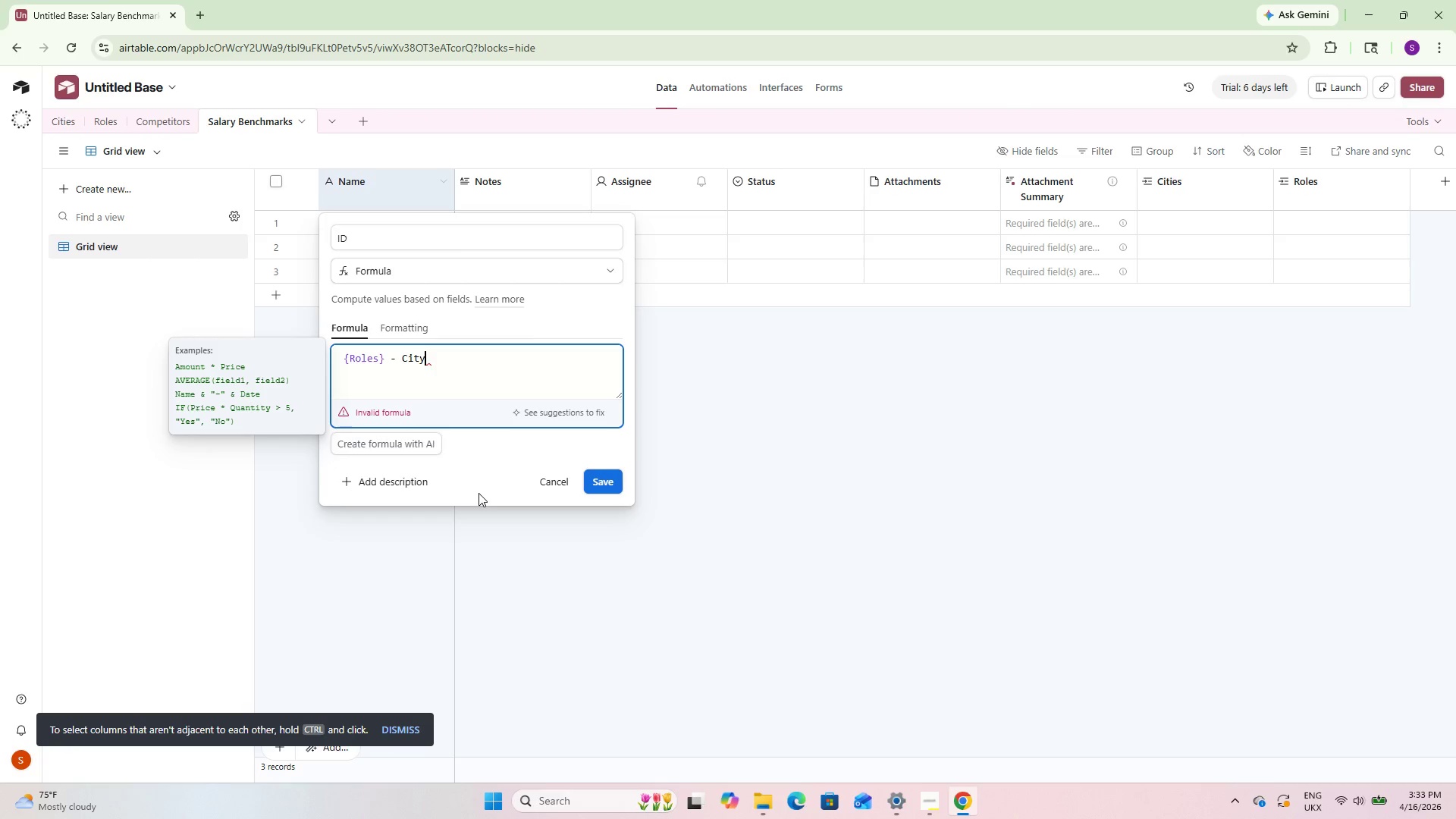 
key(Shift+BracketRight)
 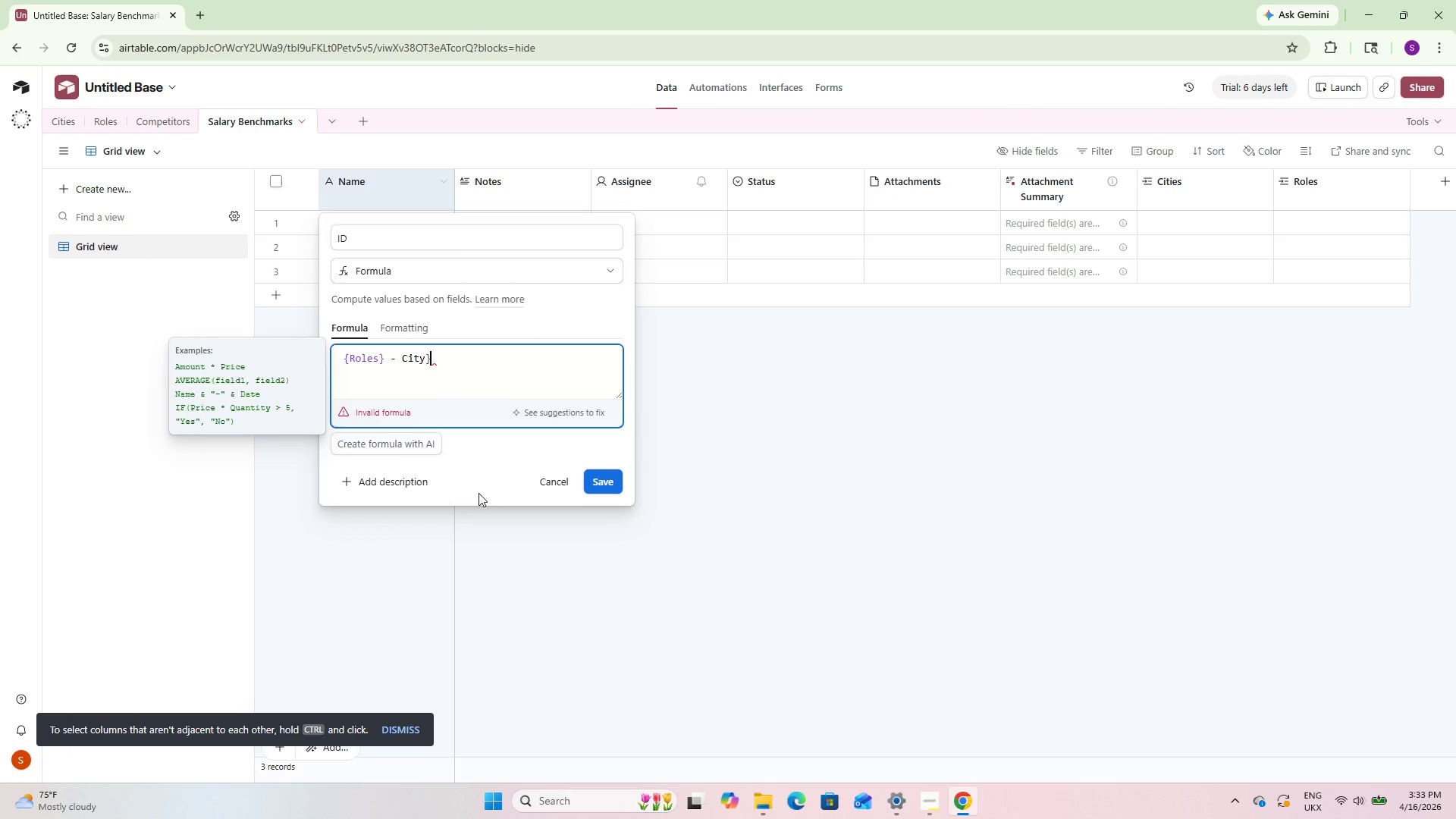 
key(ArrowLeft)
 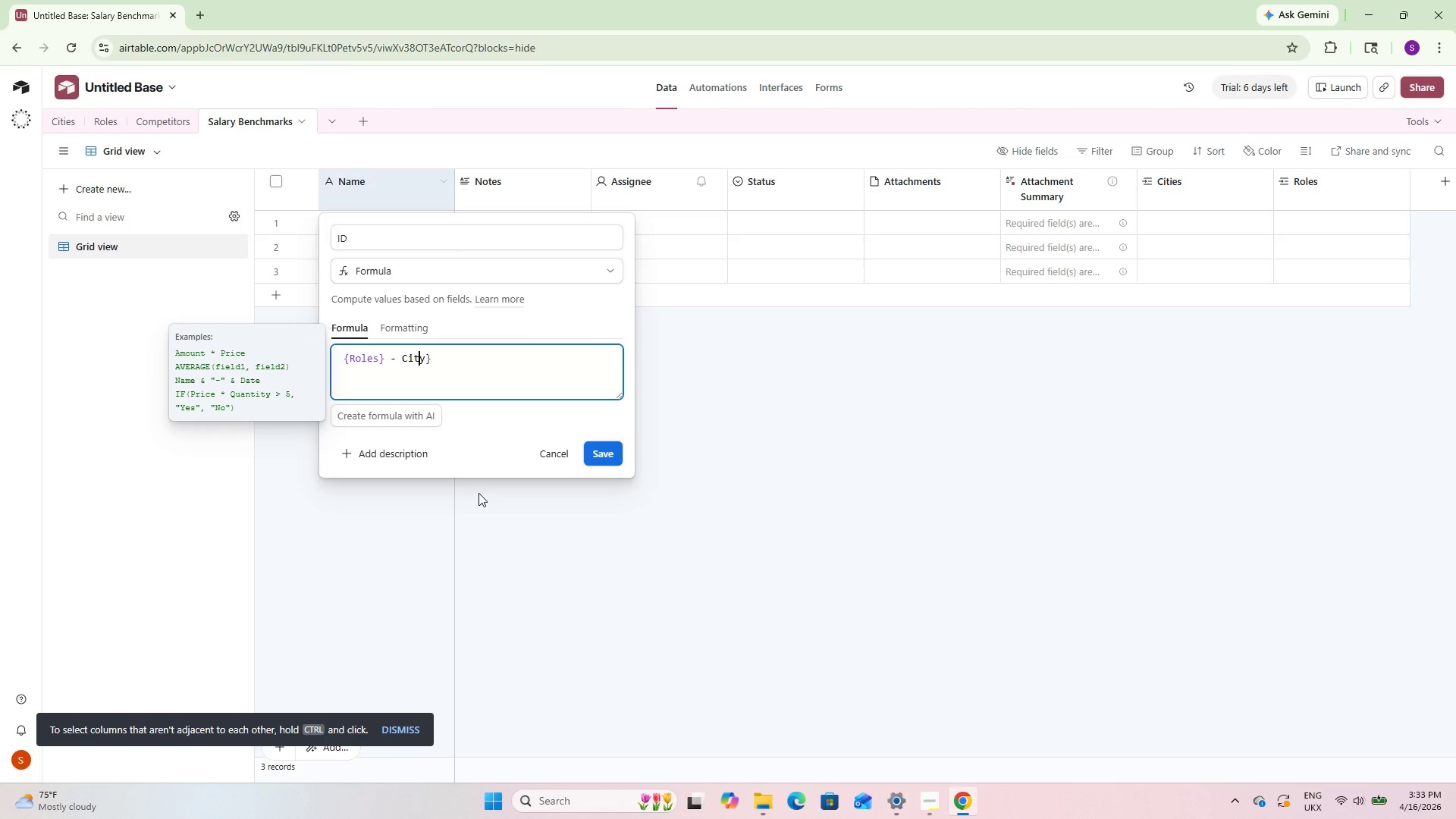 
key(ArrowLeft)
 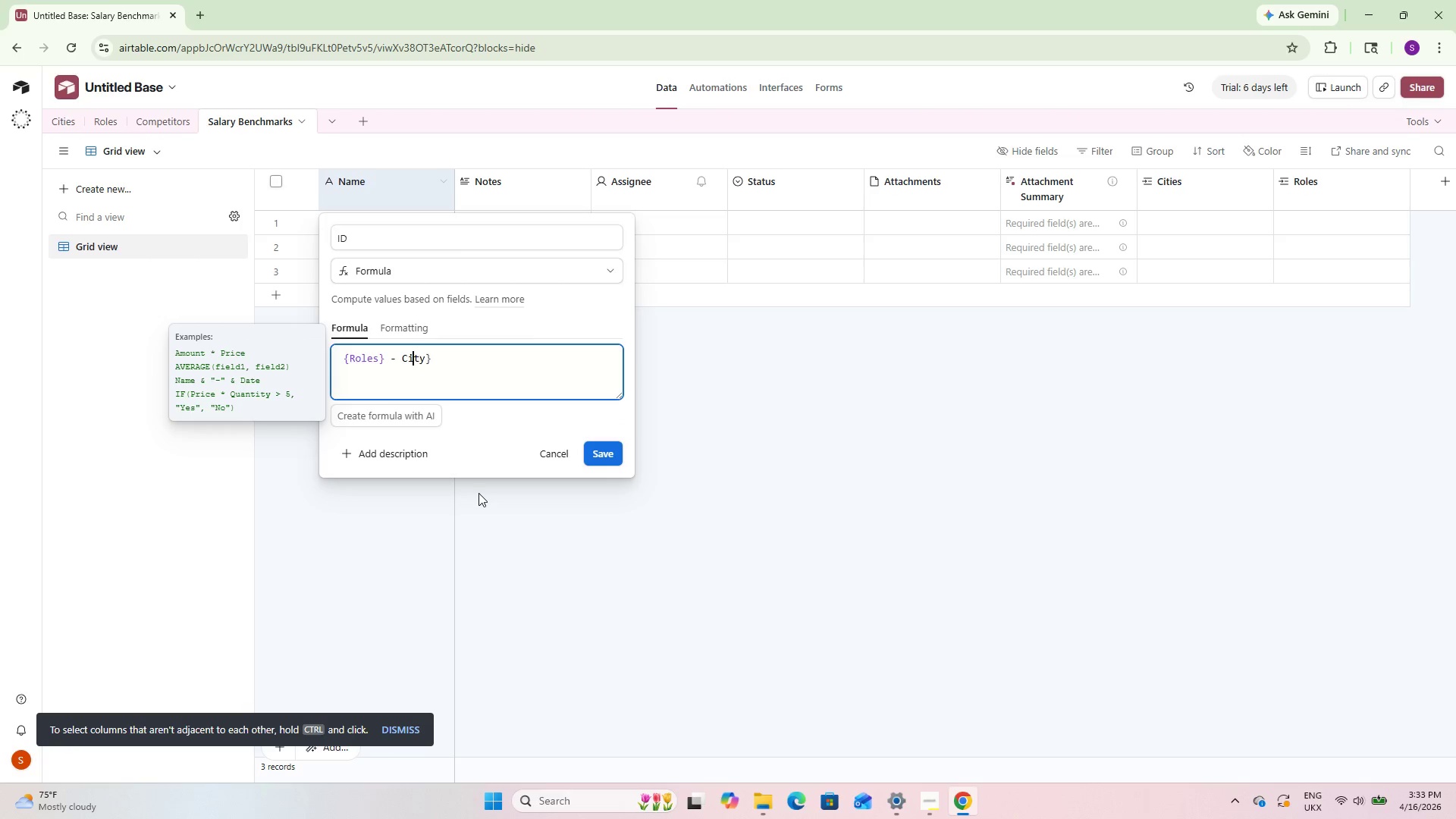 
key(ArrowLeft)
 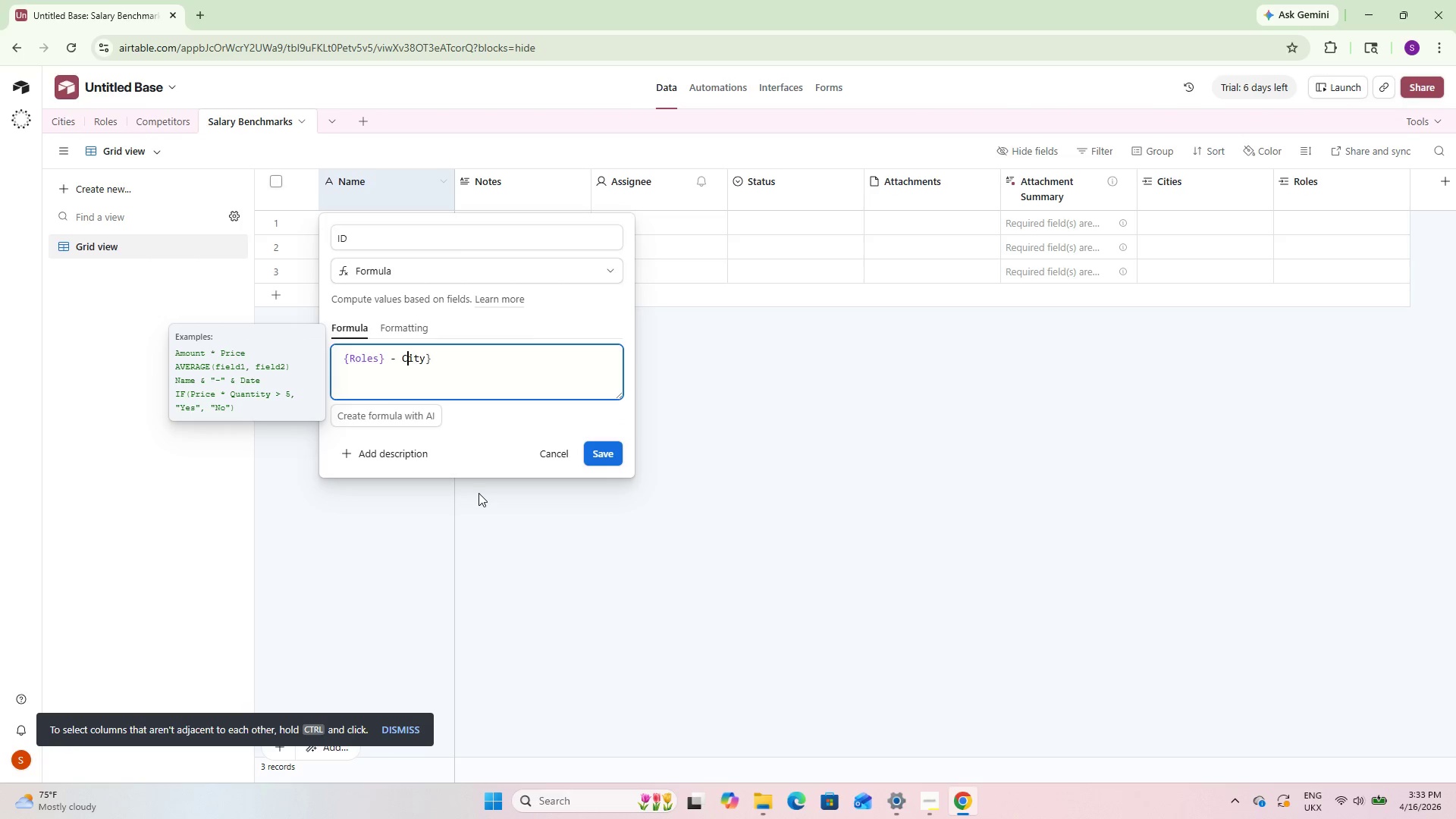 
key(ArrowLeft)
 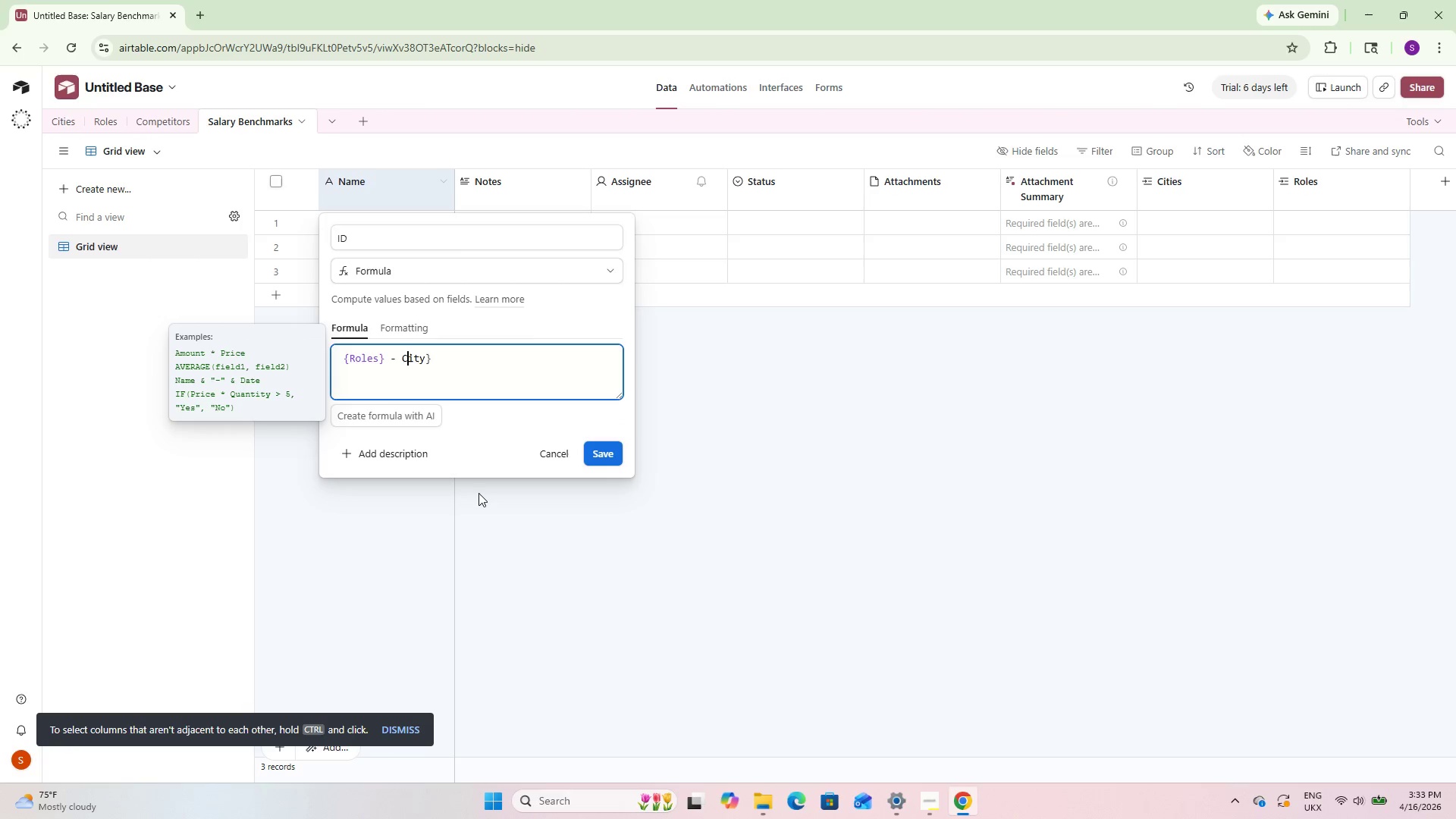 
key(ArrowLeft)
 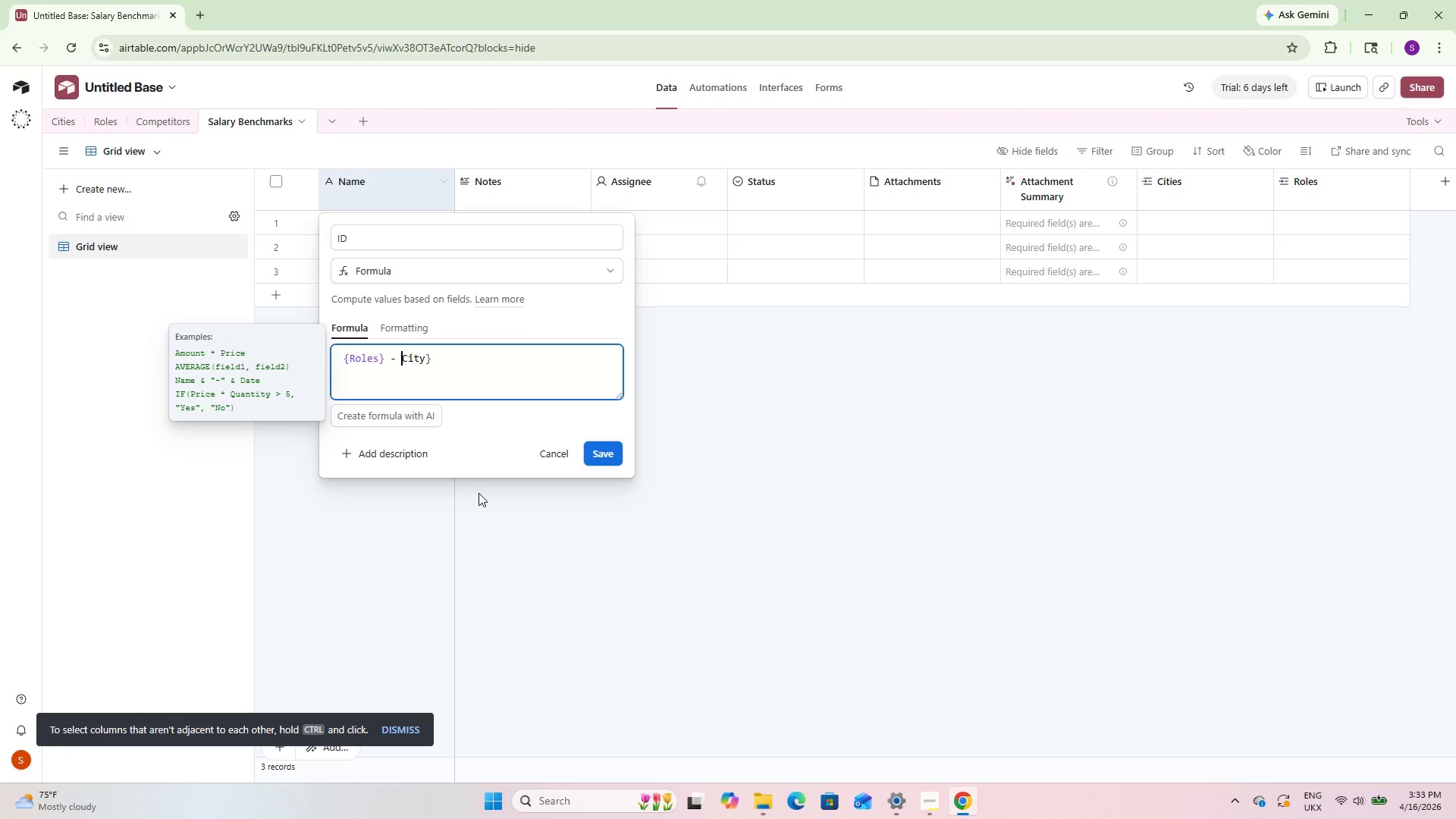 
key(Shift+BracketLeft)
 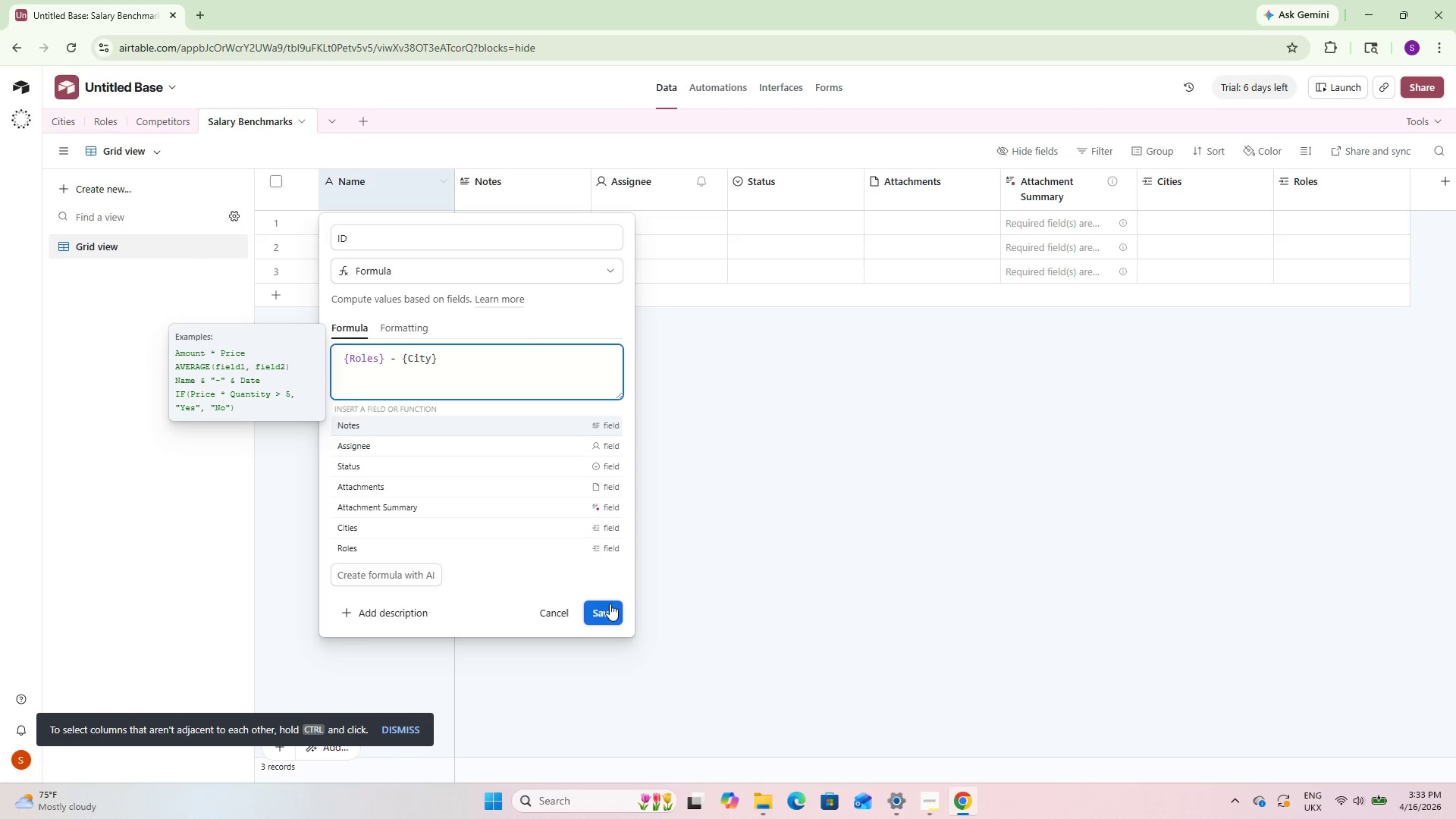 
left_click([610, 609])
 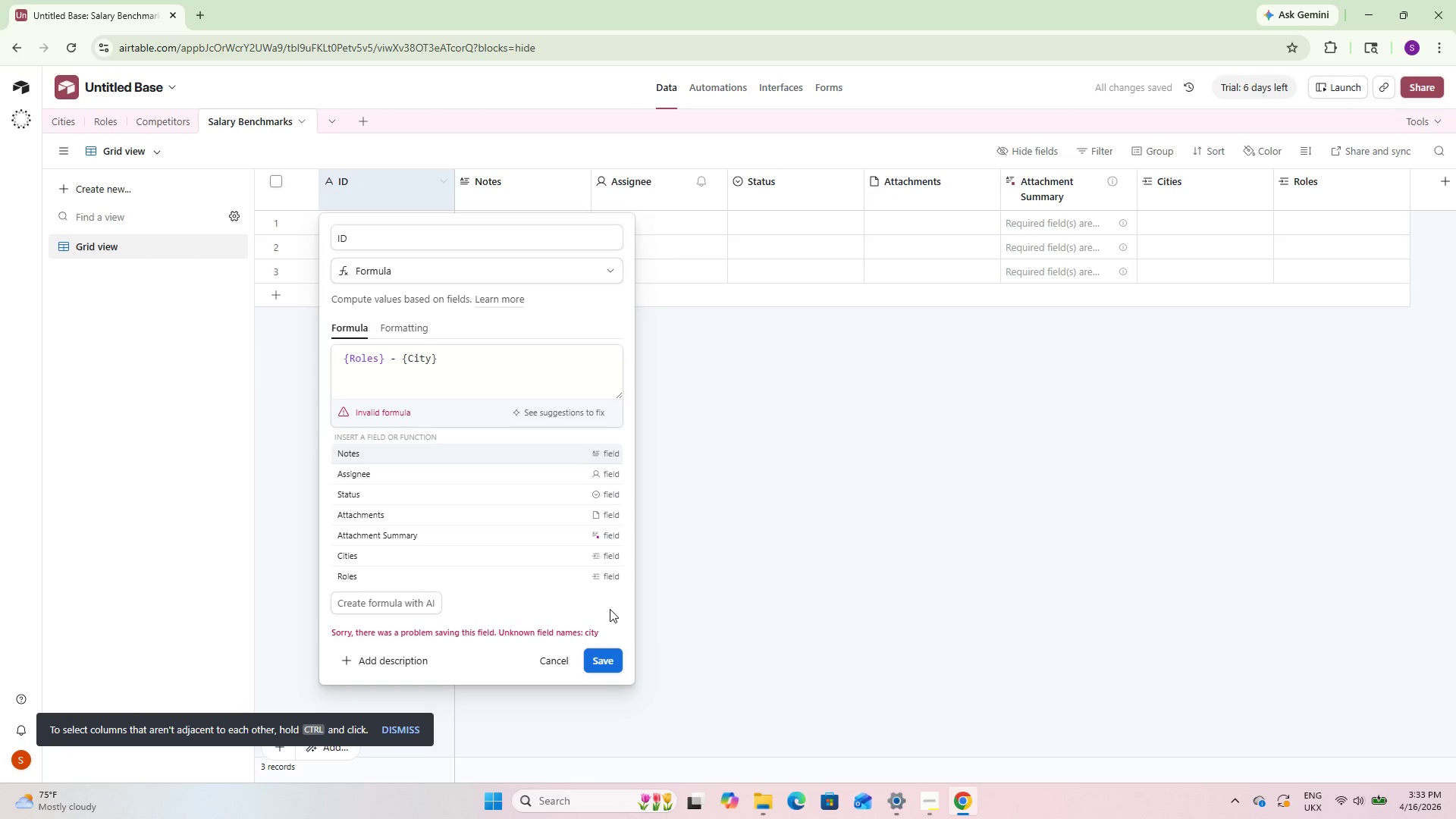 
left_click([897, 563])
 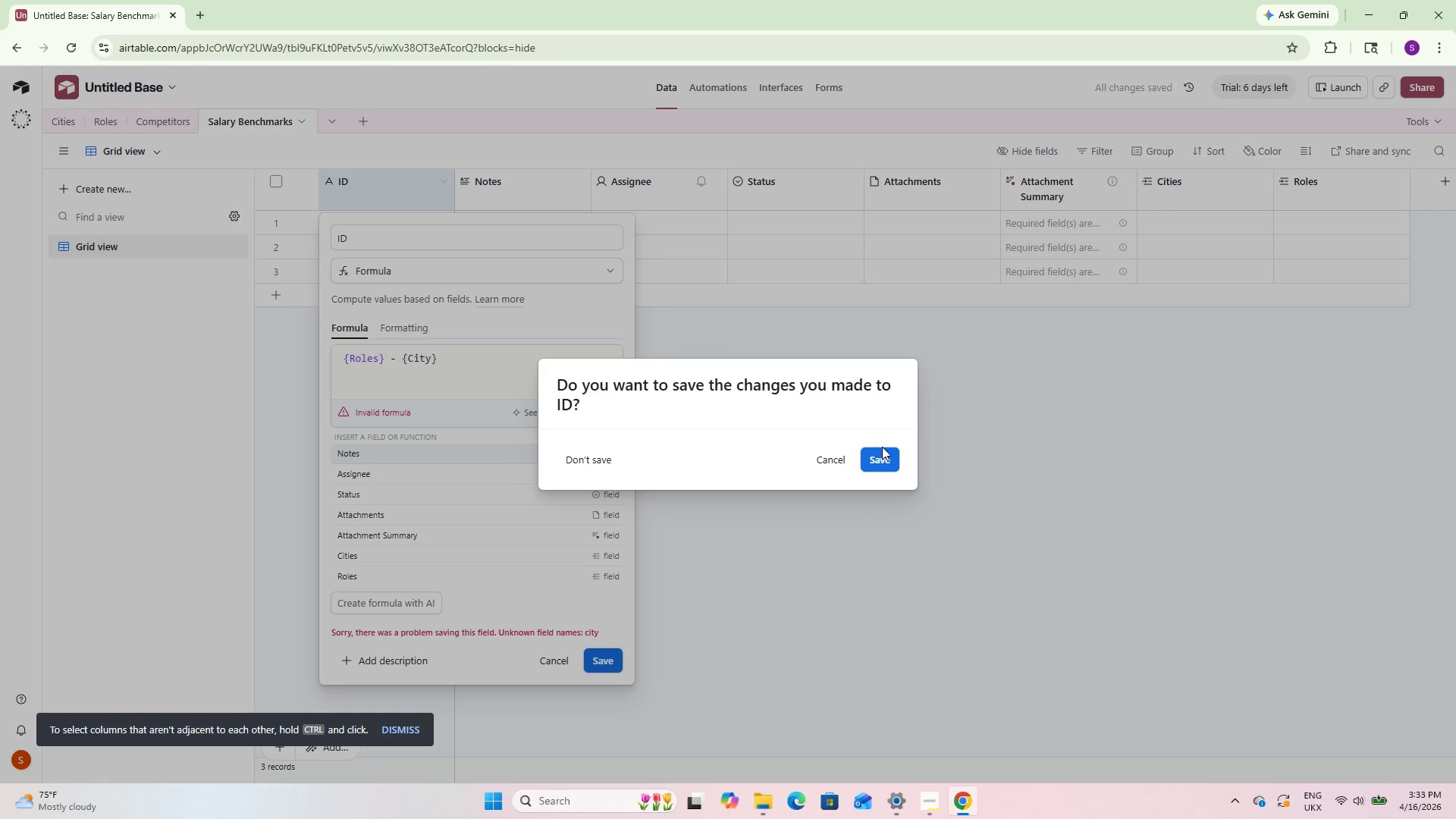 
left_click([876, 454])
 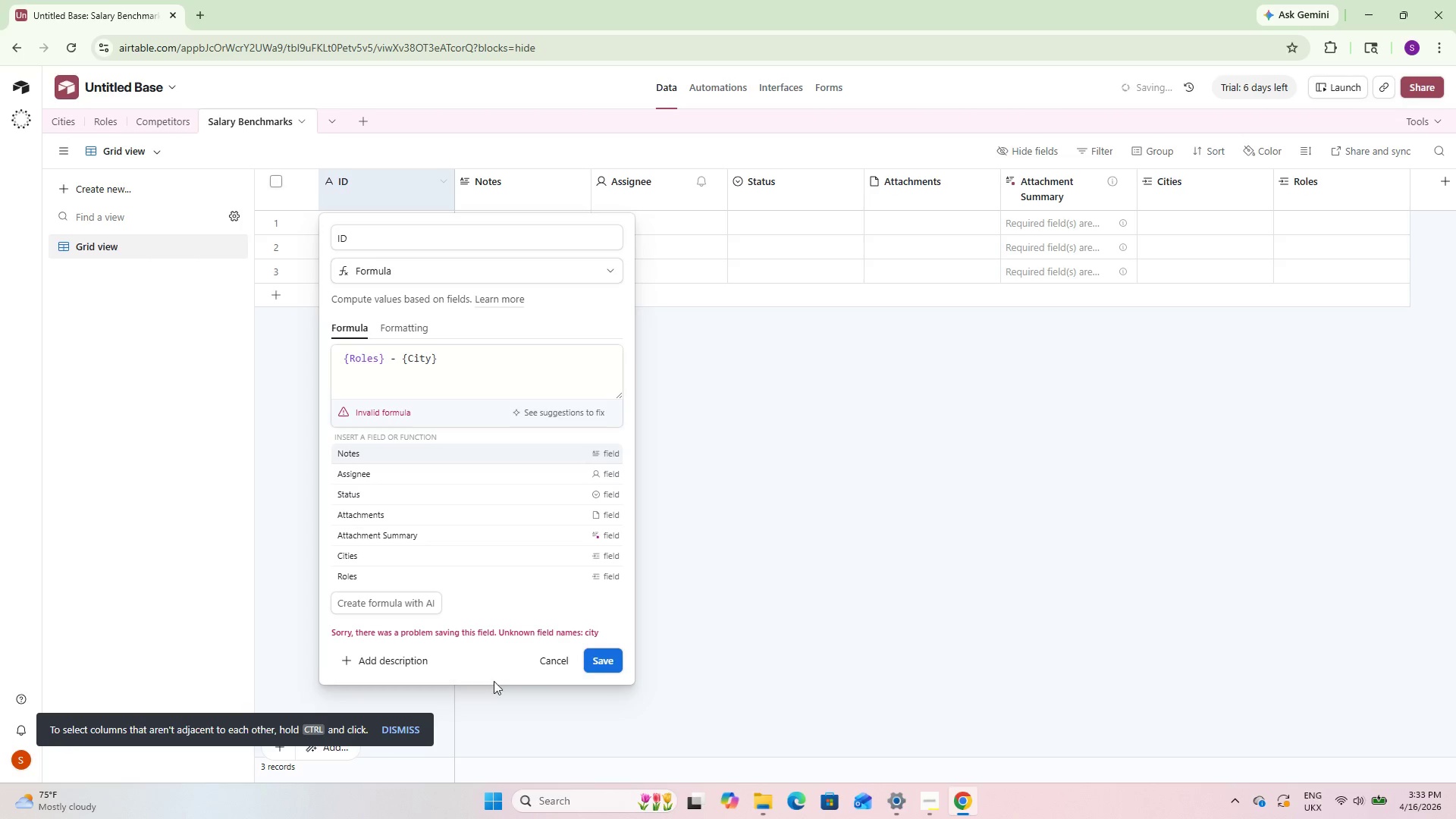 
left_click([544, 662])
 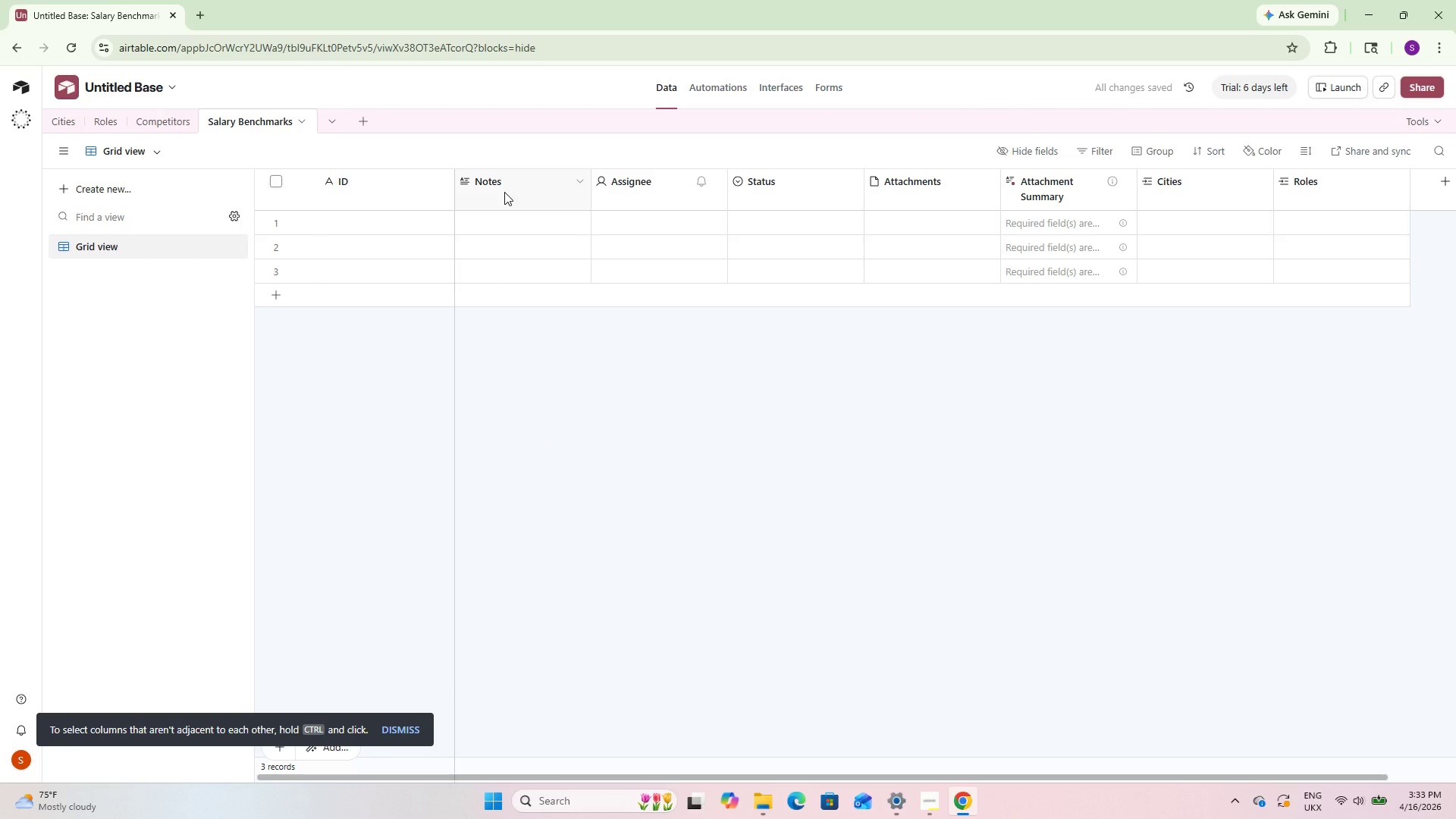 
double_click([504, 192])
 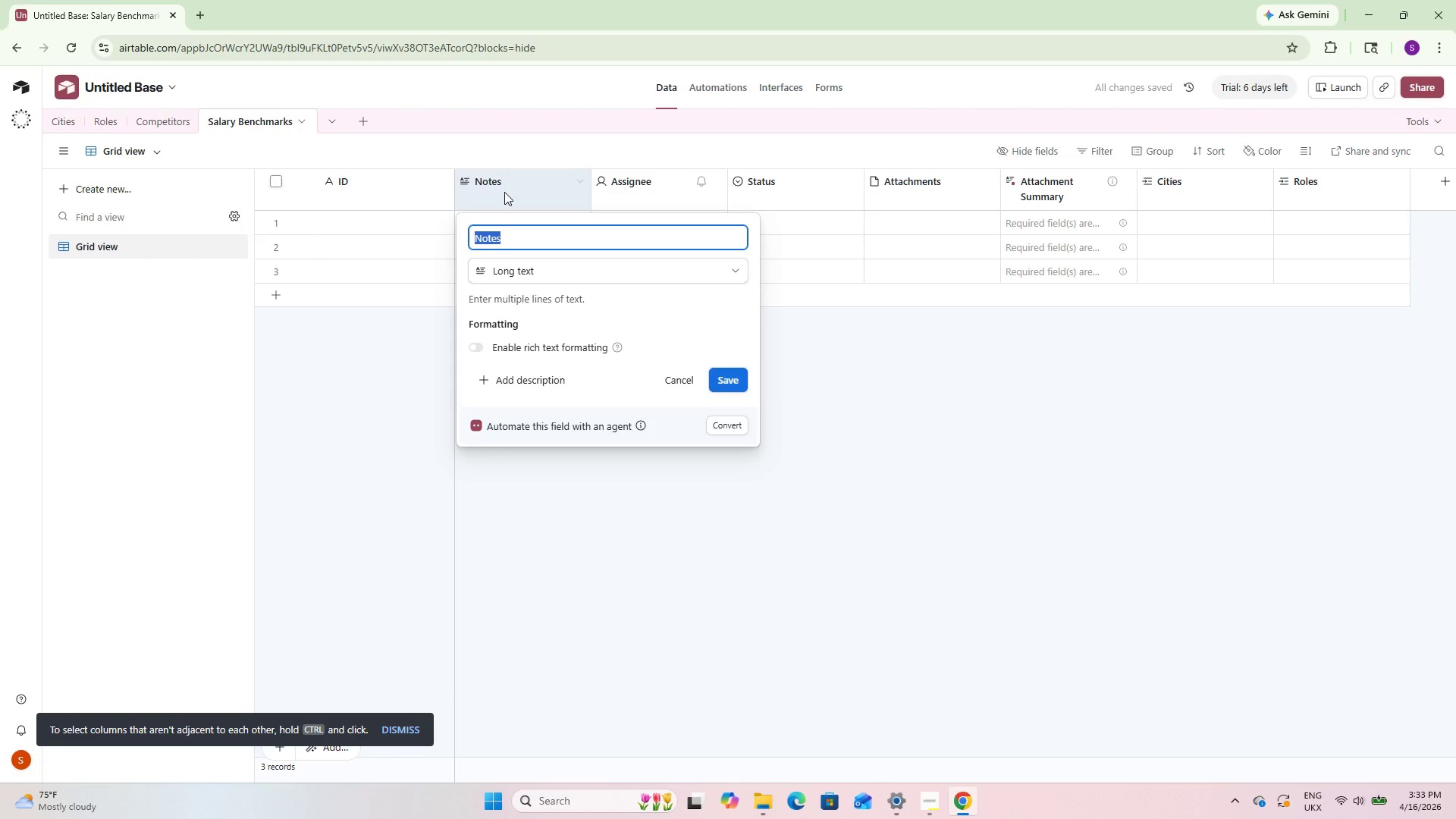 
type(Roles)
 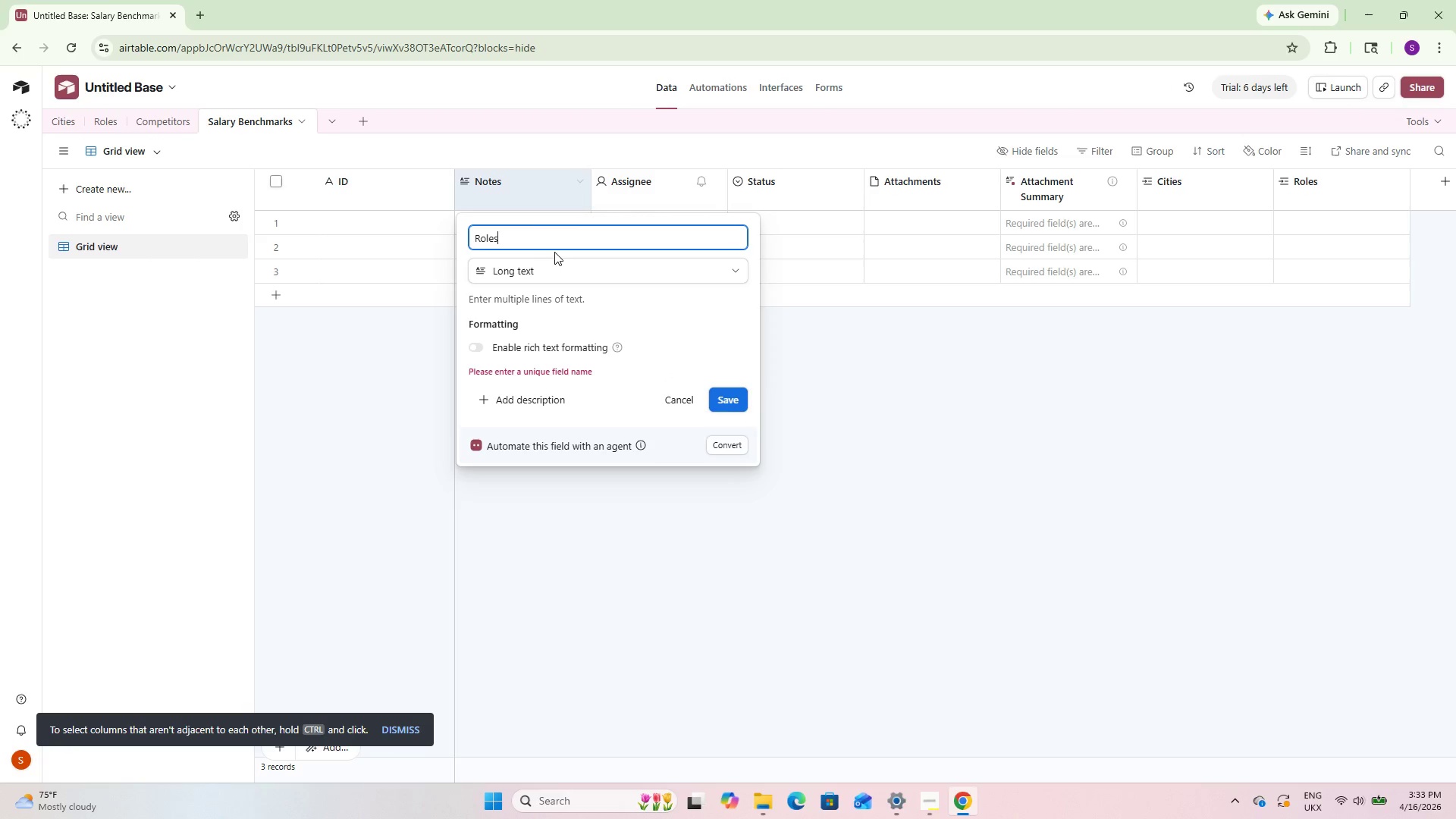 
left_click([551, 268])
 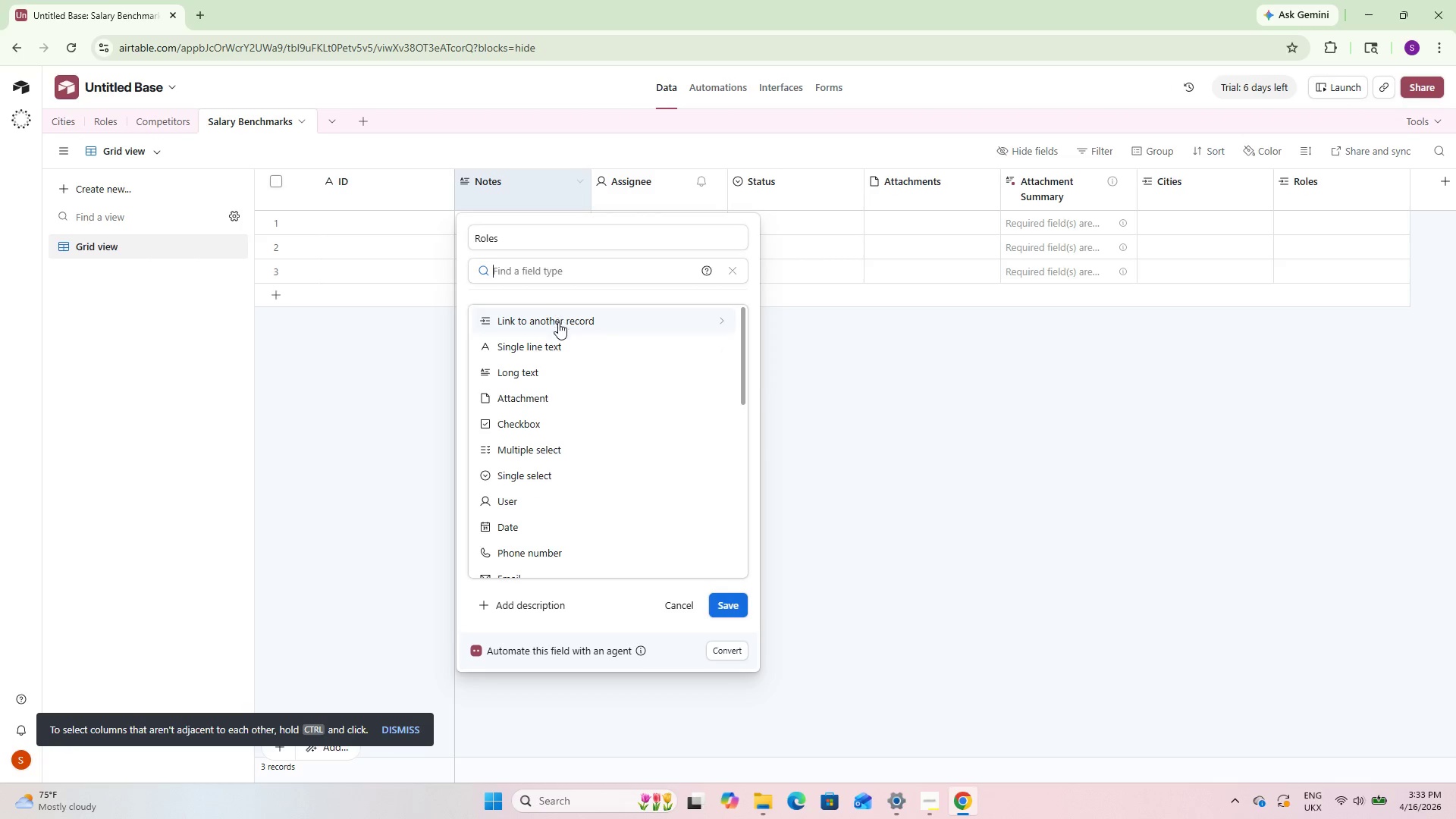 
left_click([558, 322])
 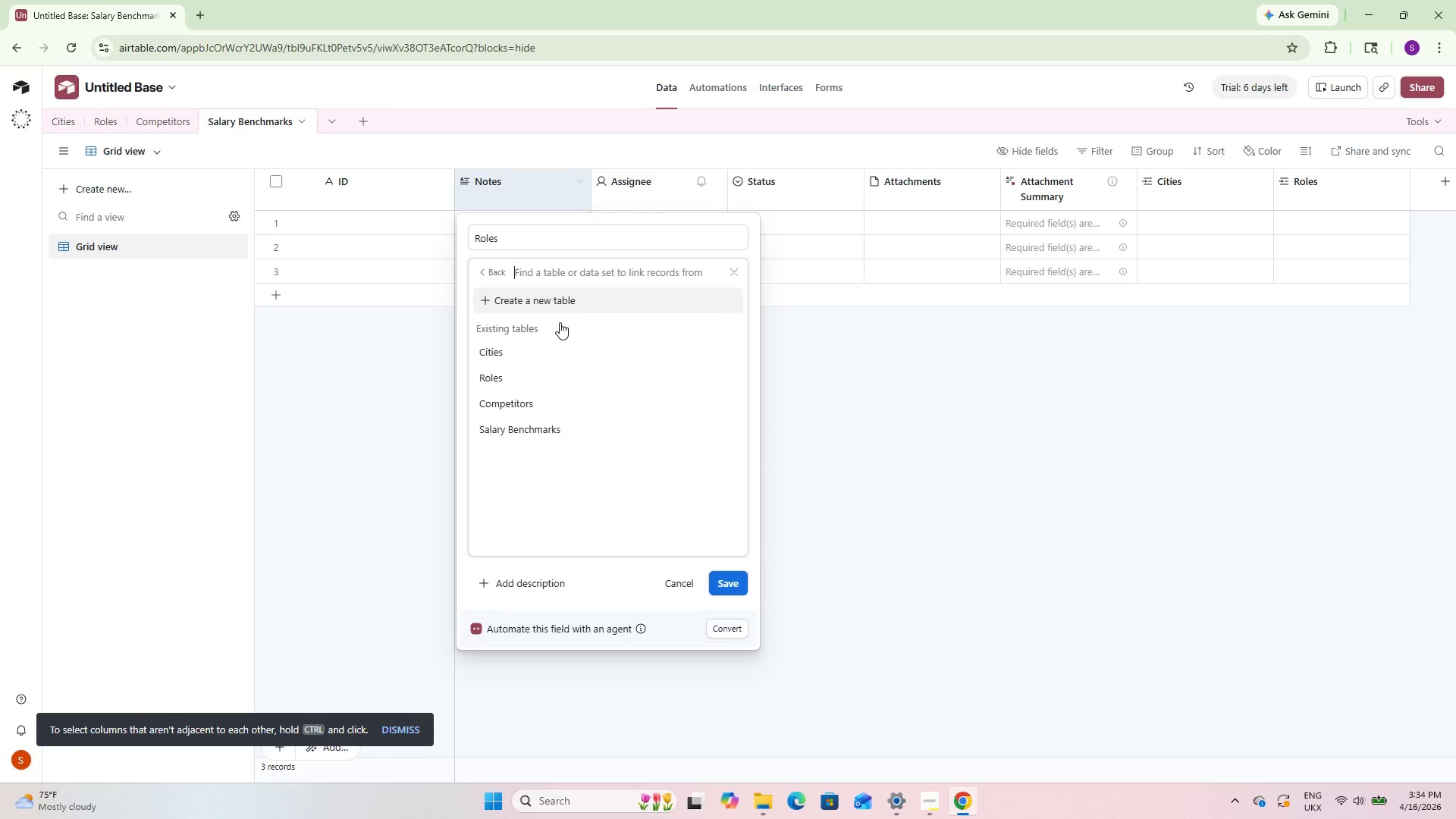 
left_click([541, 368])
 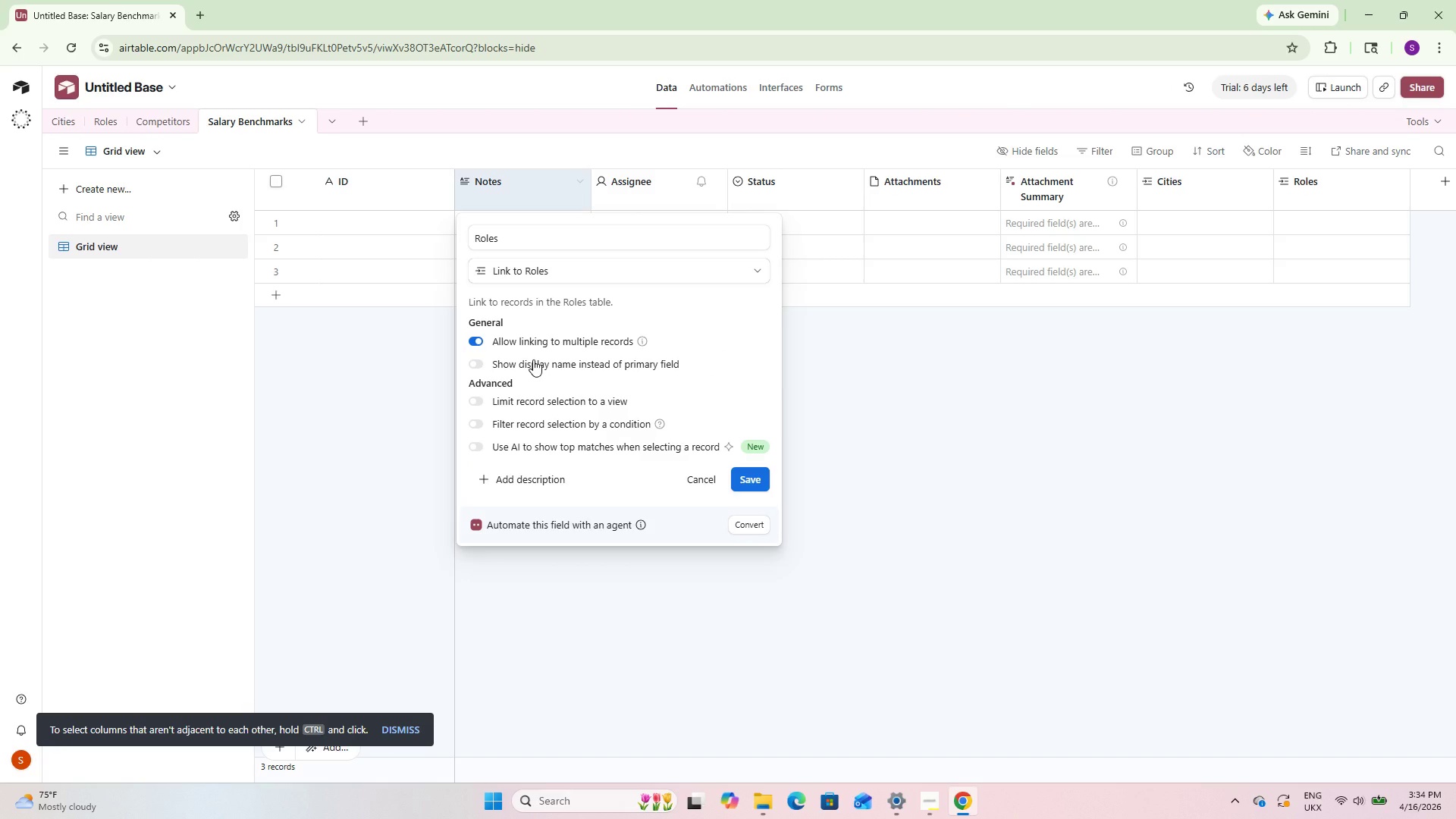 
left_click([478, 346])
 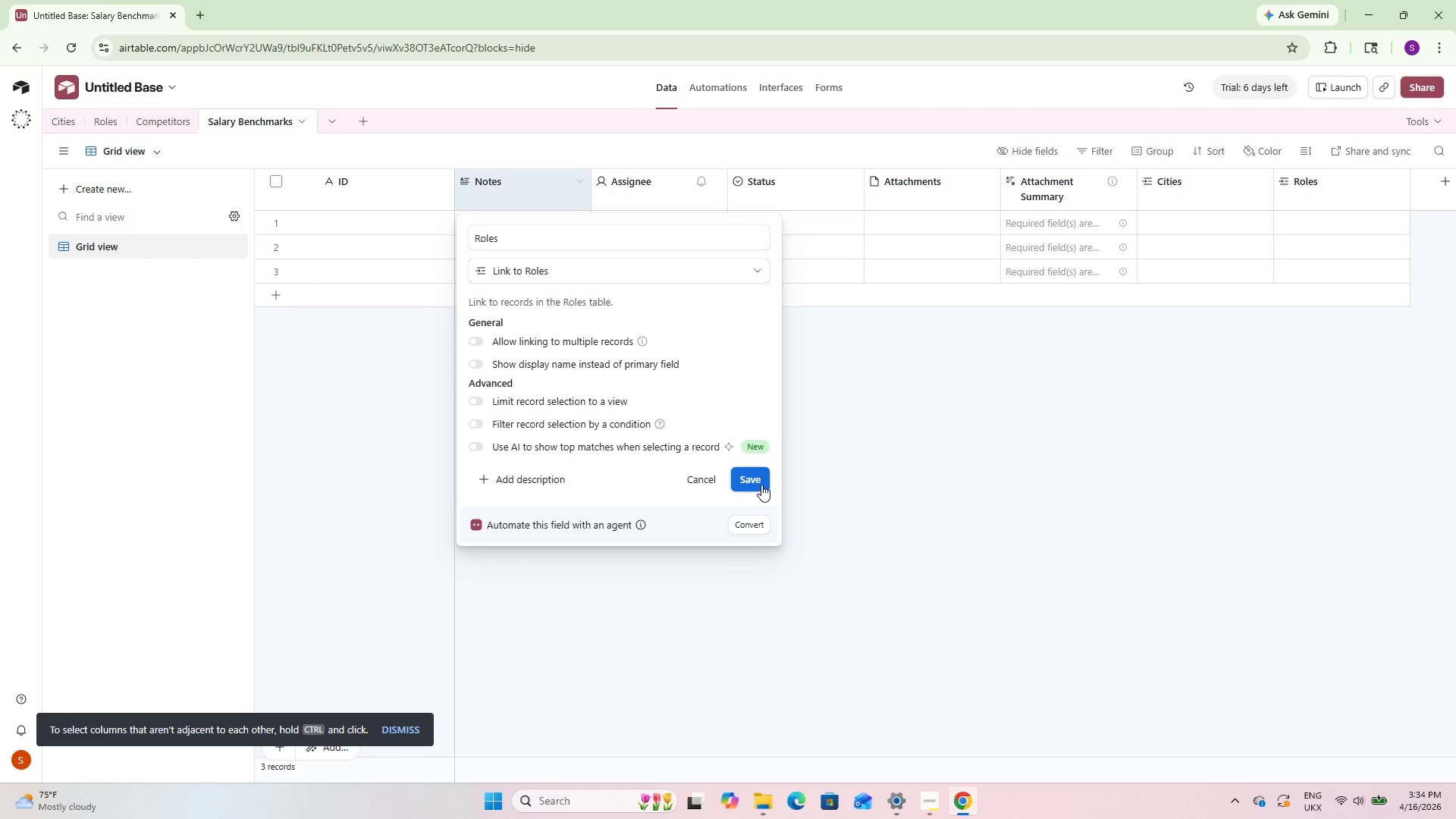 
left_click([757, 475])
 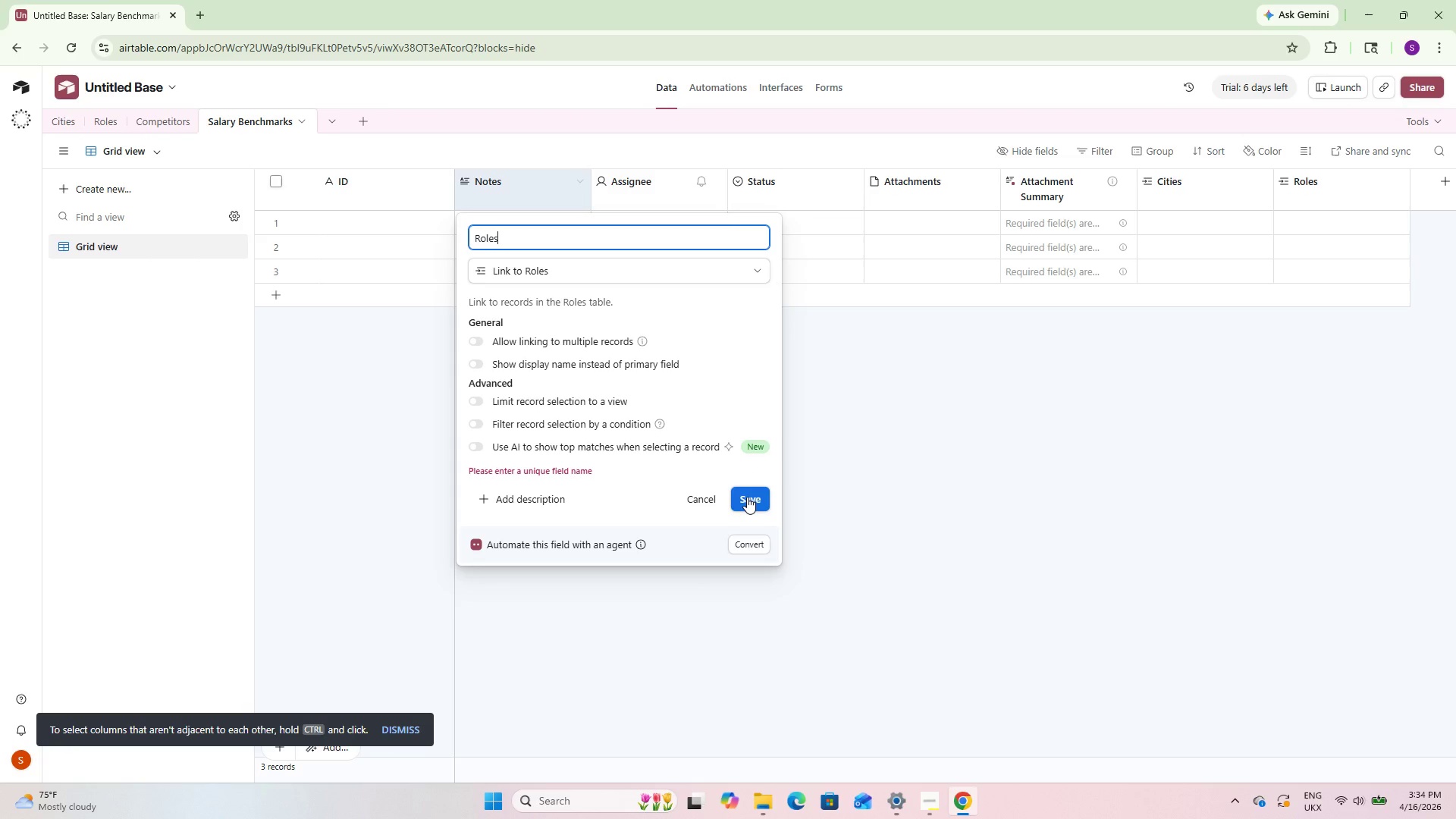 
wait(5.62)
 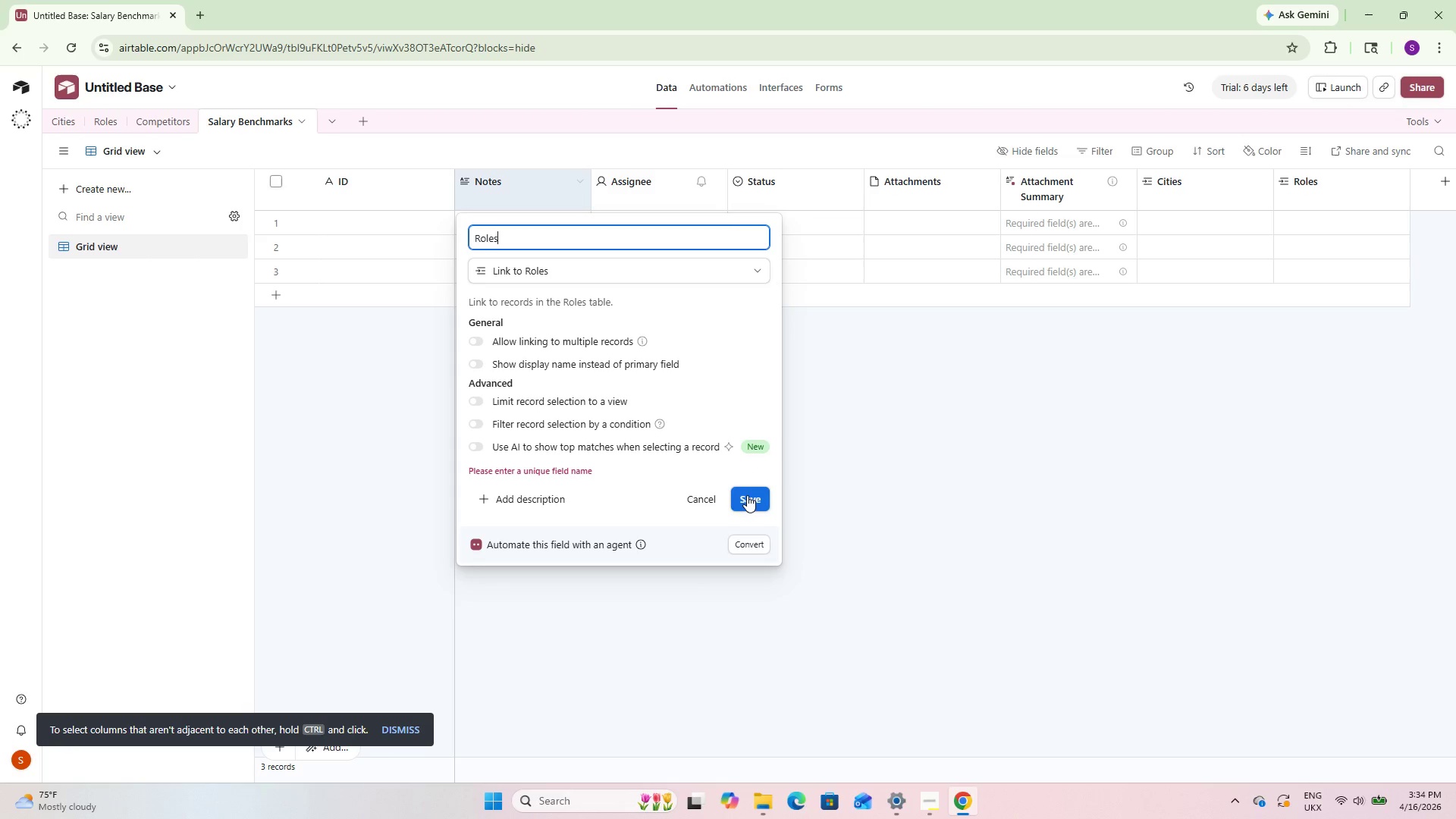 
scroll: coordinate [563, 455], scroll_direction: down, amount: 2.0
 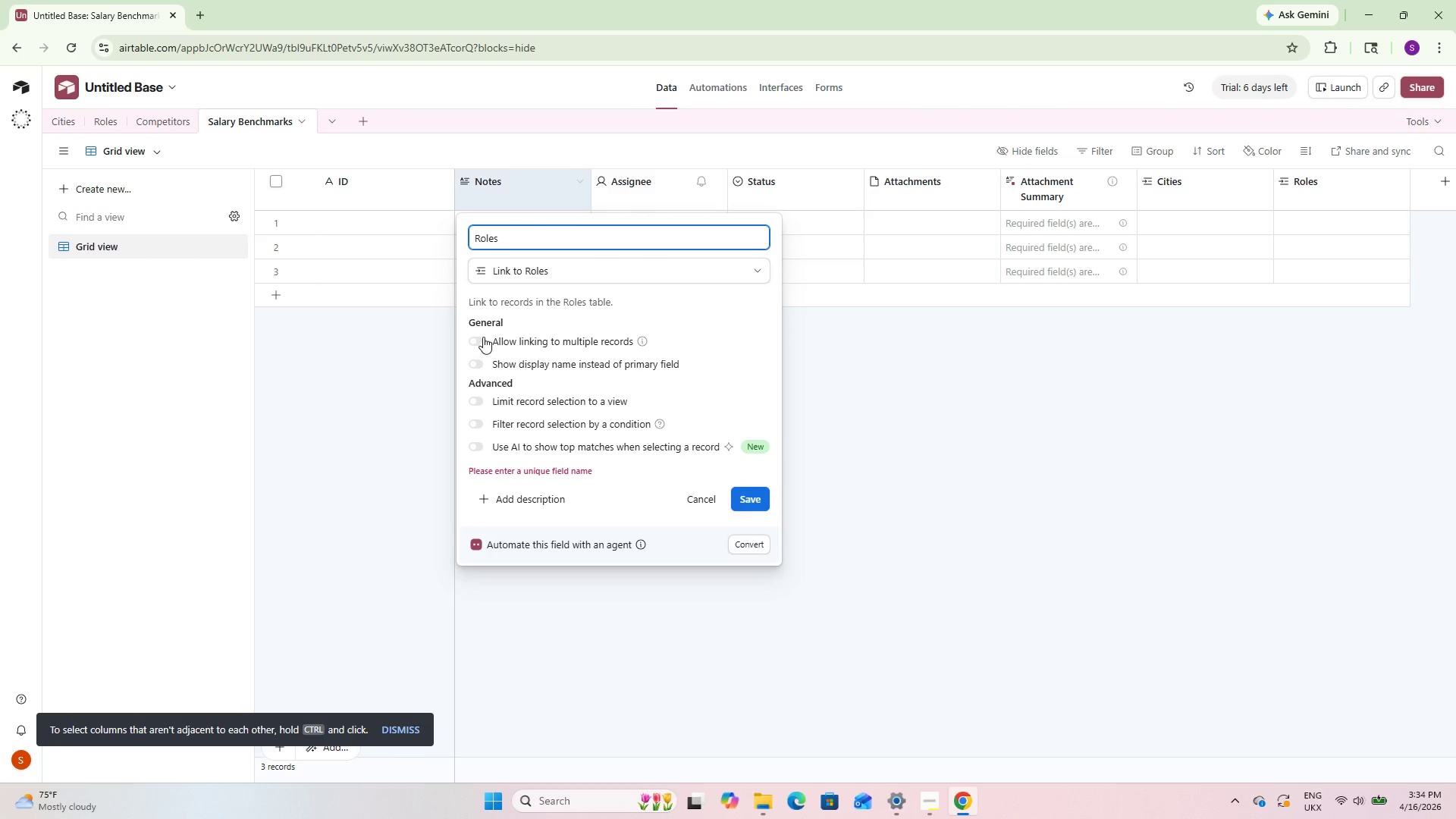 
left_click([572, 276])
 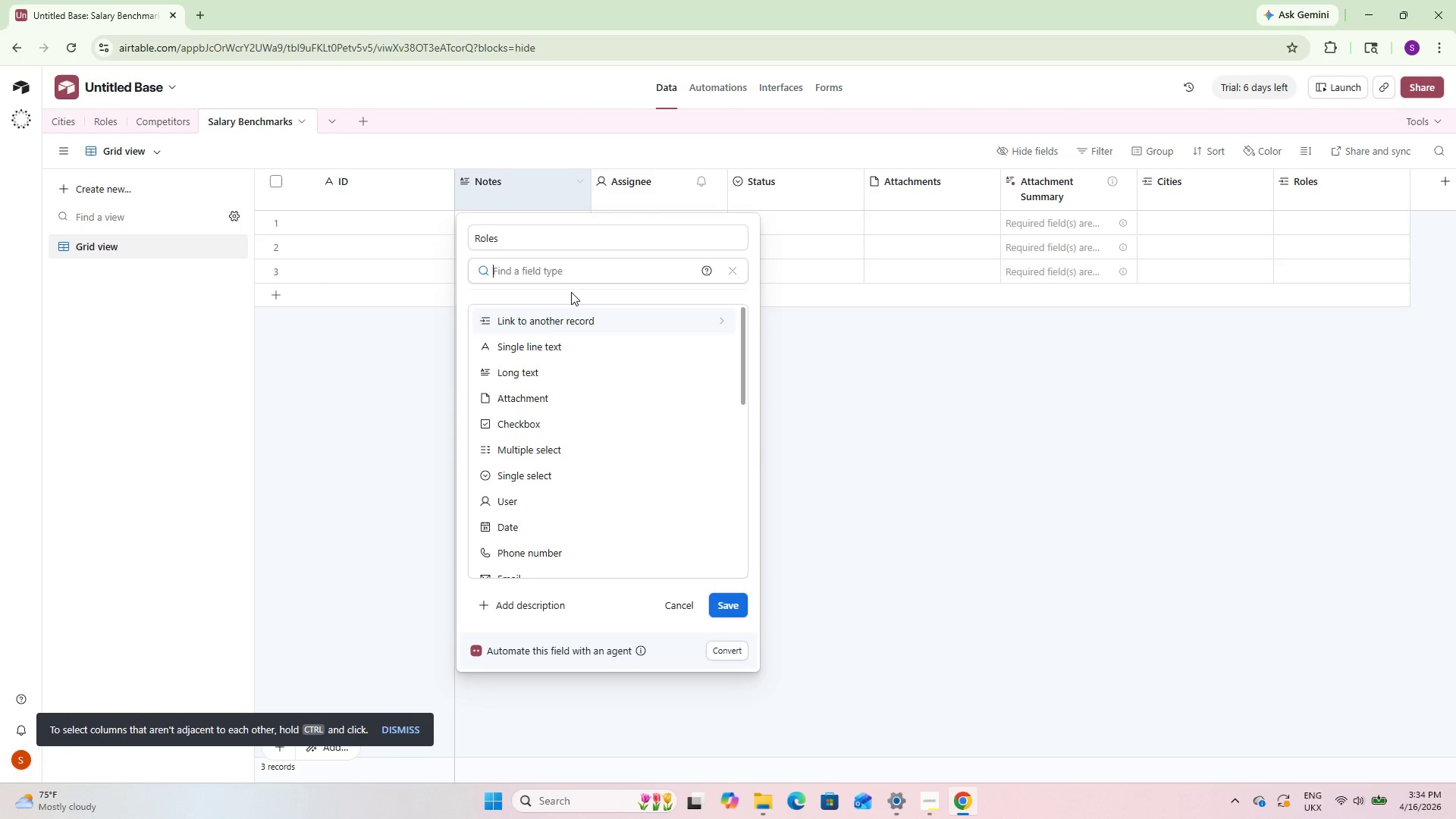 
left_click([565, 319])
 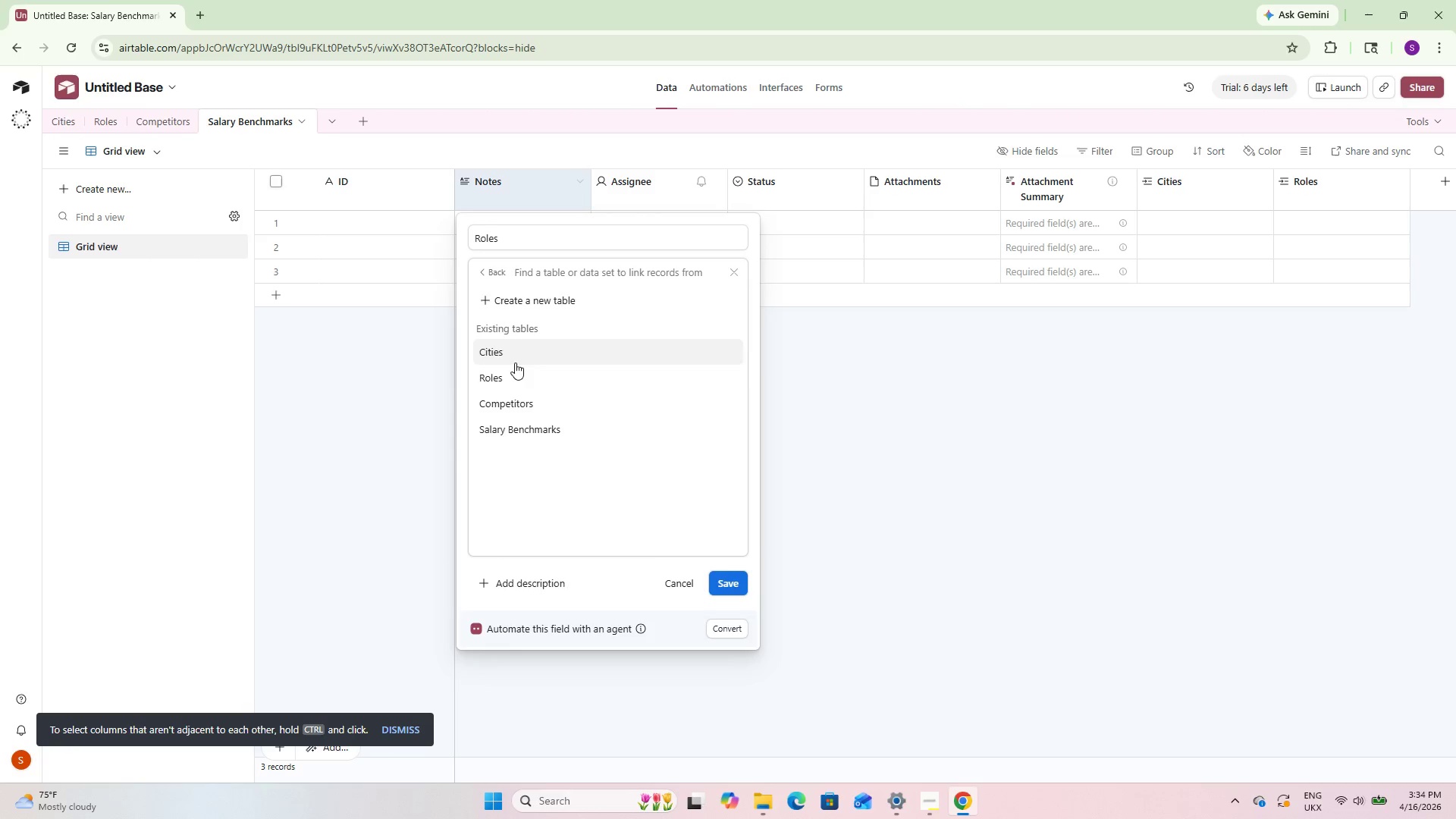 
left_click([513, 368])
 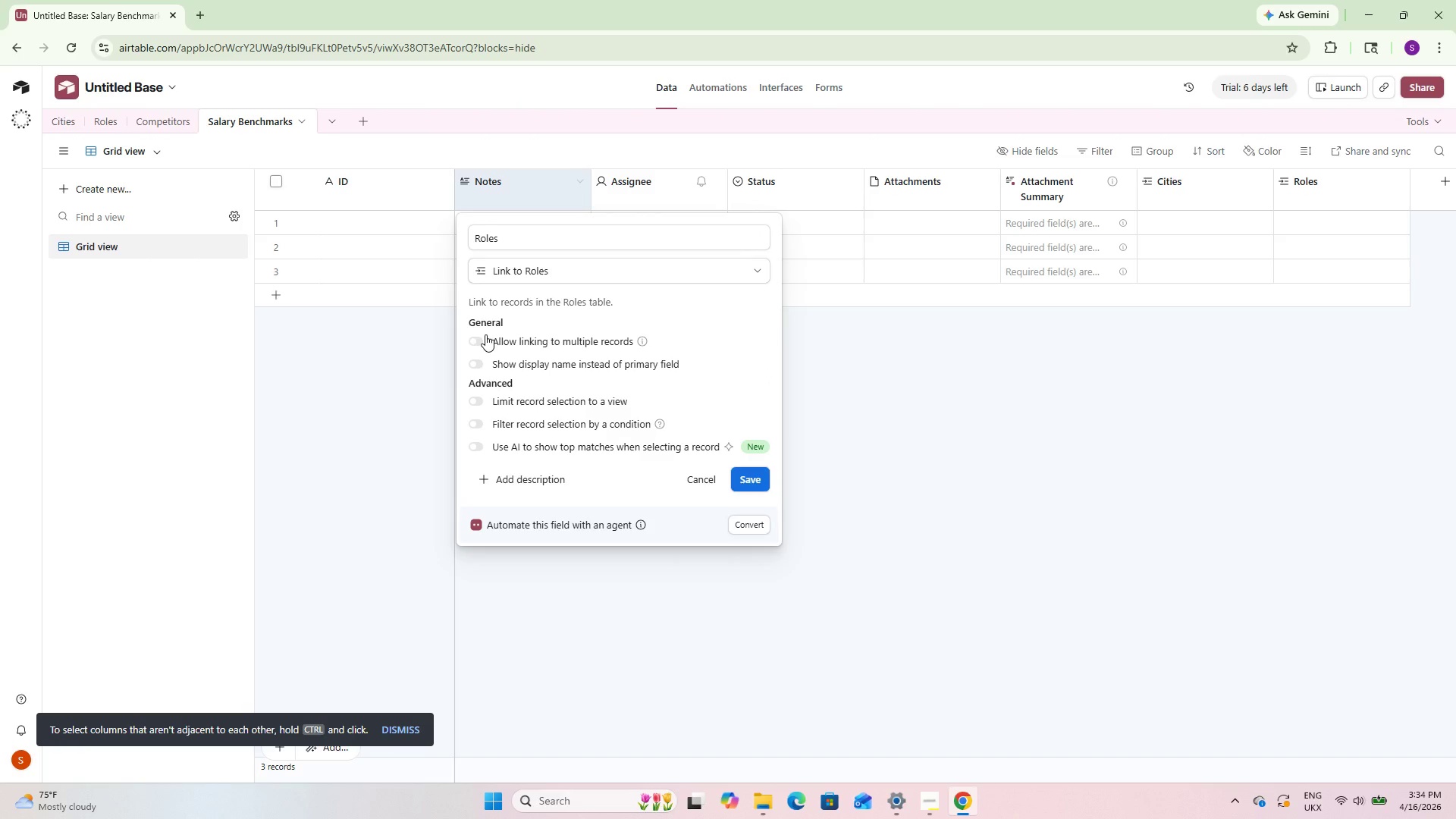 
left_click([469, 337])
 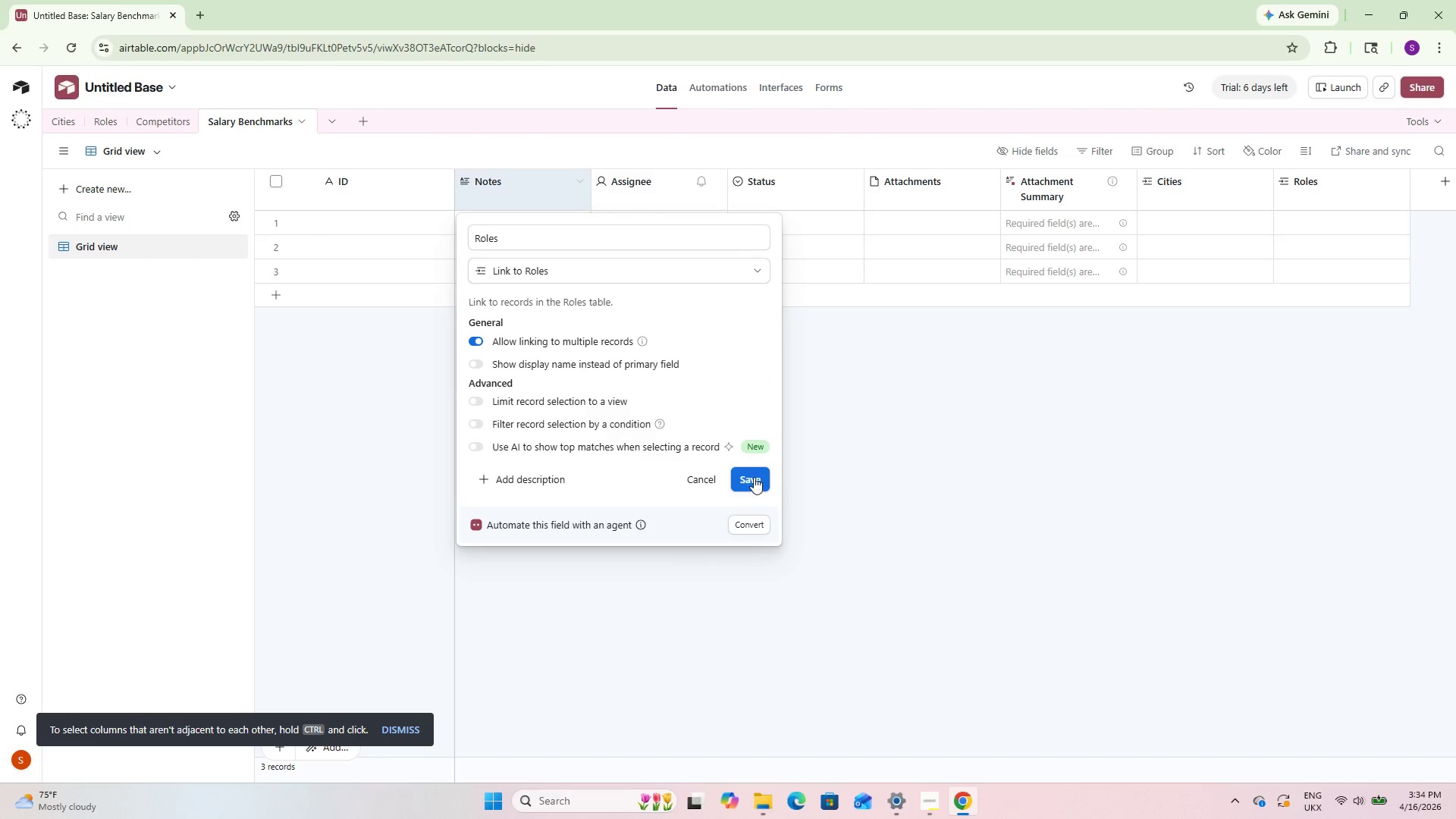 
left_click([754, 472])
 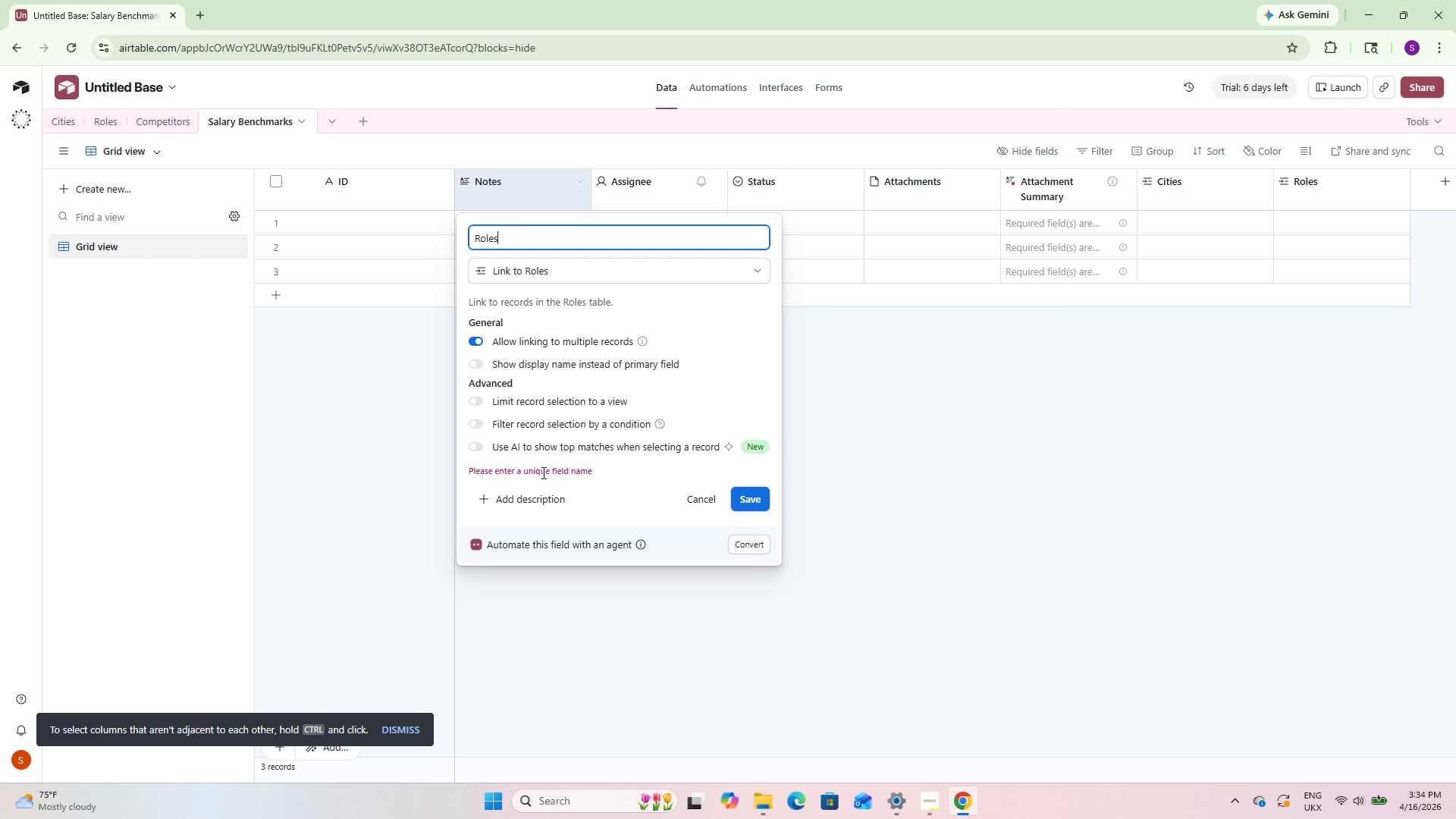 
wait(9.41)
 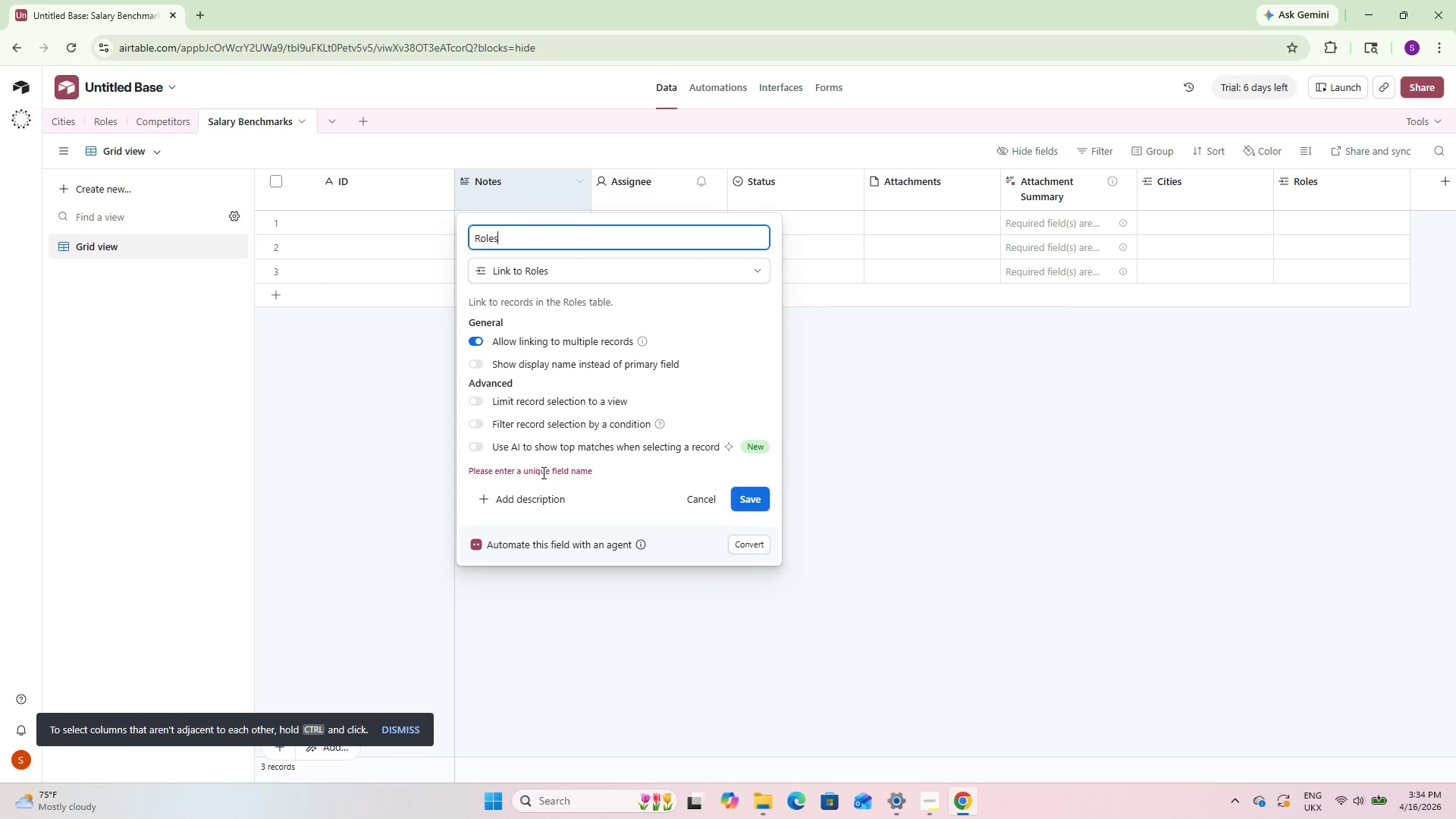 
left_click([874, 420])
 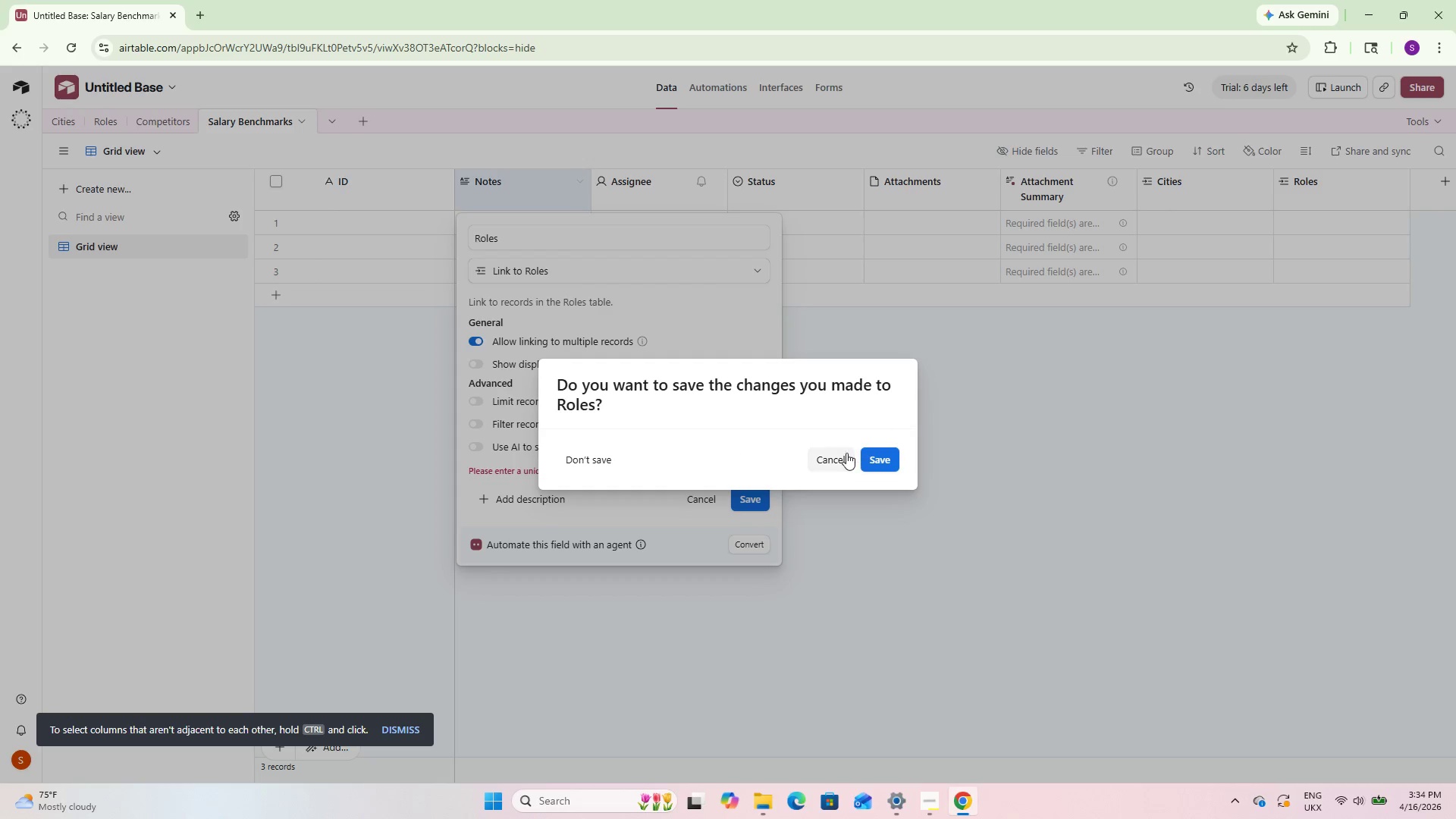 
left_click([846, 453])
 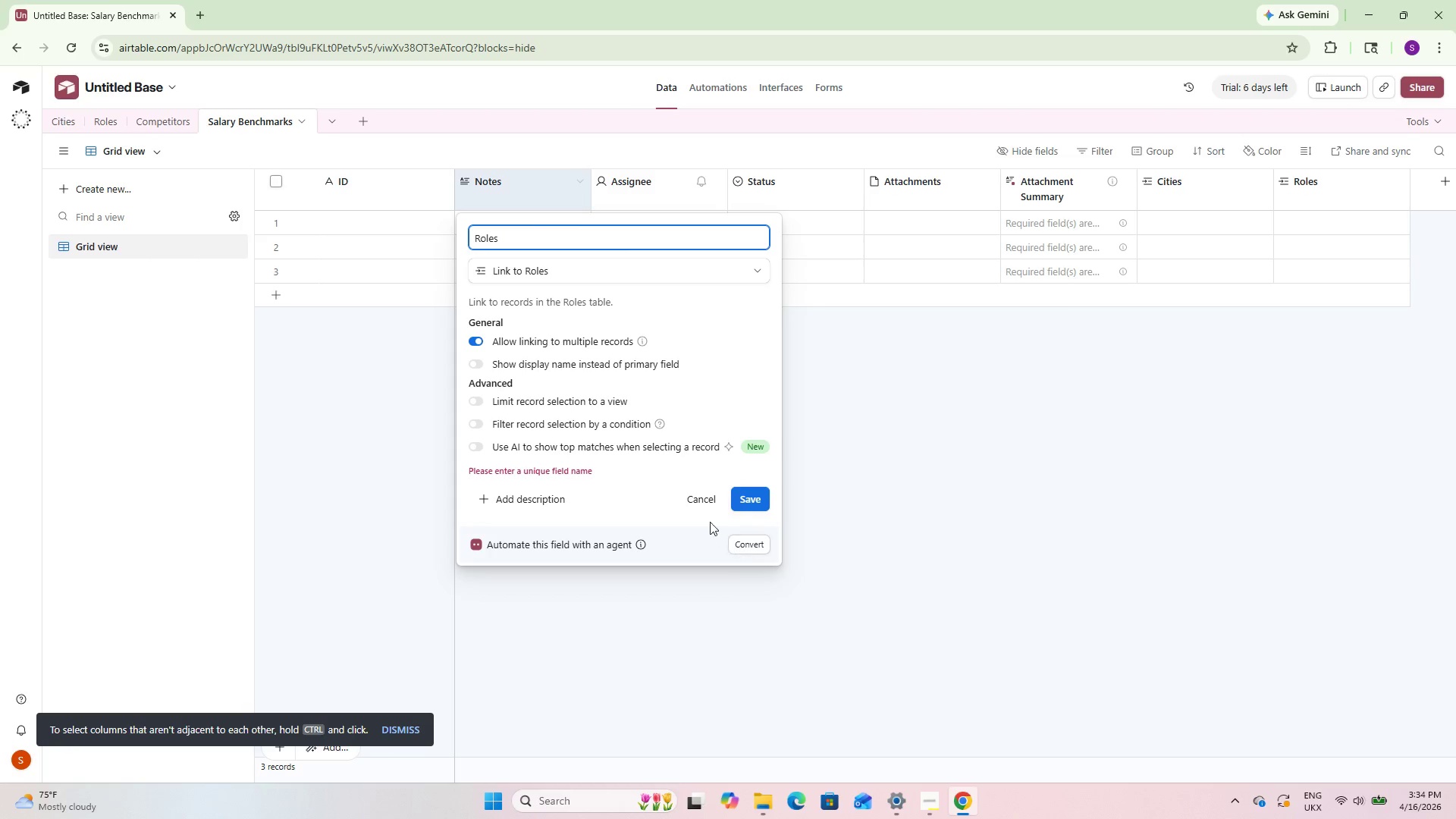 
left_click([707, 500])
 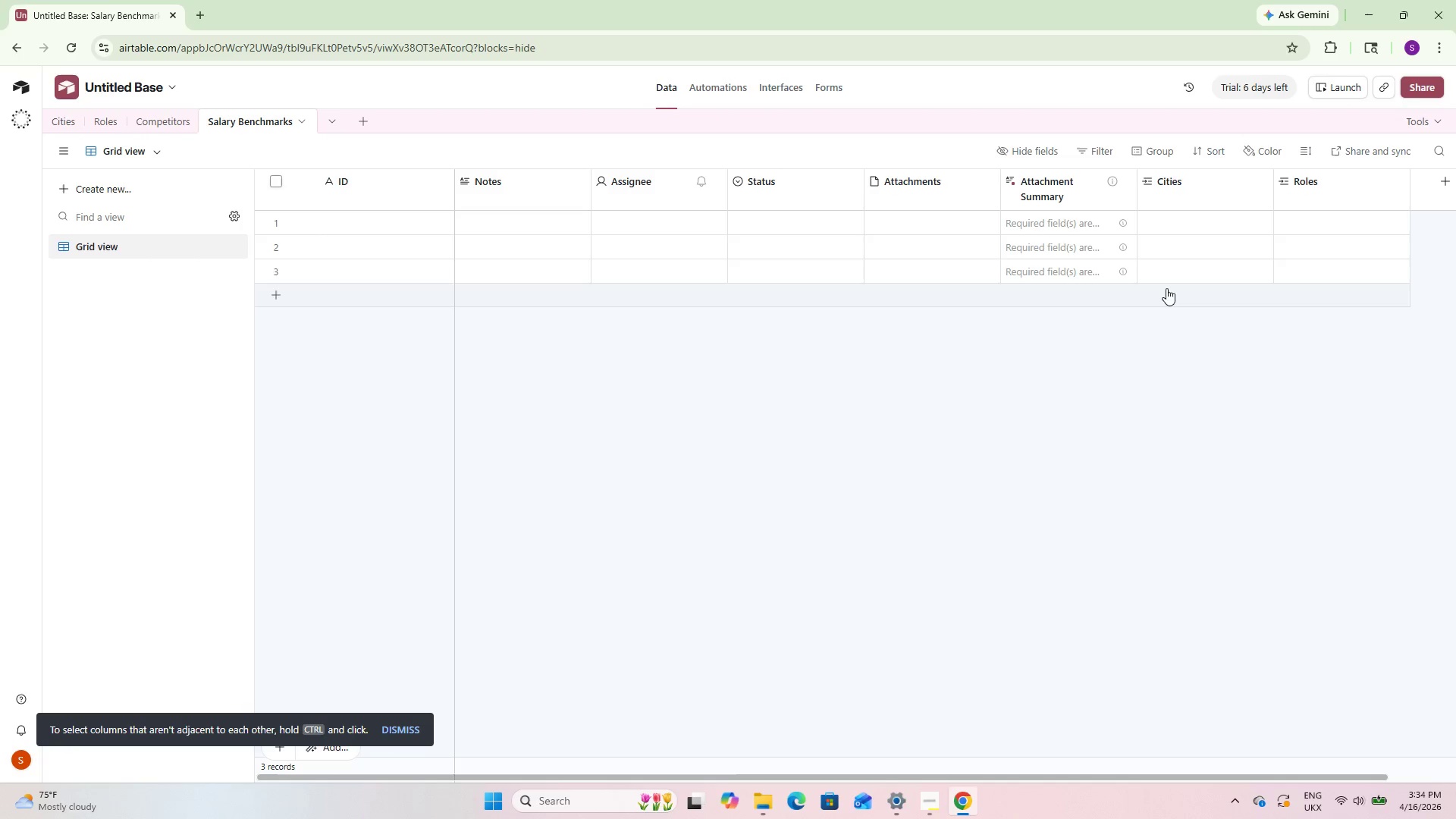 
wait(7.83)
 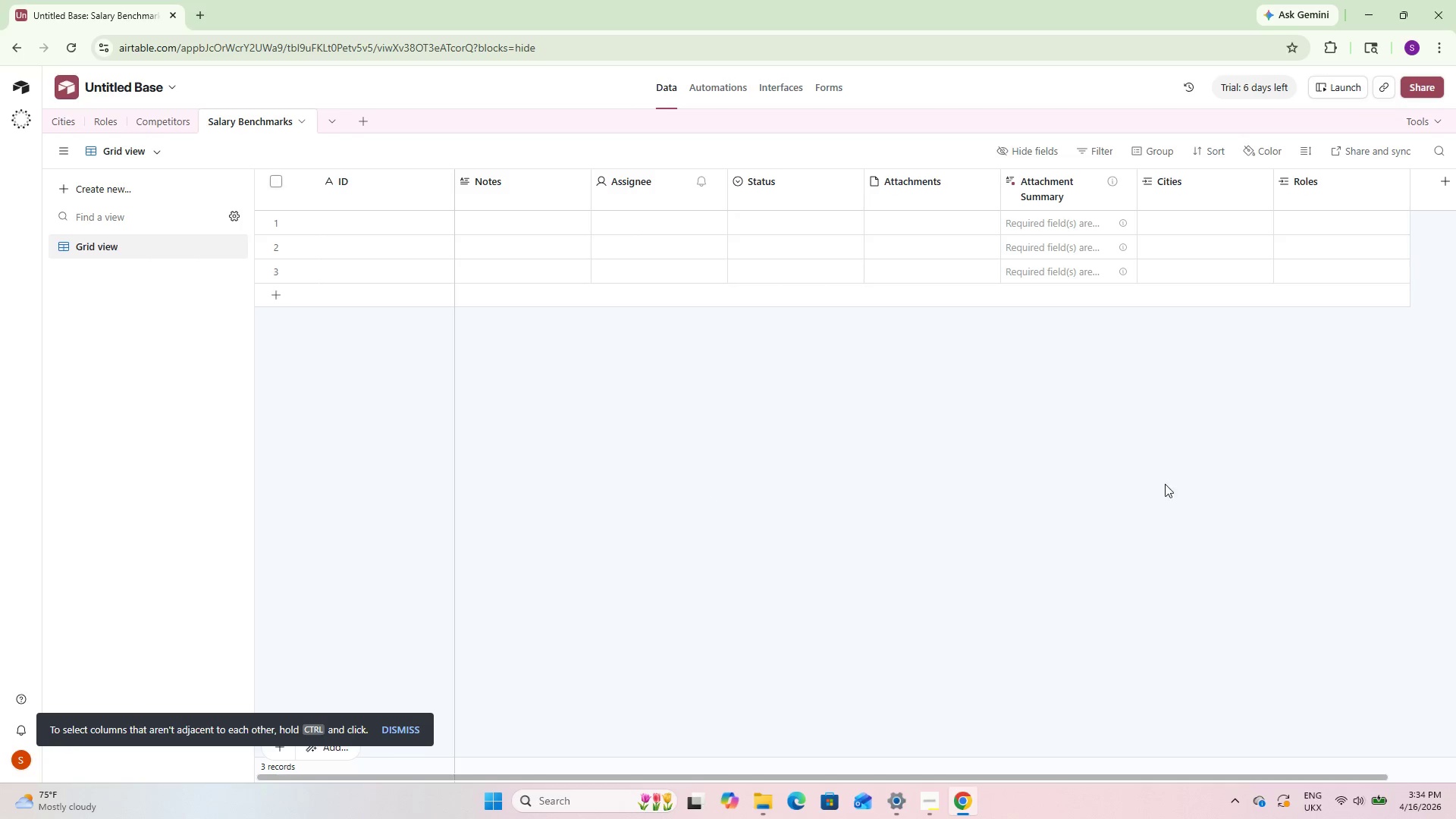 
left_click([382, 195])
 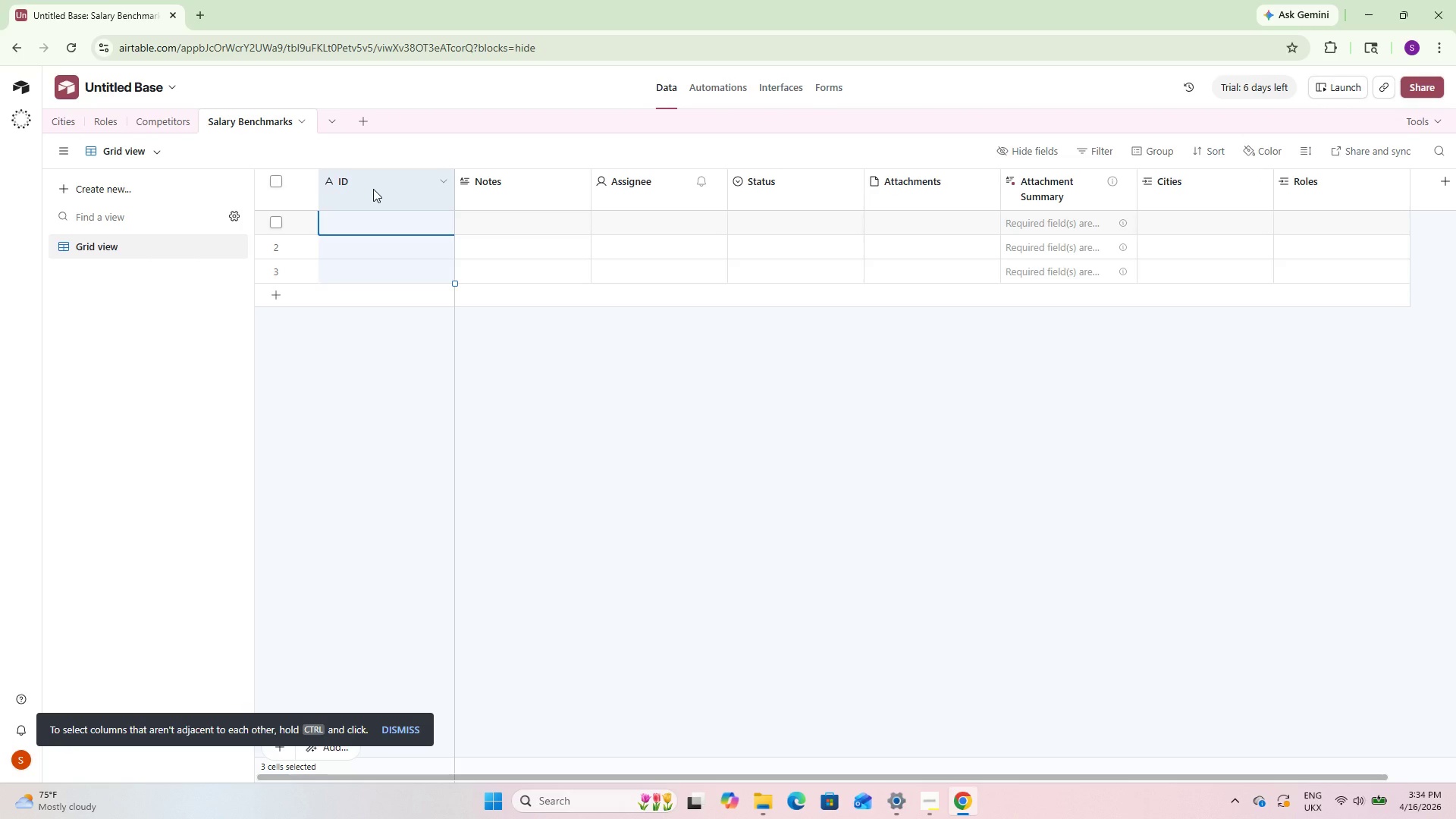 
double_click([373, 189])
 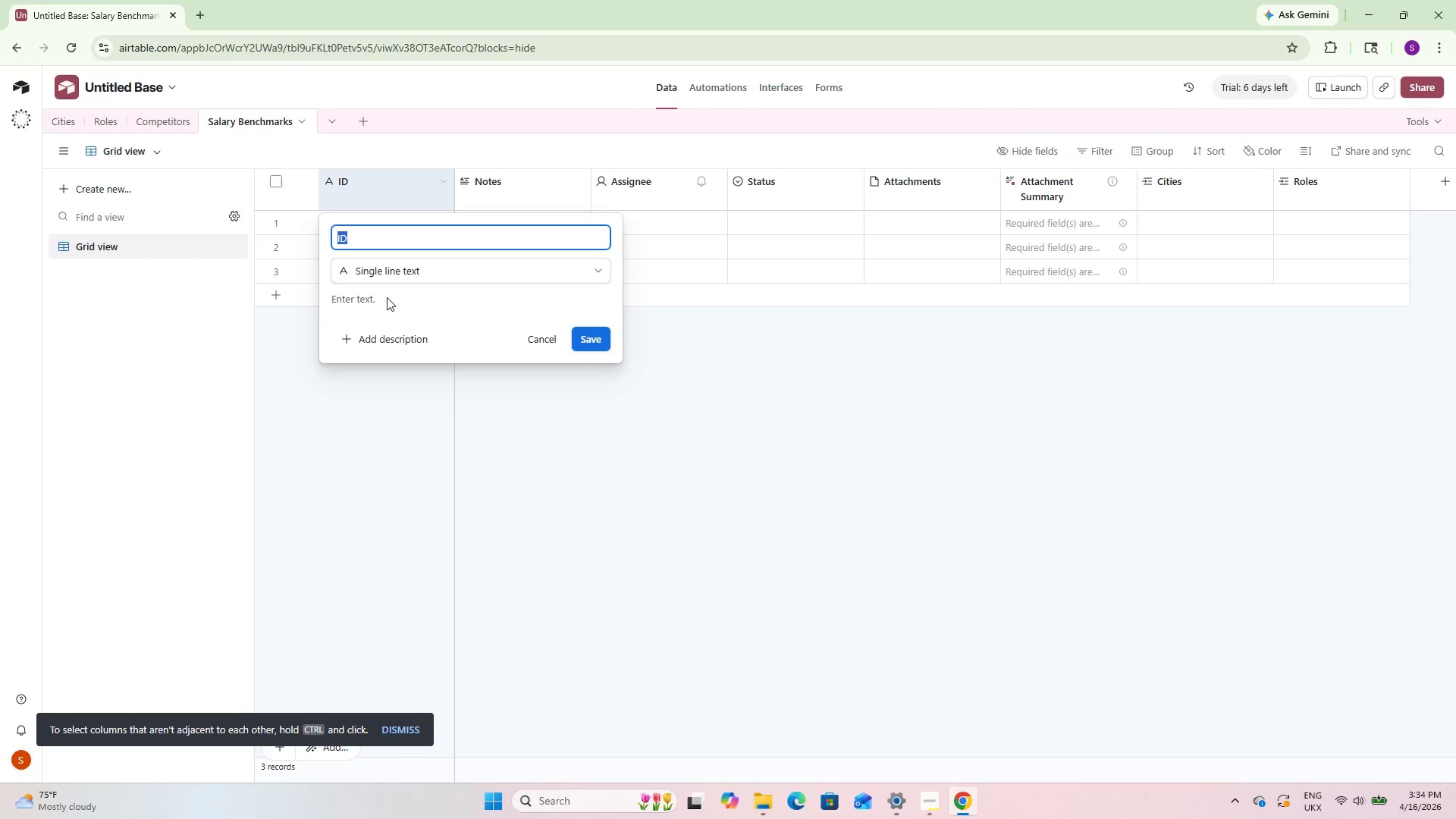 
left_click([422, 265])
 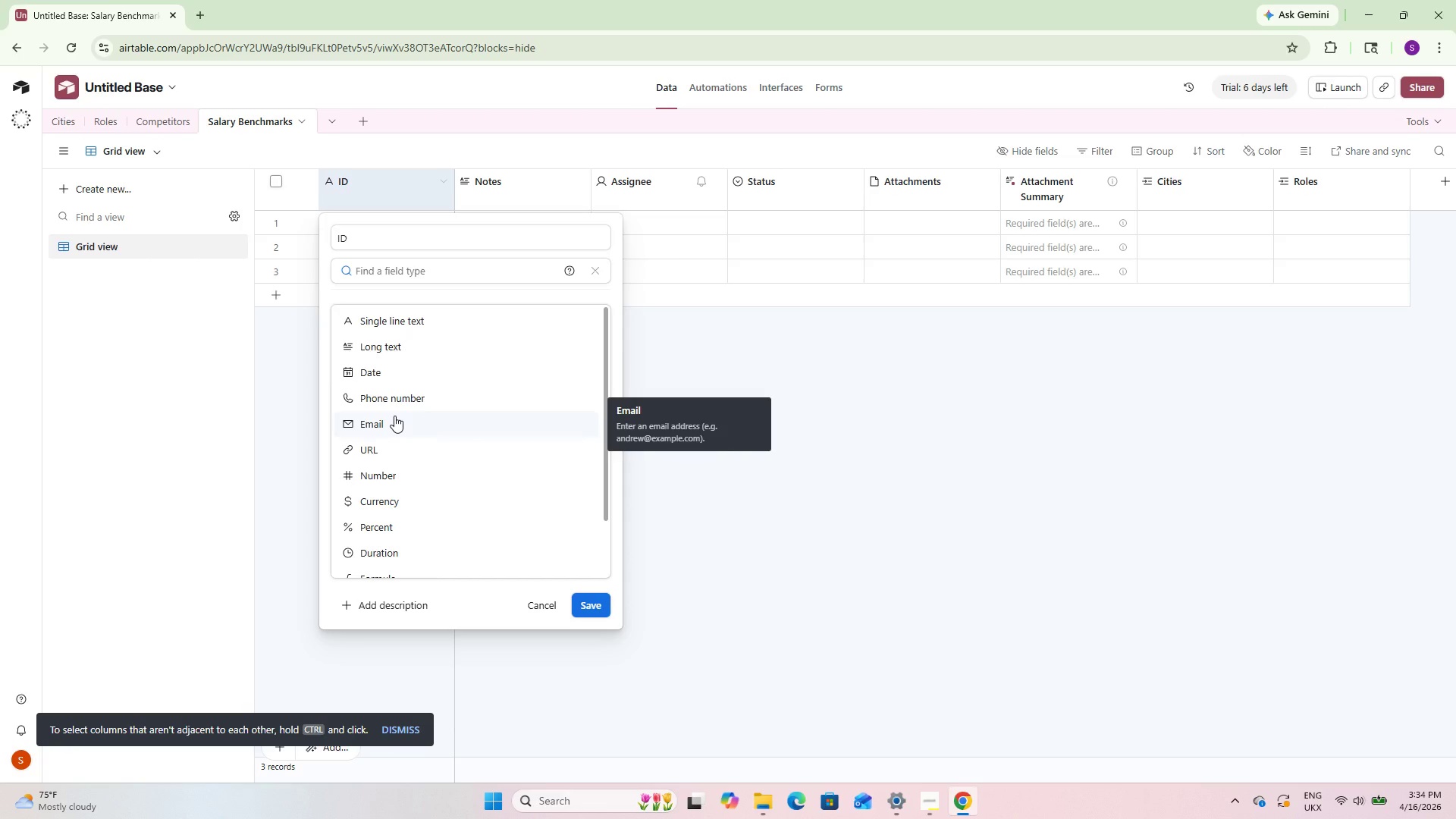 
wait(5.52)
 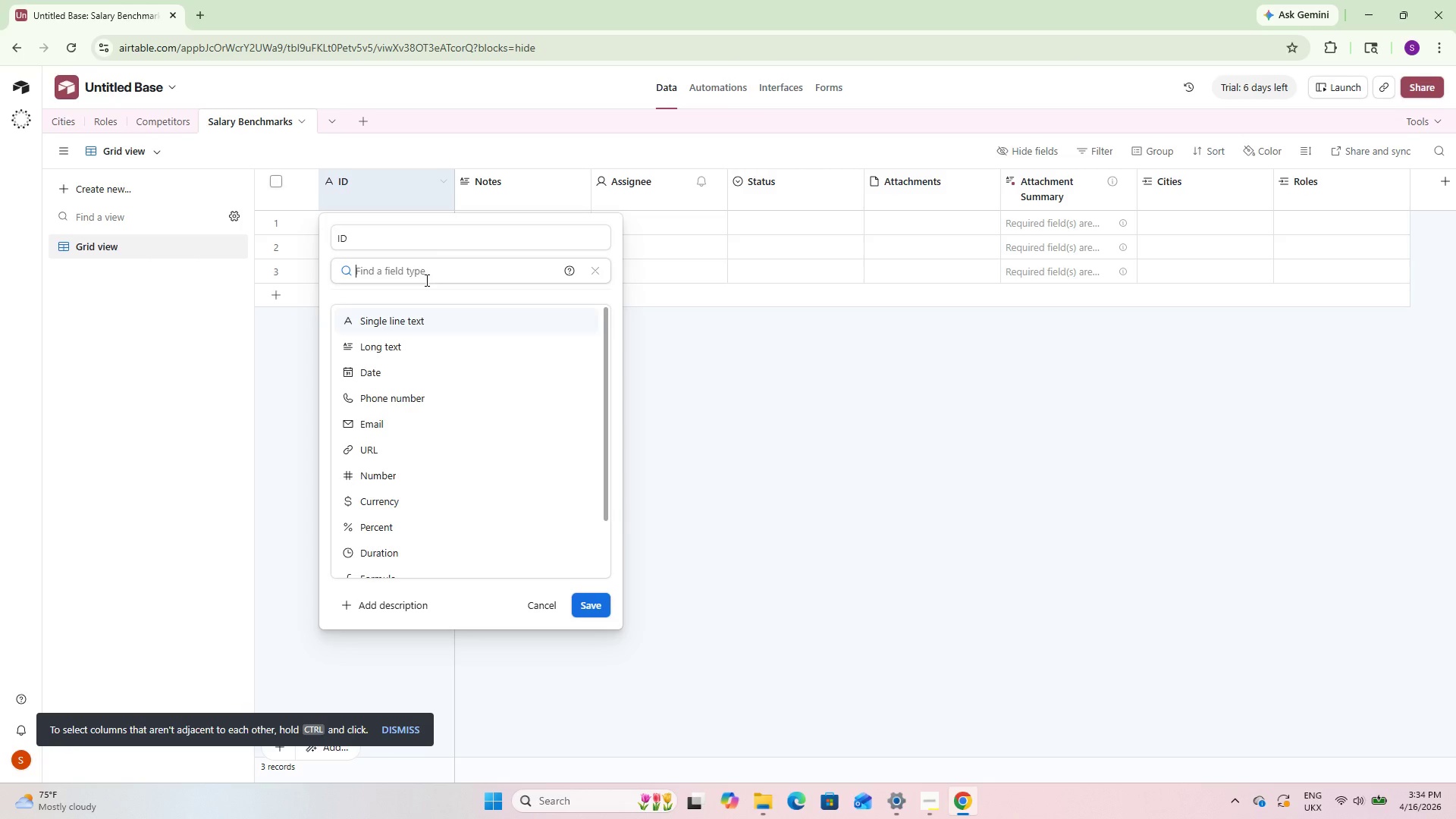 
key(F)
 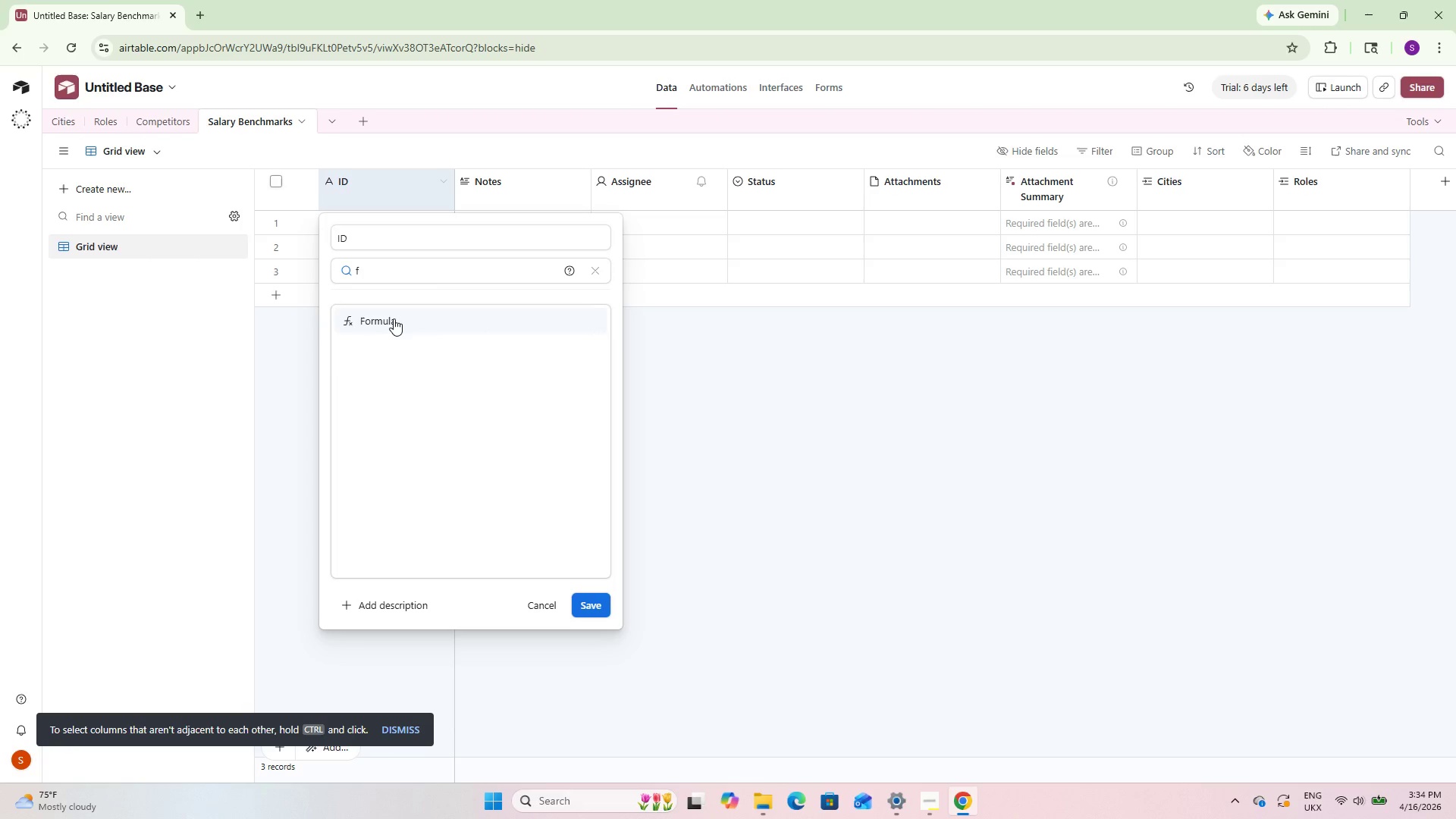 
left_click([394, 318])
 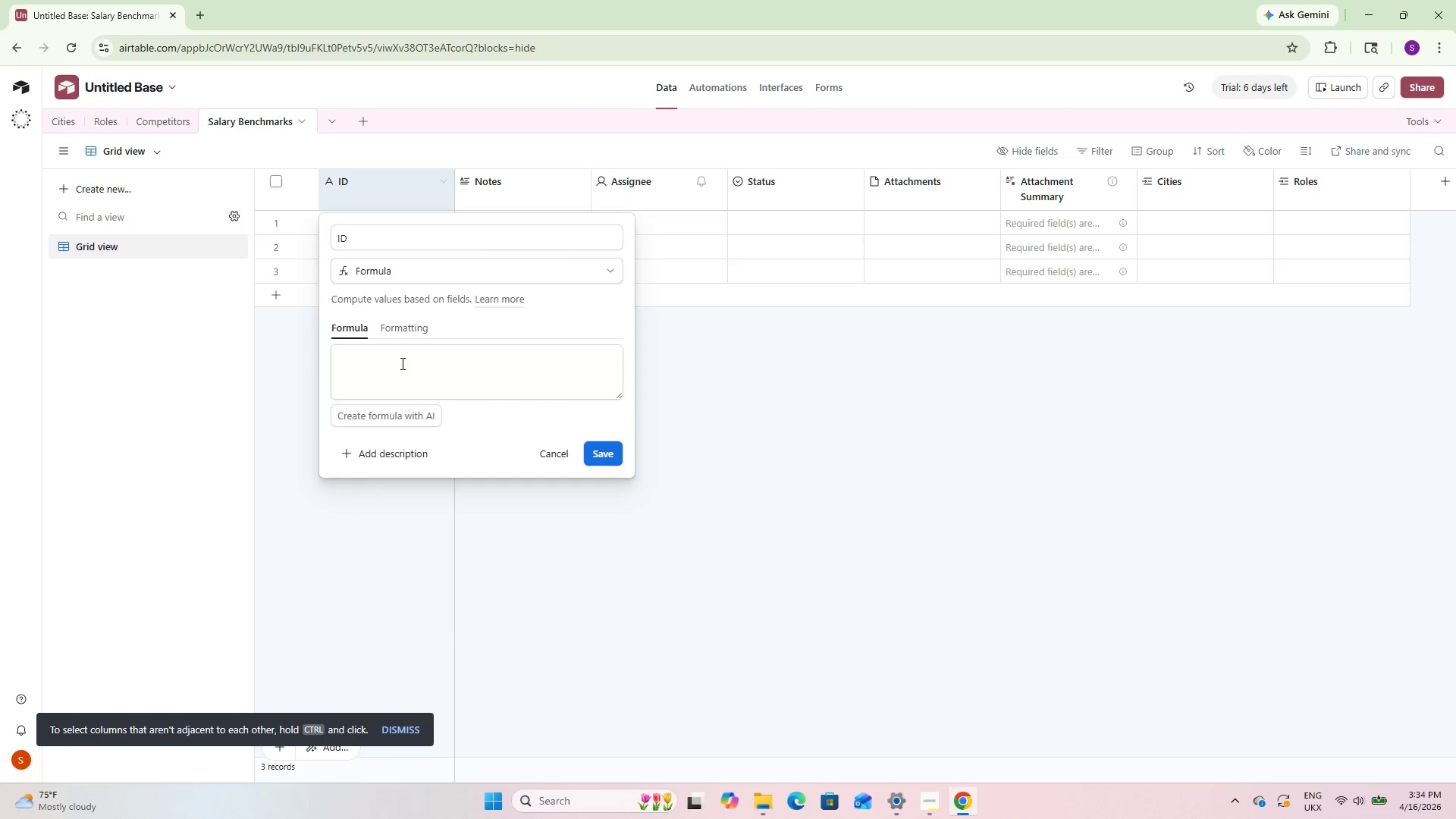 
left_click([394, 351])
 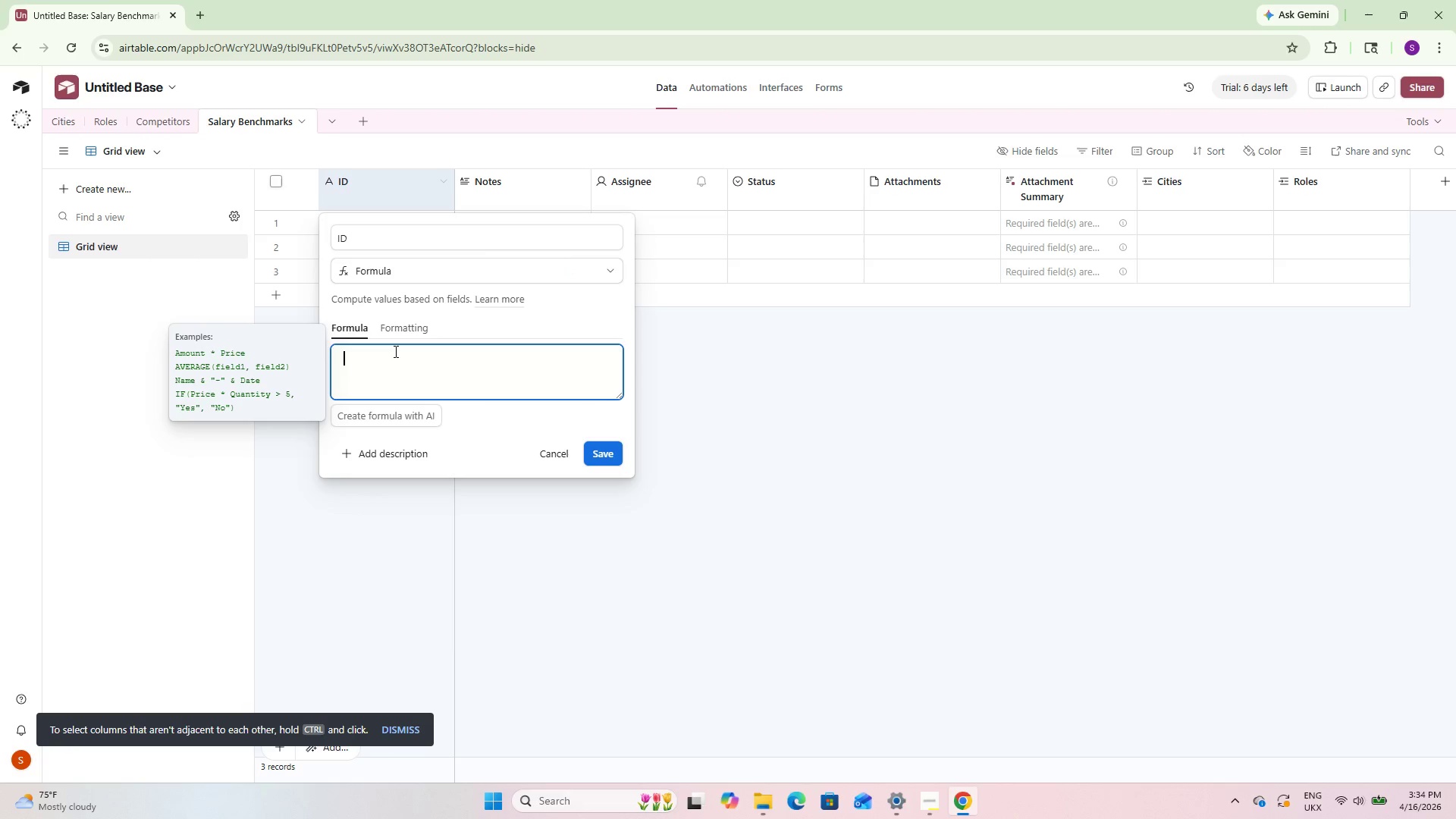 
type({Roles)
 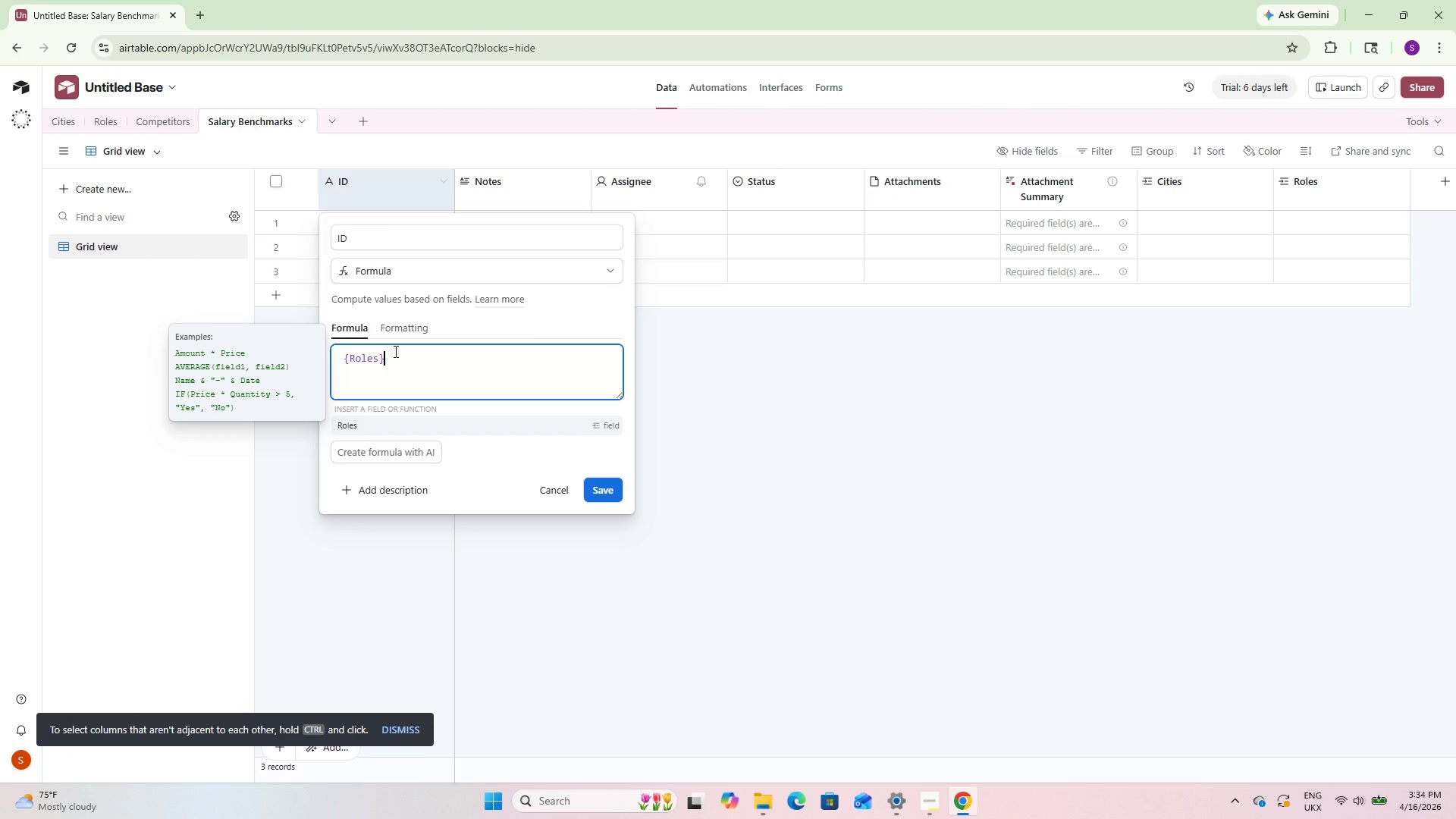 
 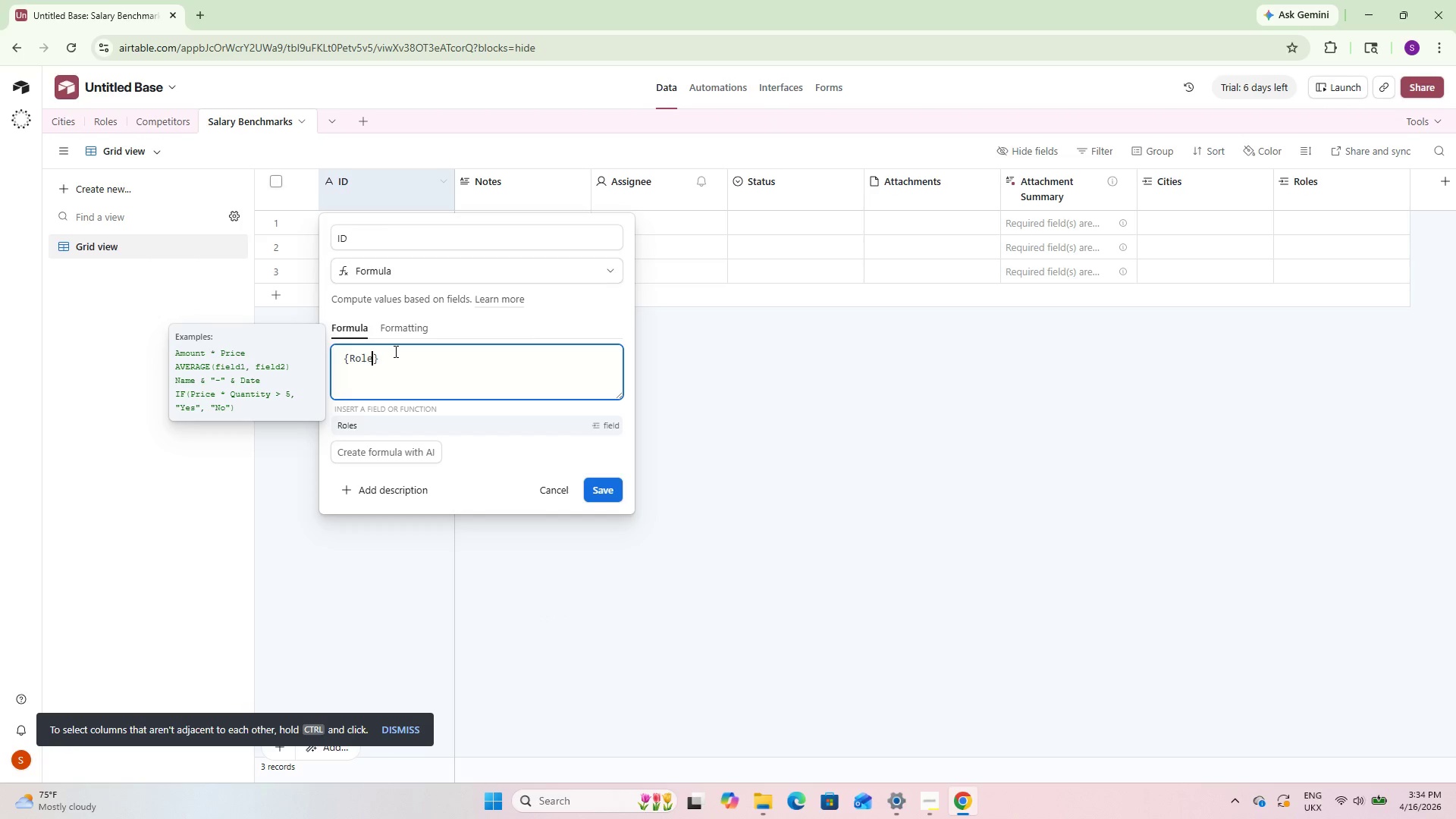 
key(ArrowRight)
 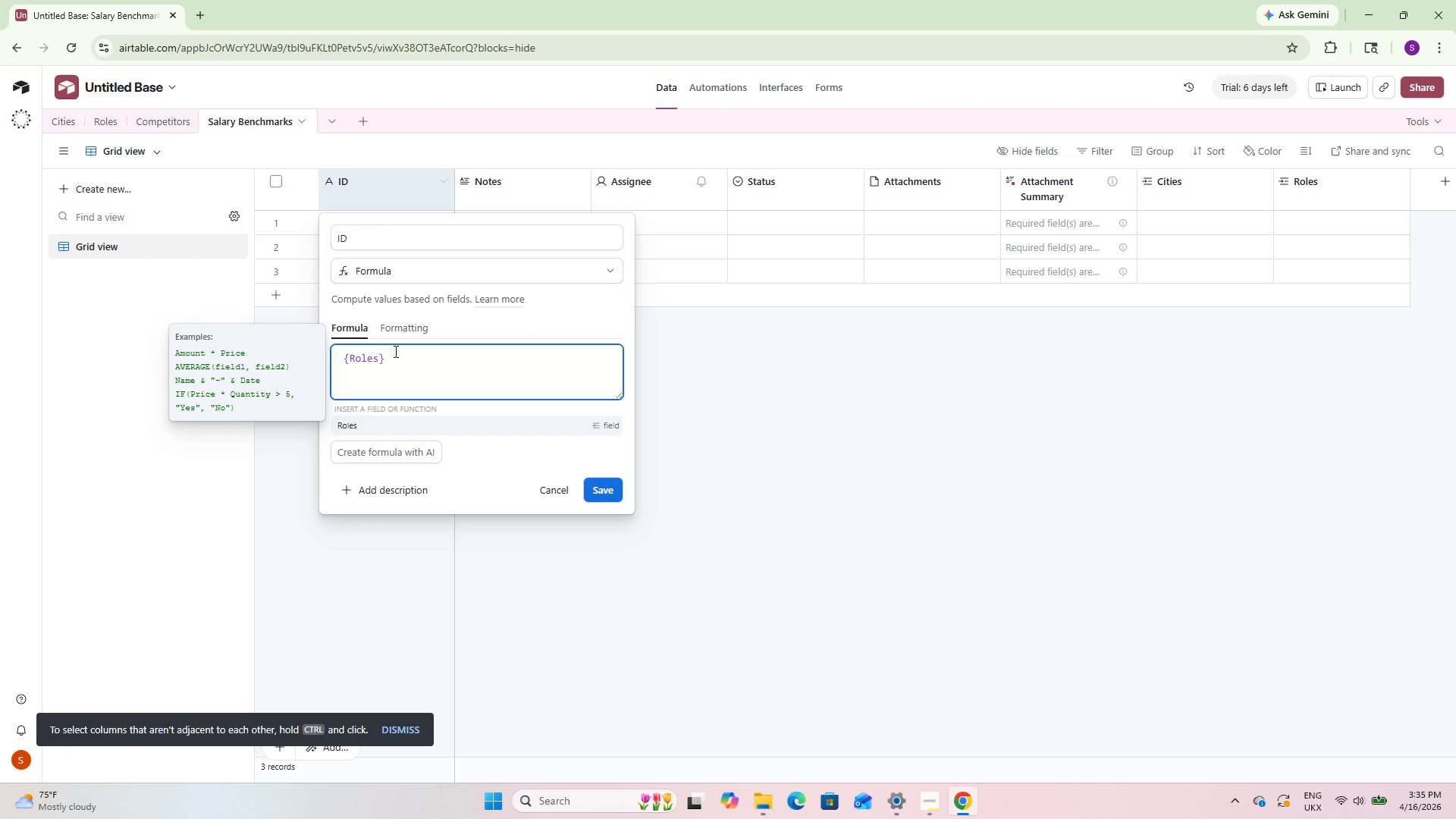 
type( - P)
key(Backspace)
type({CIT)
key(Backspace)
key(Backspace)
type(ities)
 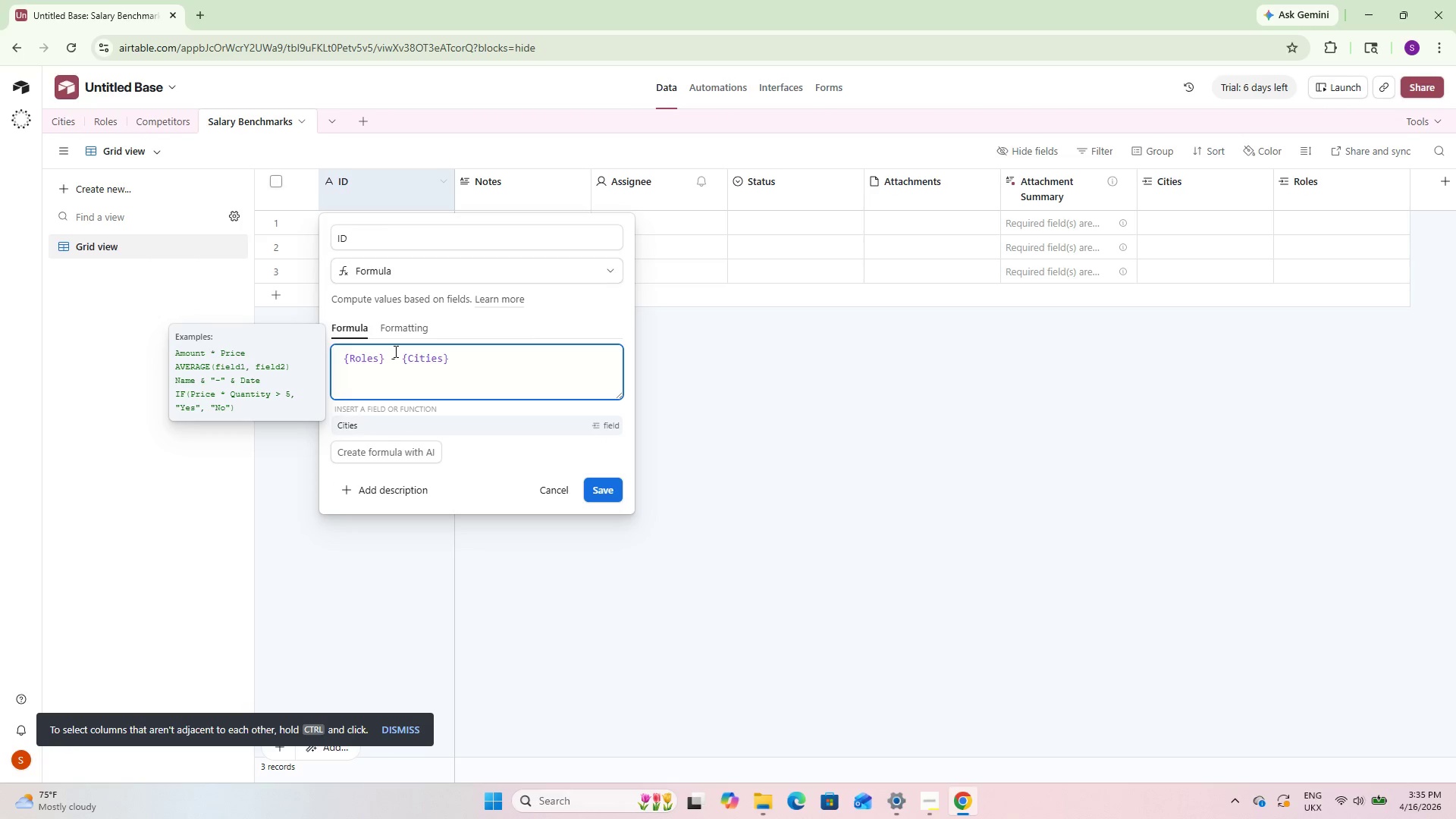 
left_click([599, 495])
 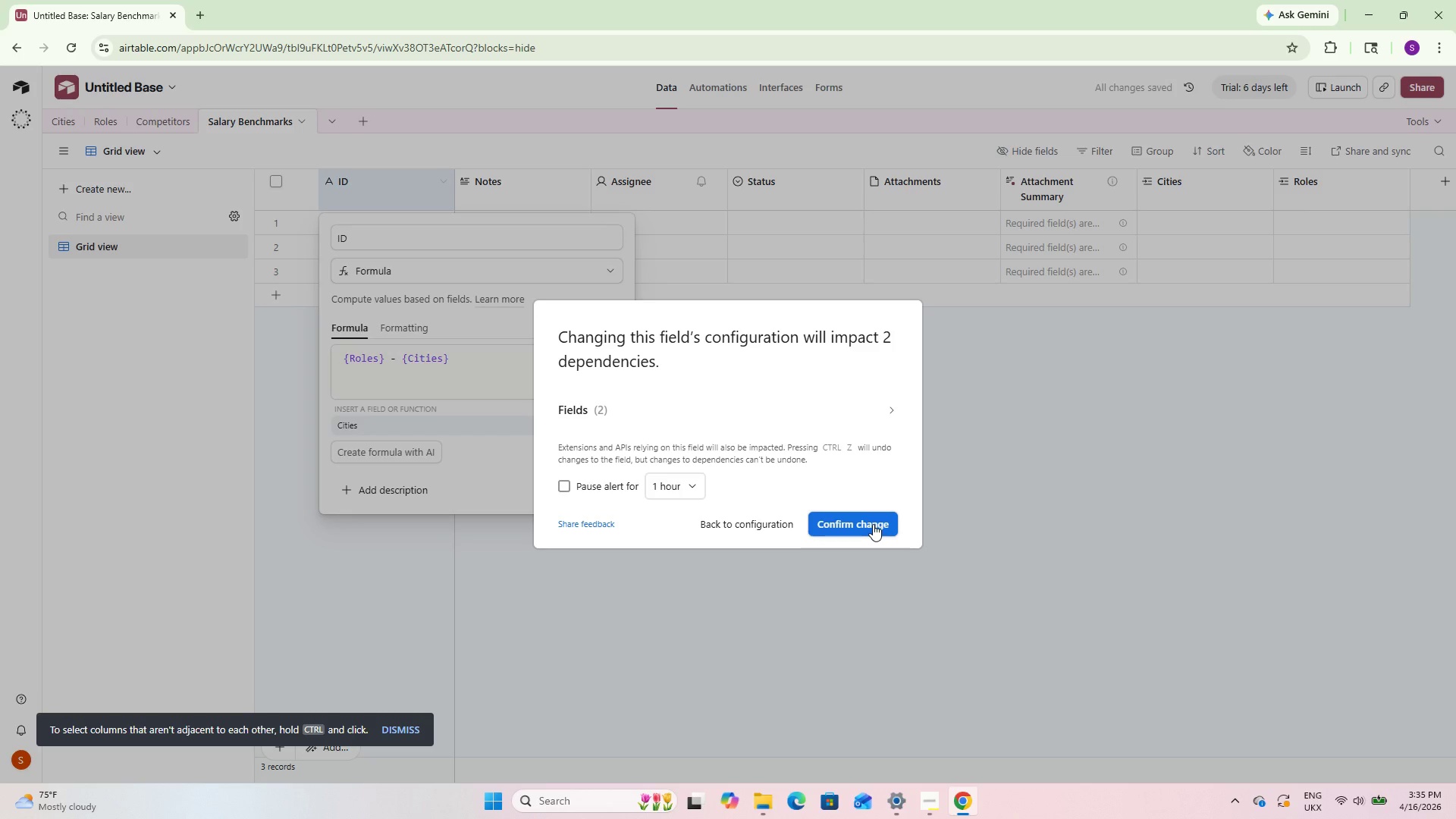 
wait(7.14)
 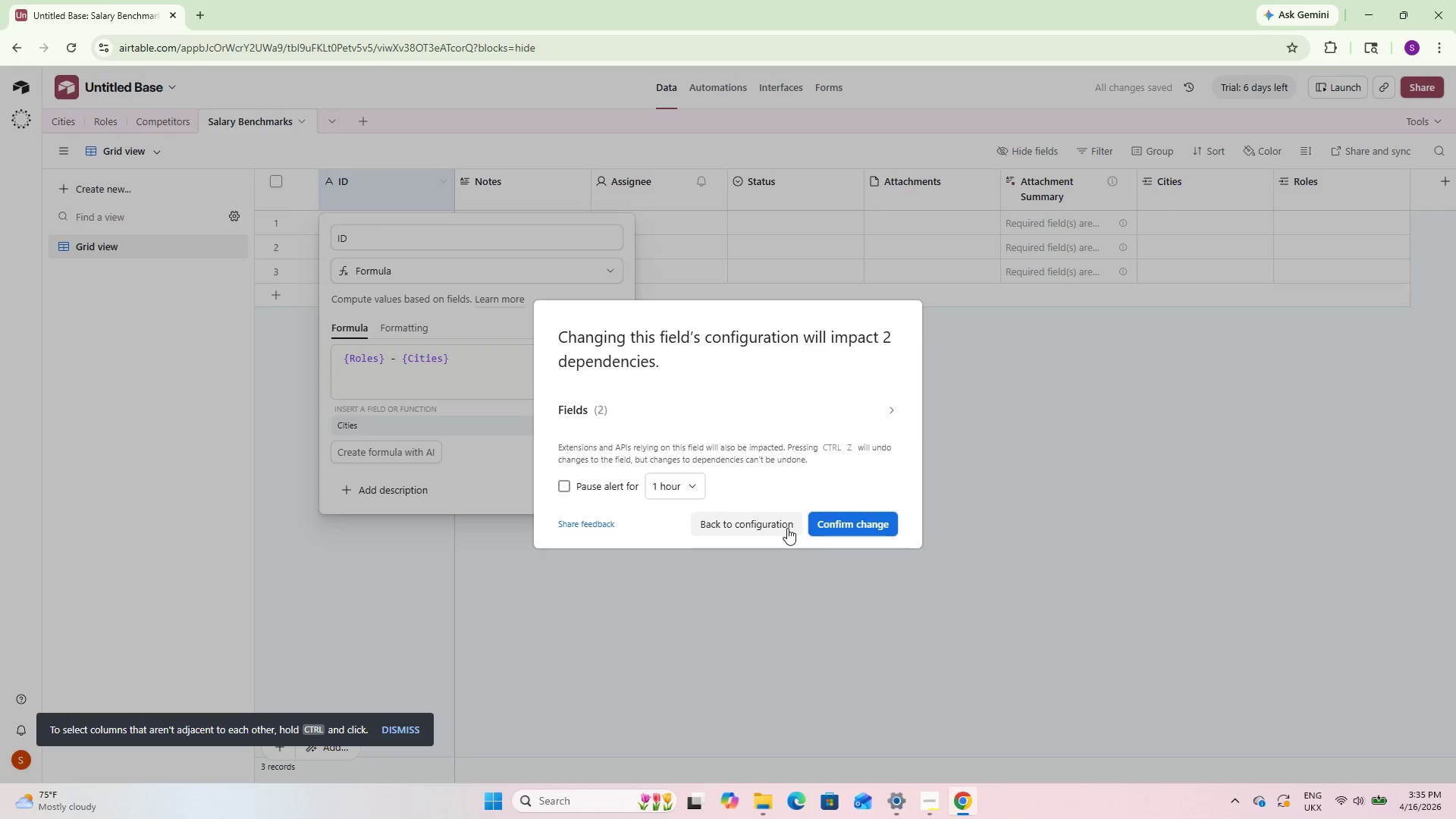 
left_click([891, 410])
 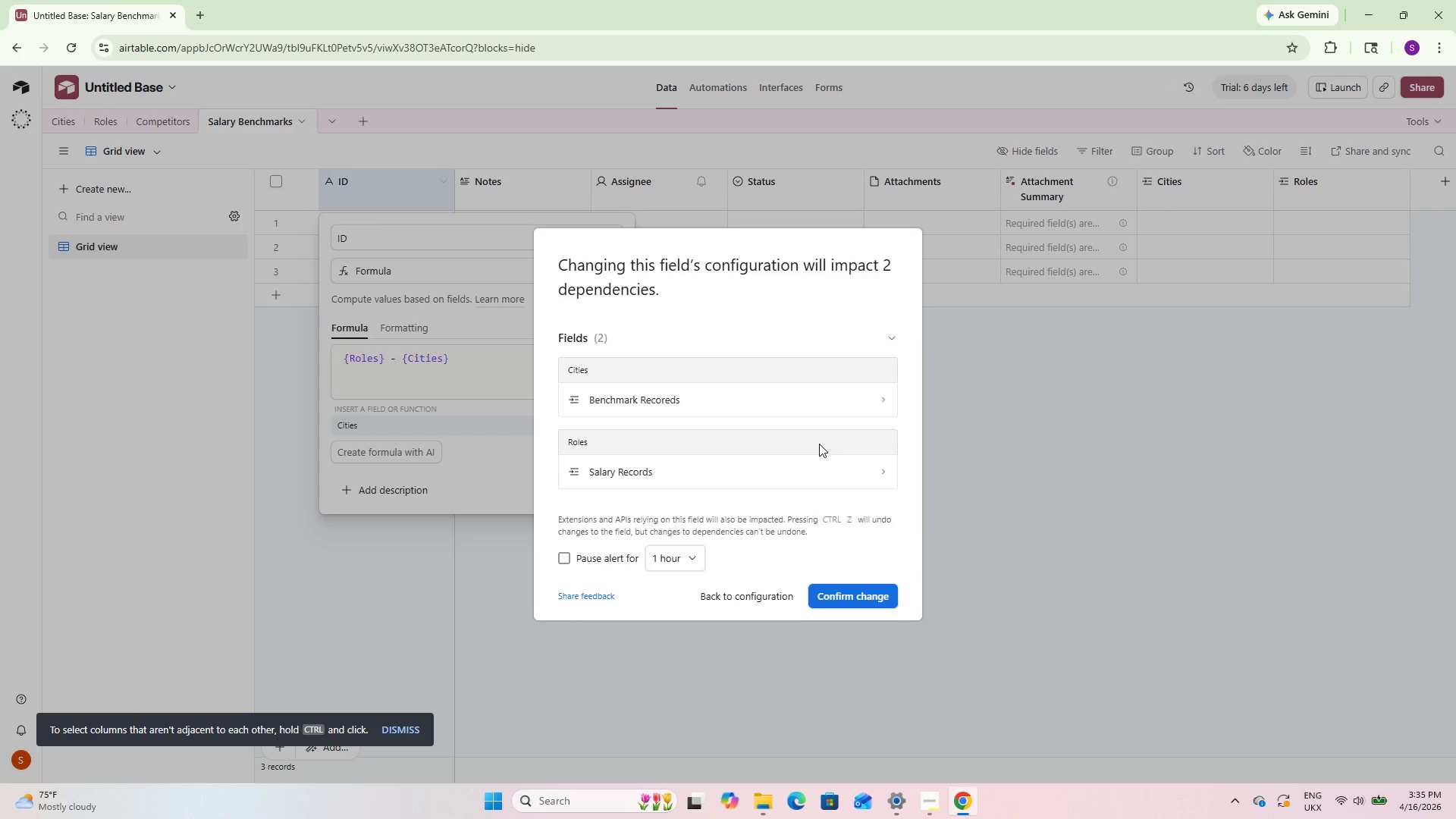 
left_click([832, 591])
 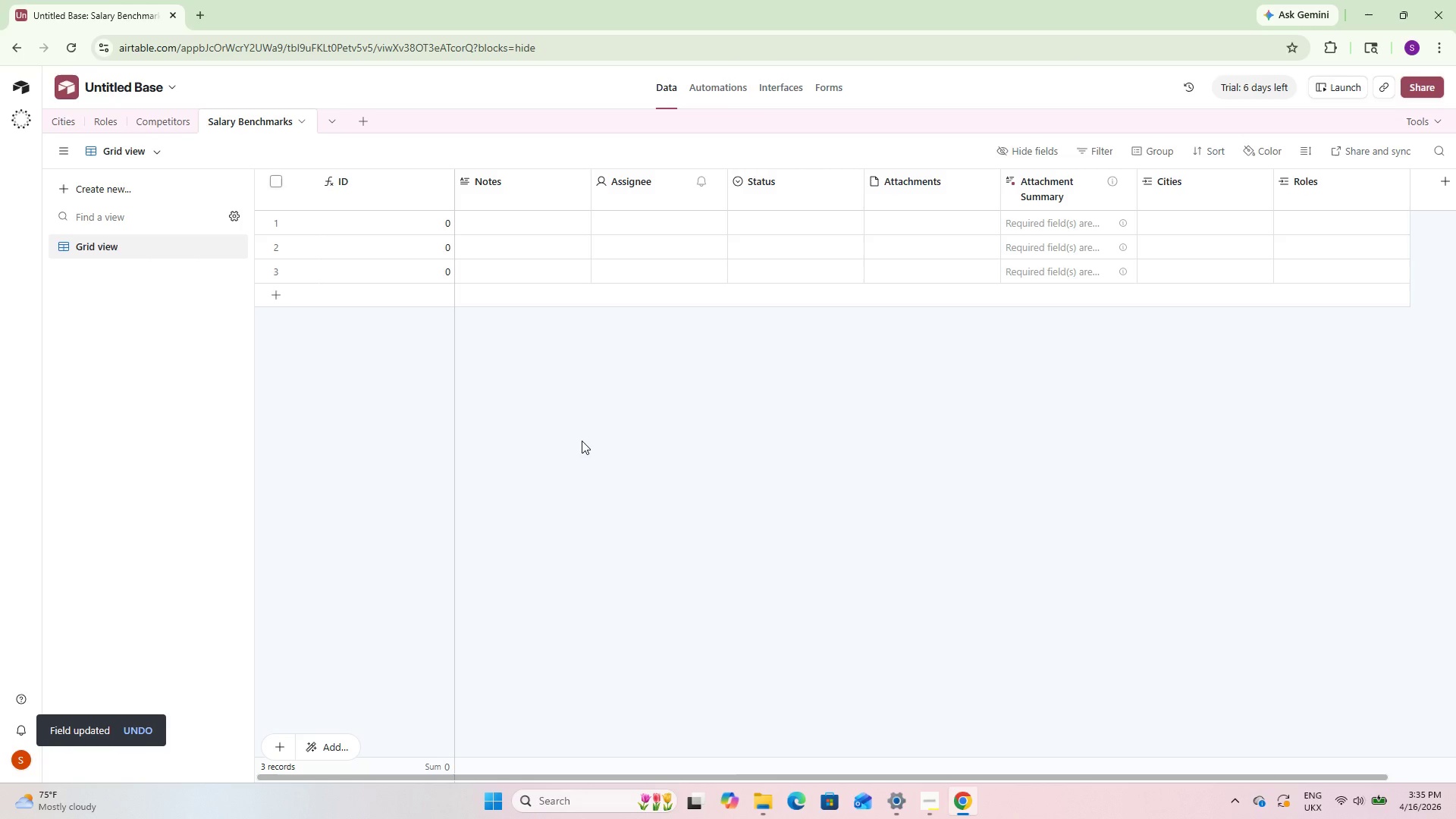 
wait(13.06)
 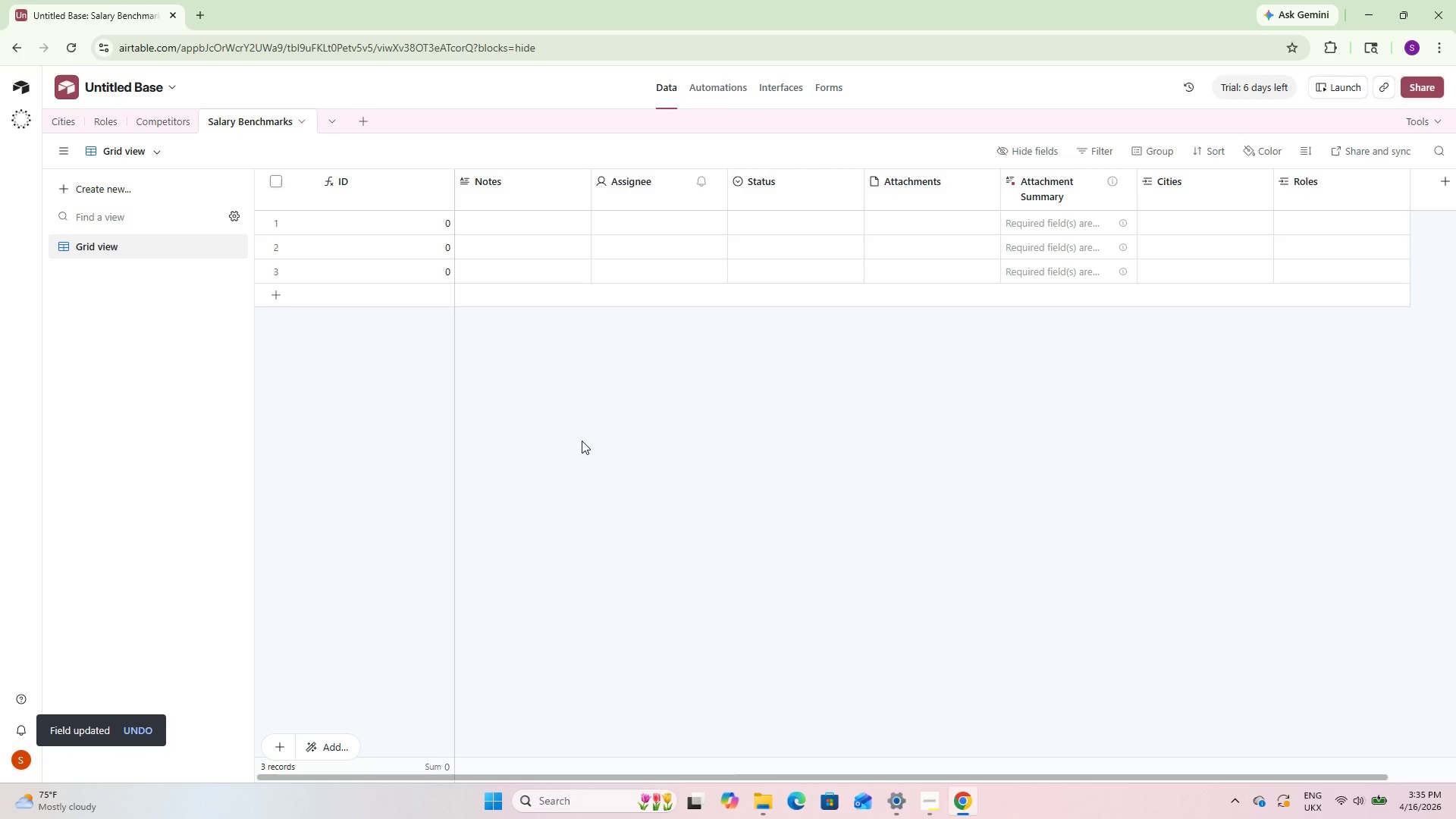 
double_click([524, 185])
 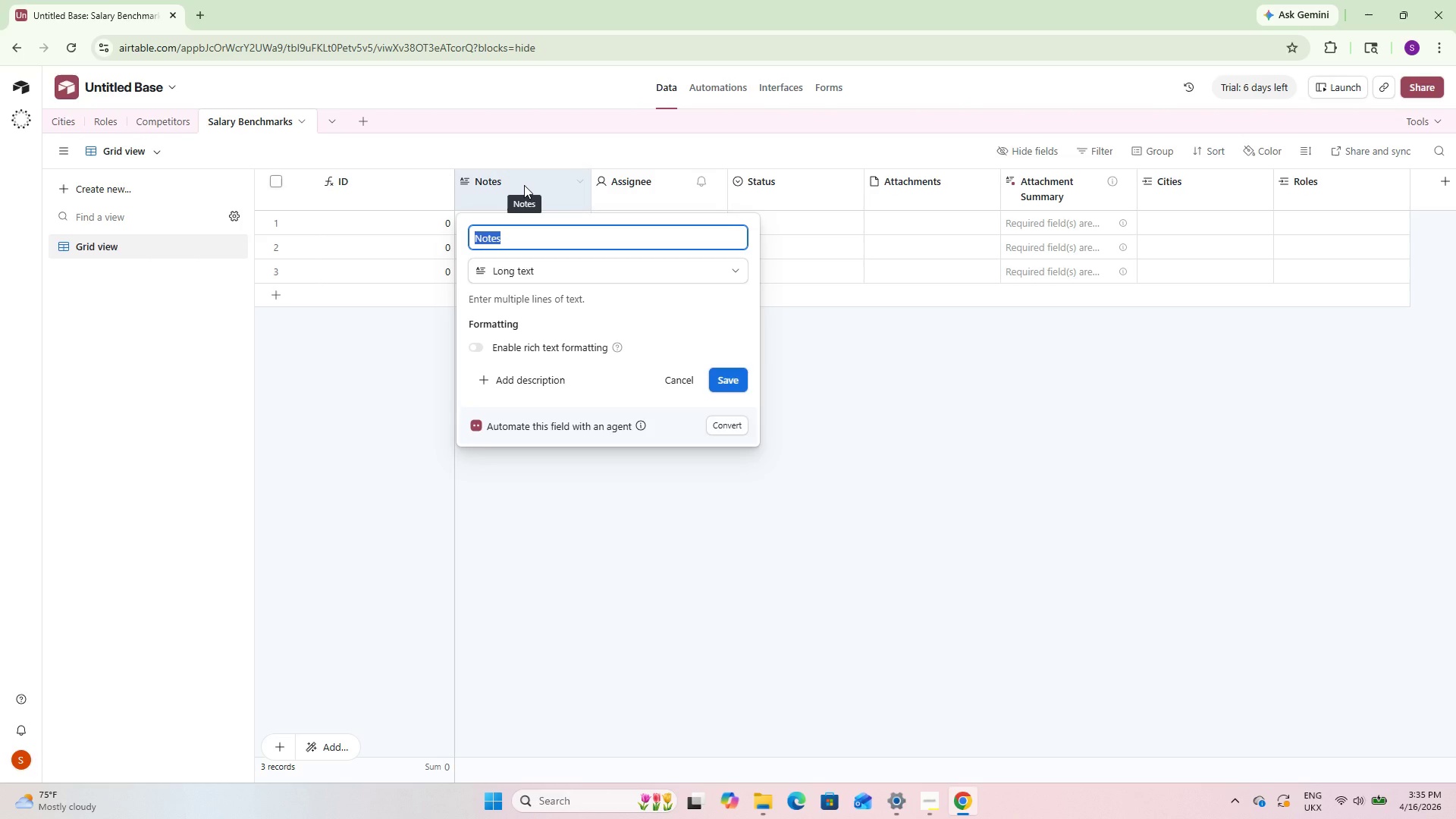 
type(Market Median)
 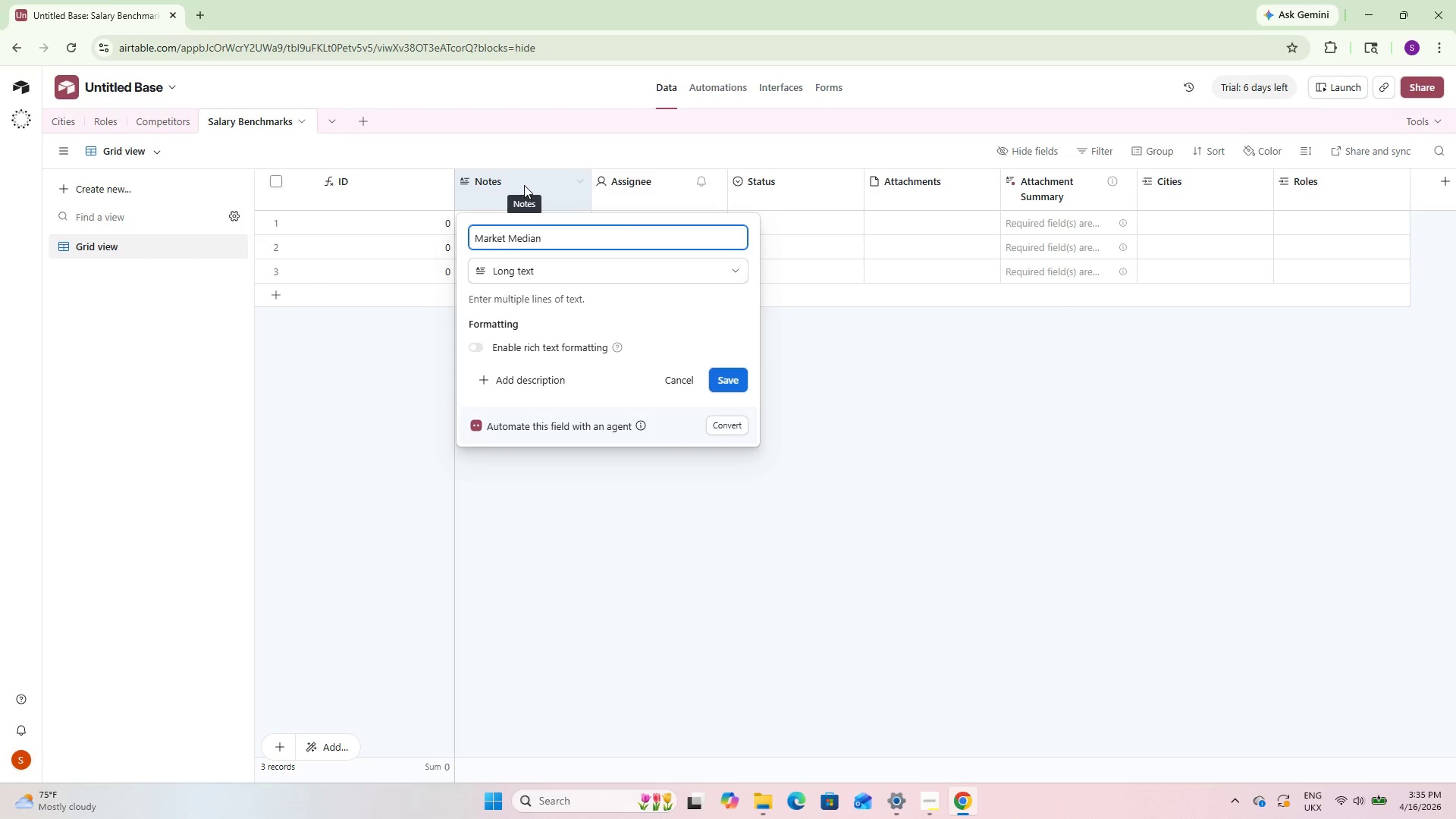 
wait(8.09)
 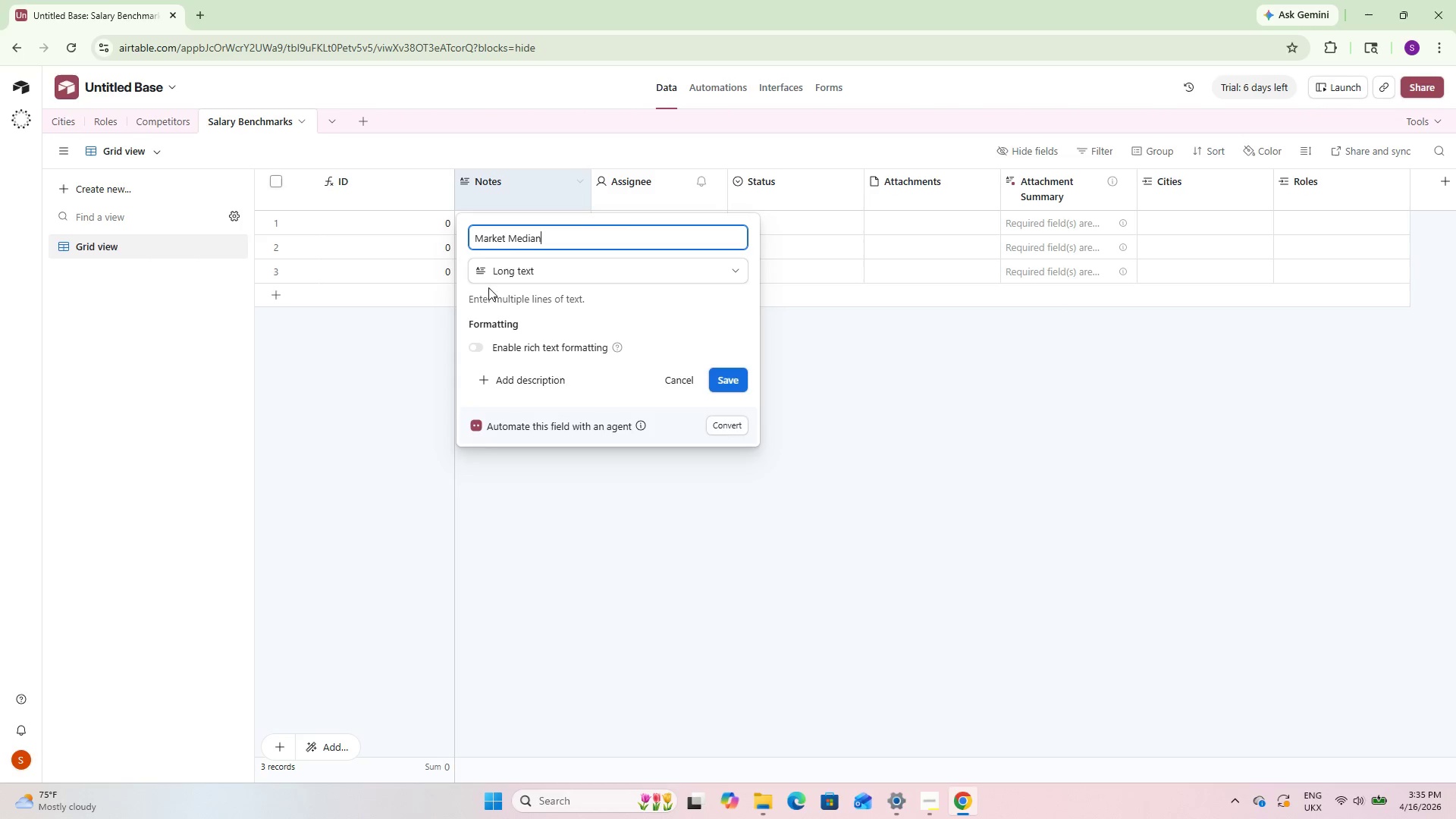 
left_click([551, 268])
 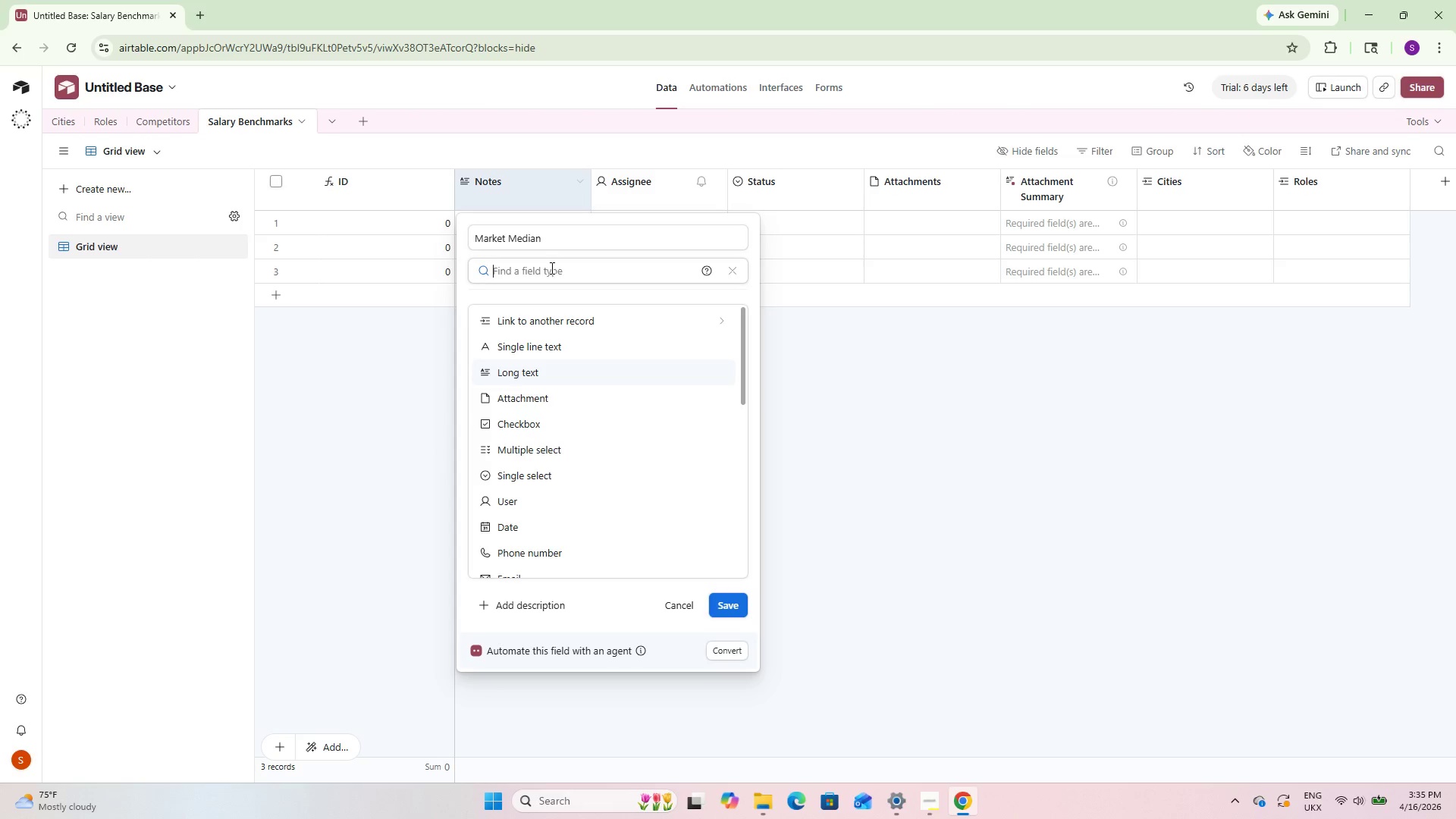 
type(Curr)
 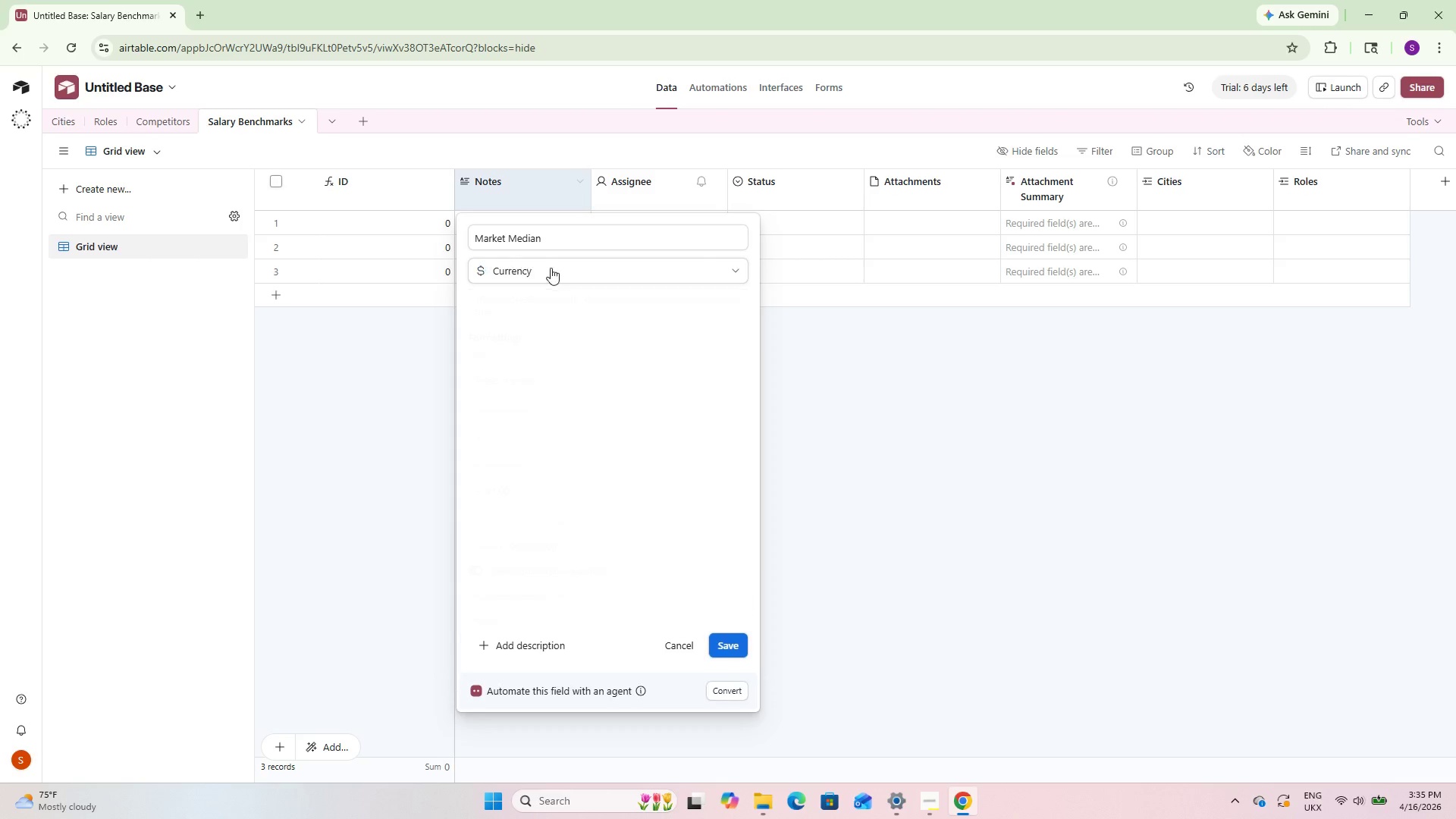 
key(Enter)
 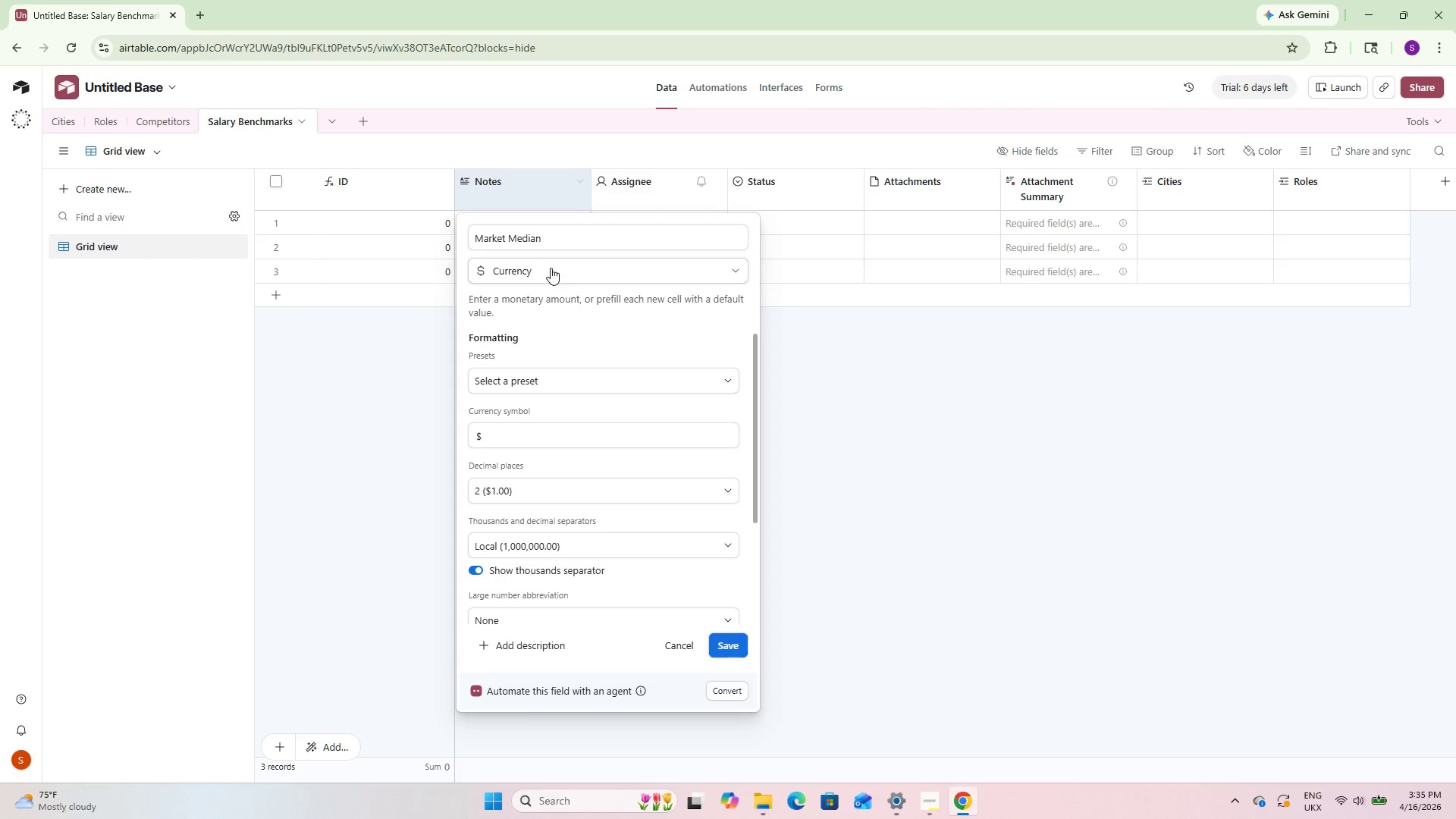 
scroll: coordinate [626, 494], scroll_direction: down, amount: 7.0
 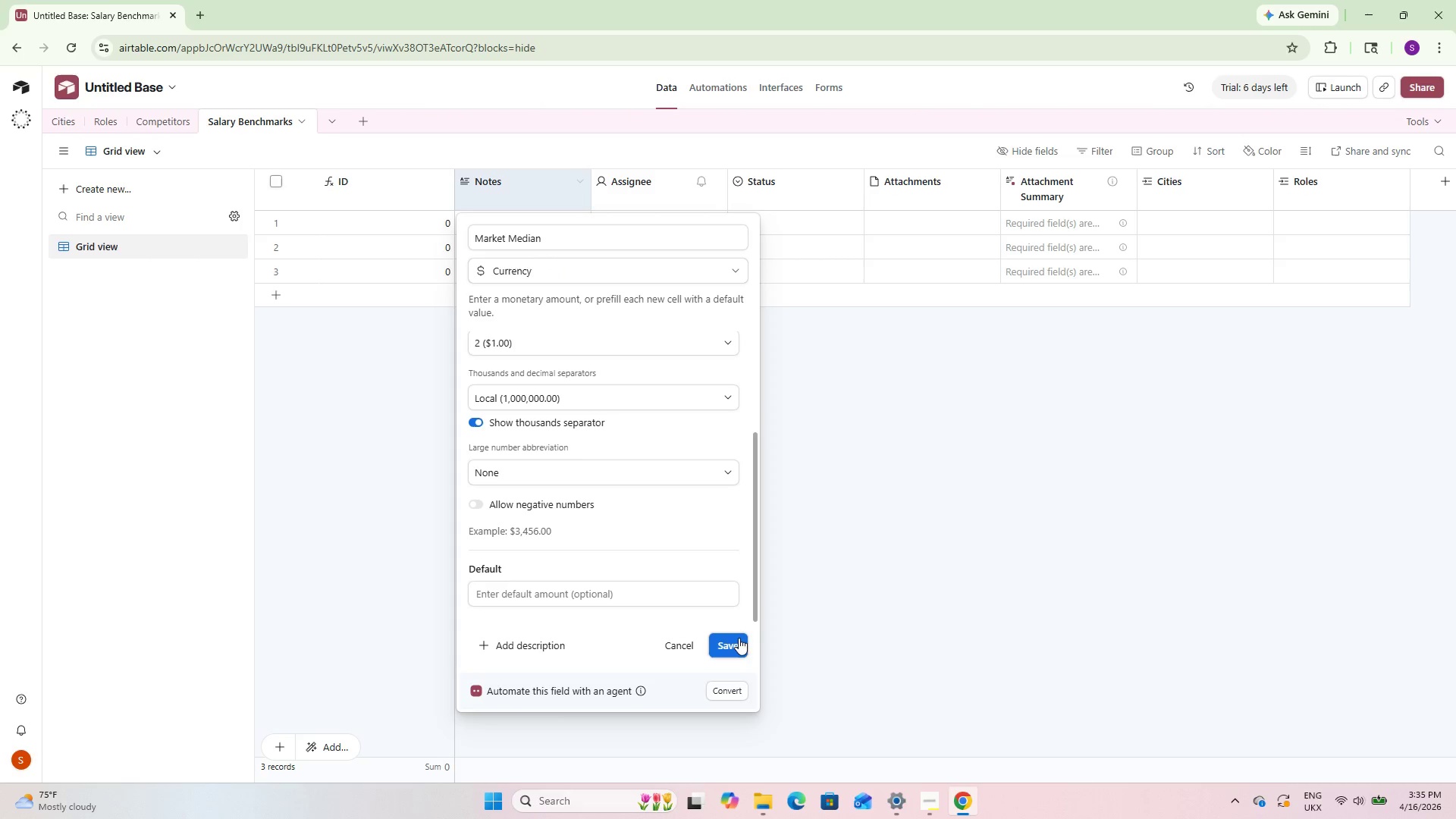 
left_click([737, 639])
 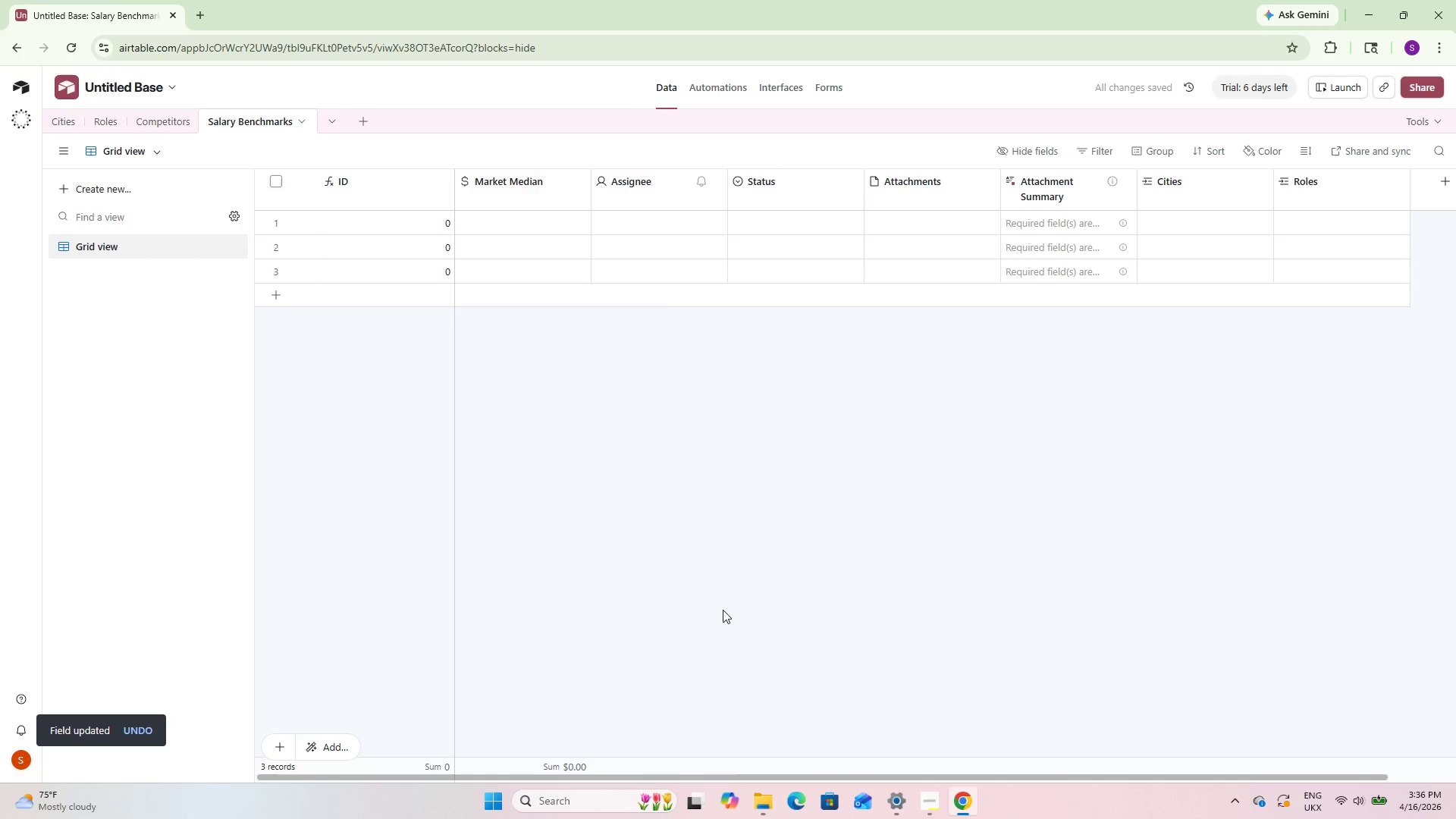 
double_click([638, 181])
 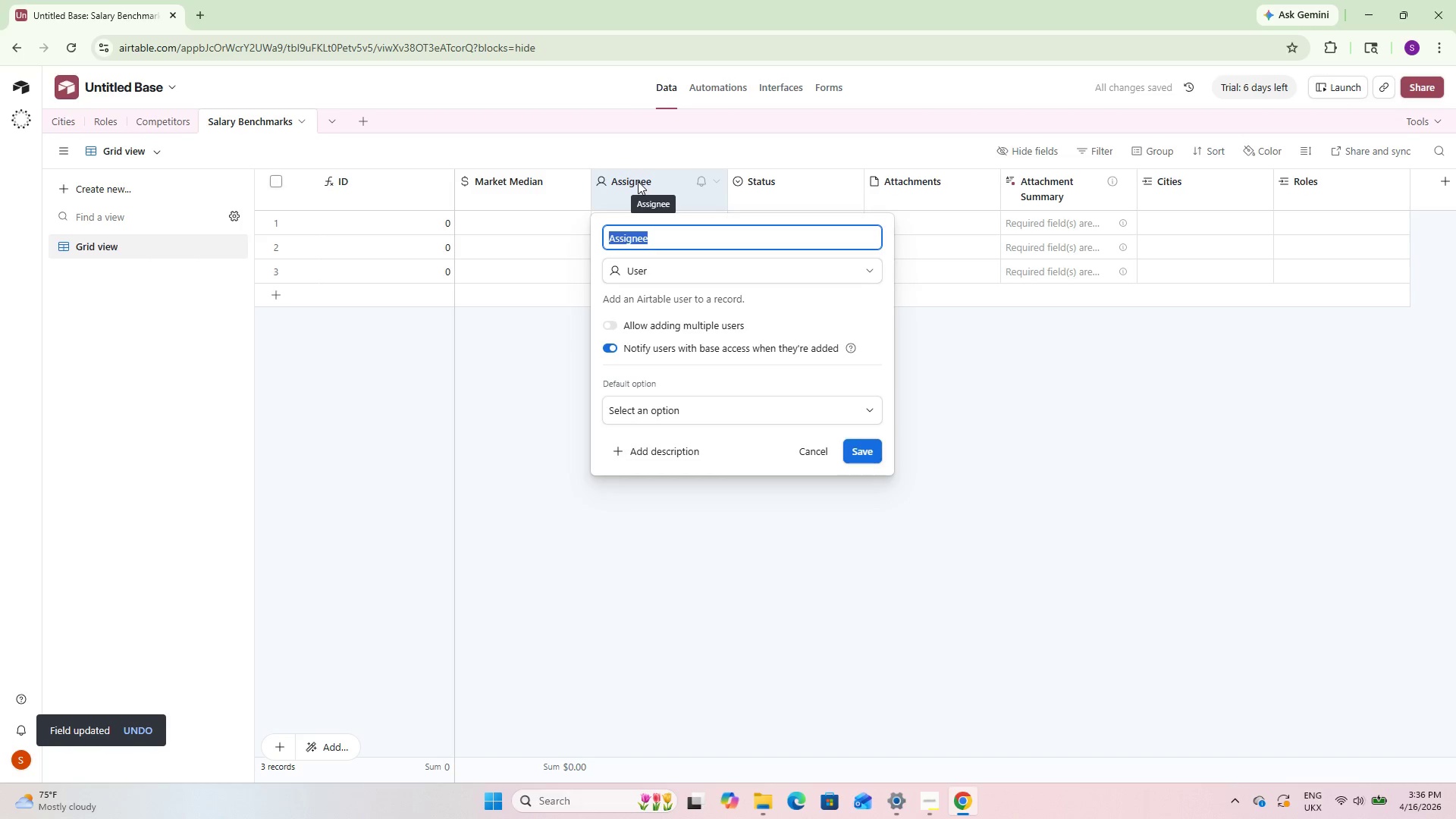 
type(Souexw)
key(Backspace)
key(Backspace)
type(ce)
key(Backspace)
key(Backspace)
key(Backspace)
type(rce)
 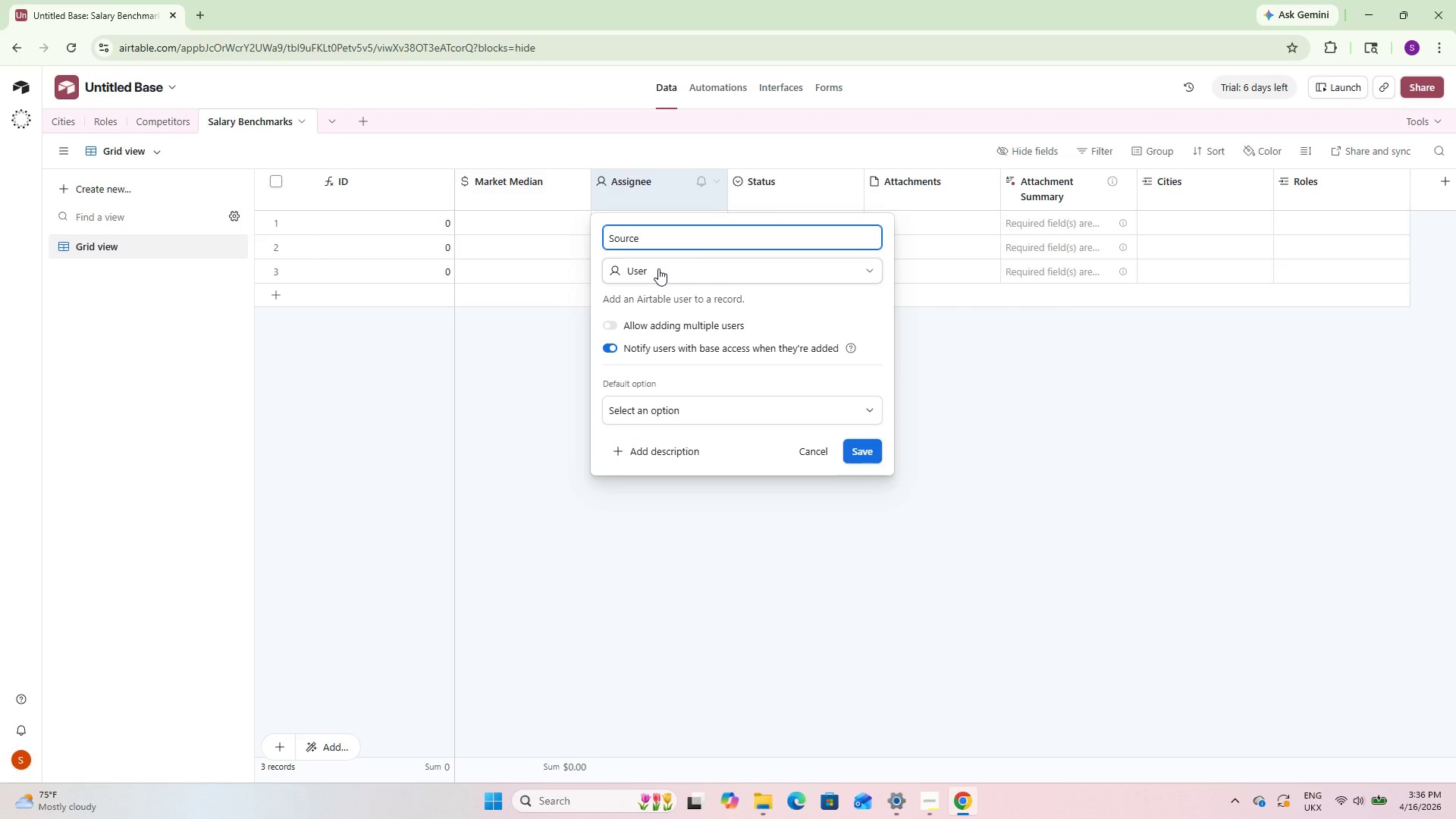 
wait(5.26)
 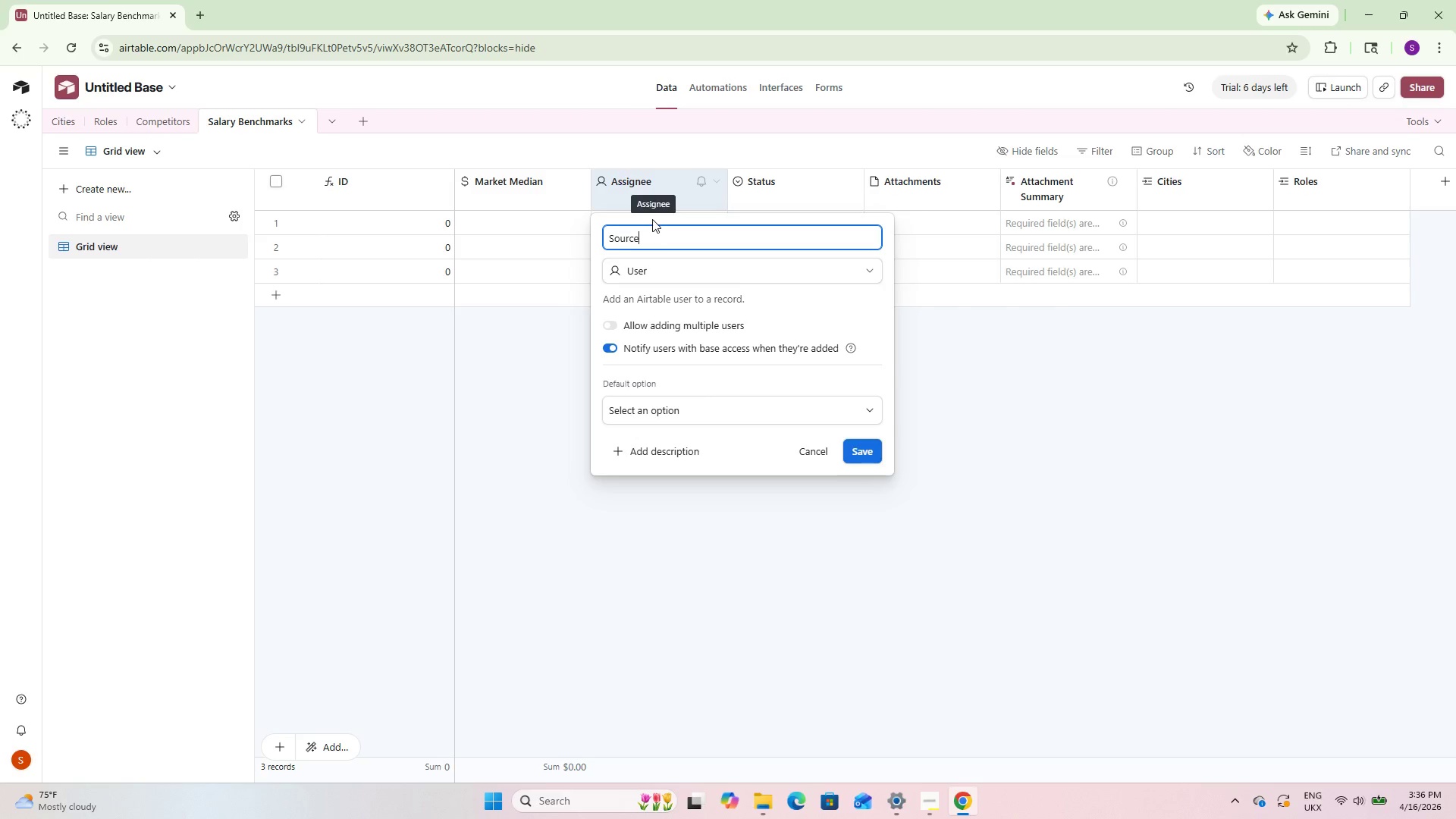 
left_click([658, 268])
 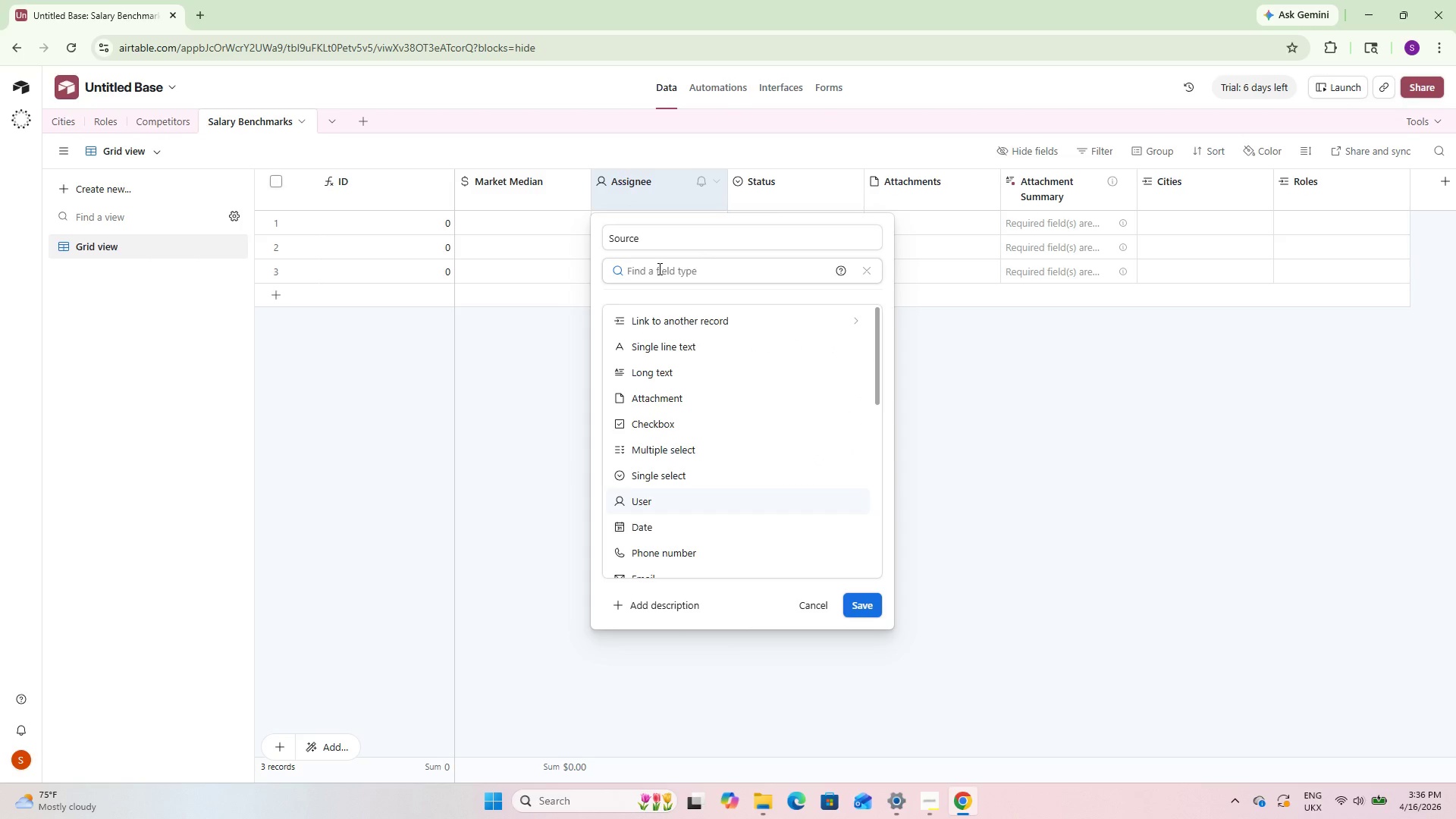 
type(URL)
 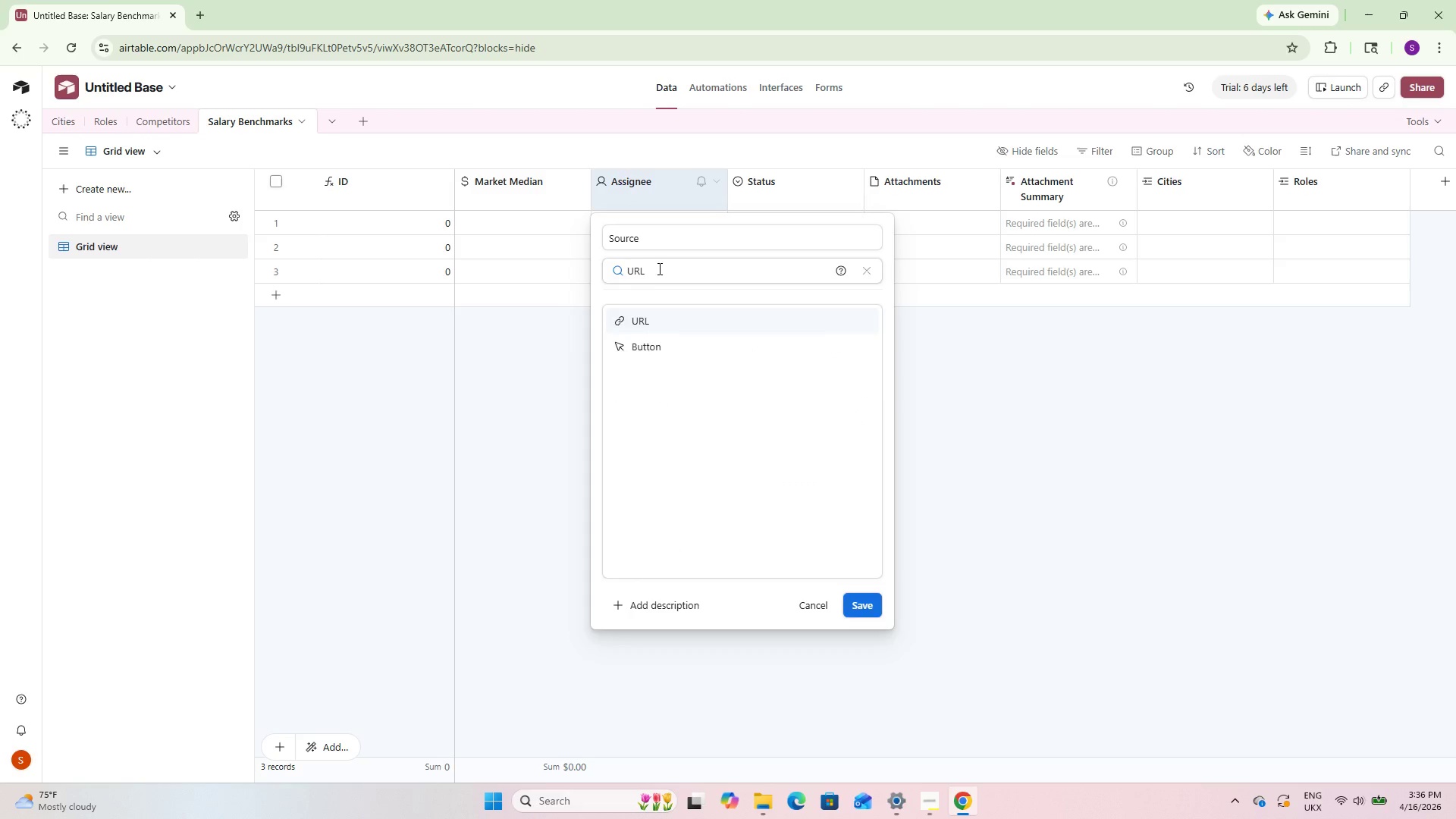 
key(Enter)
 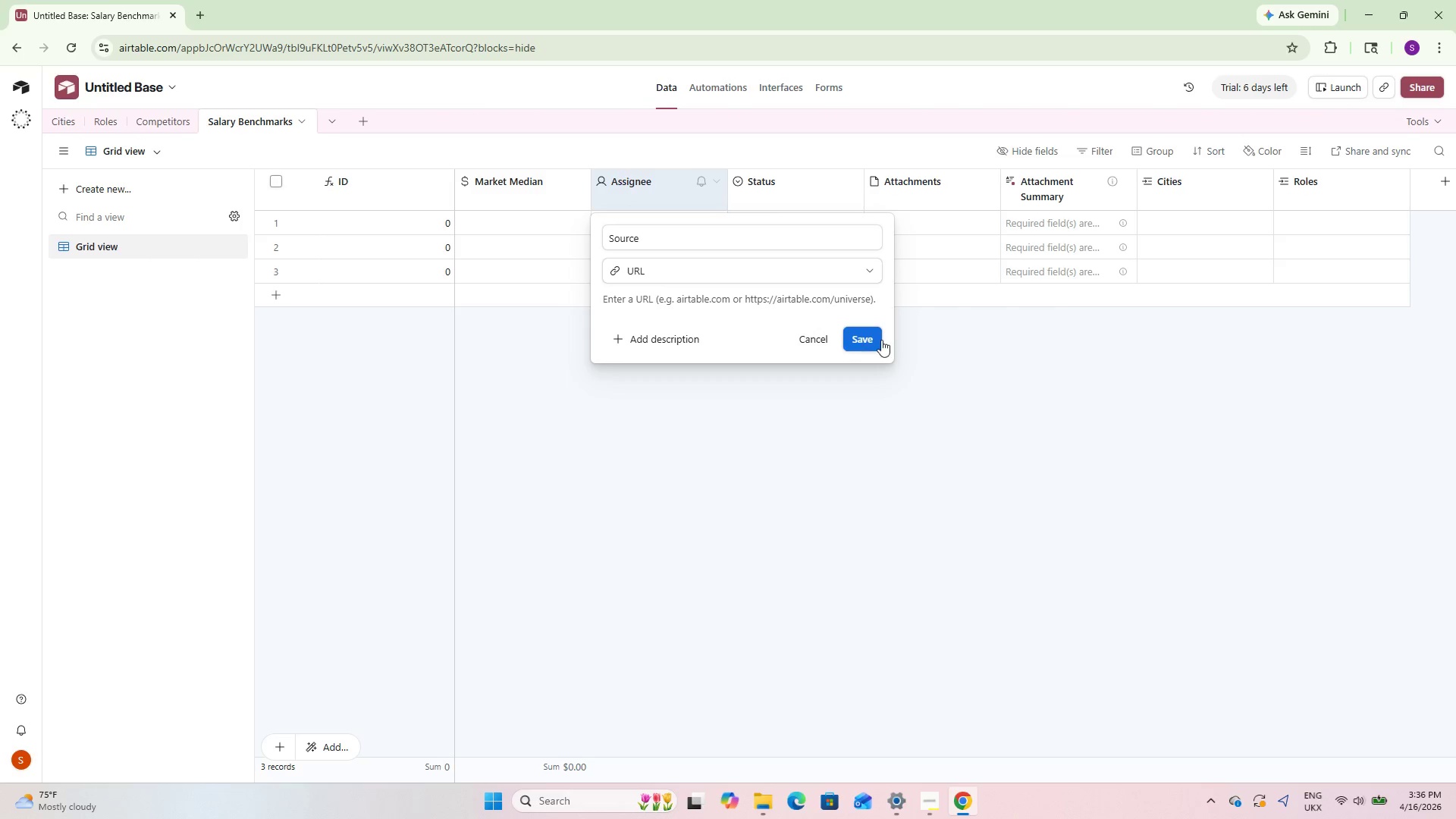 
left_click([876, 338])
 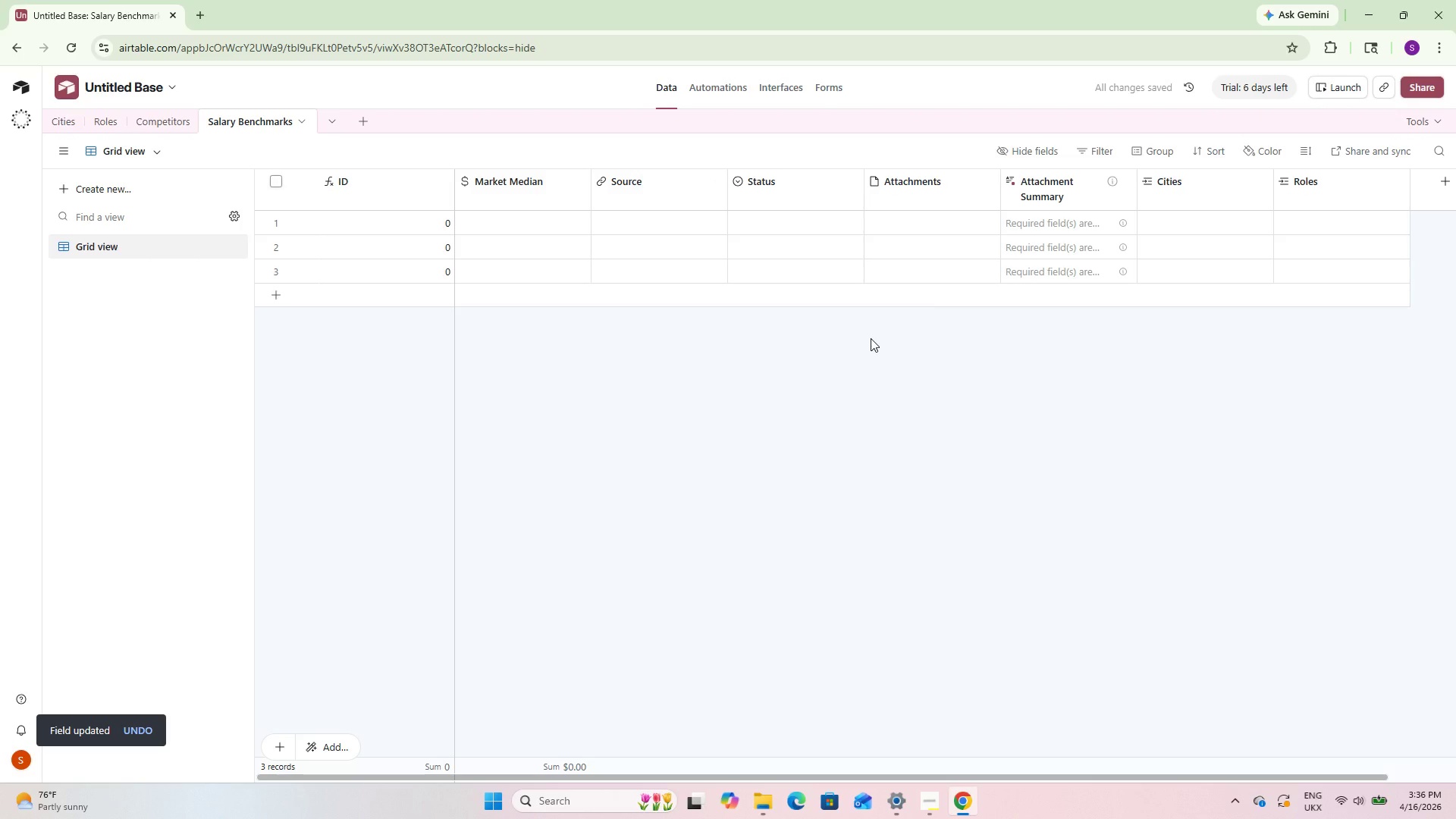 
wait(5.45)
 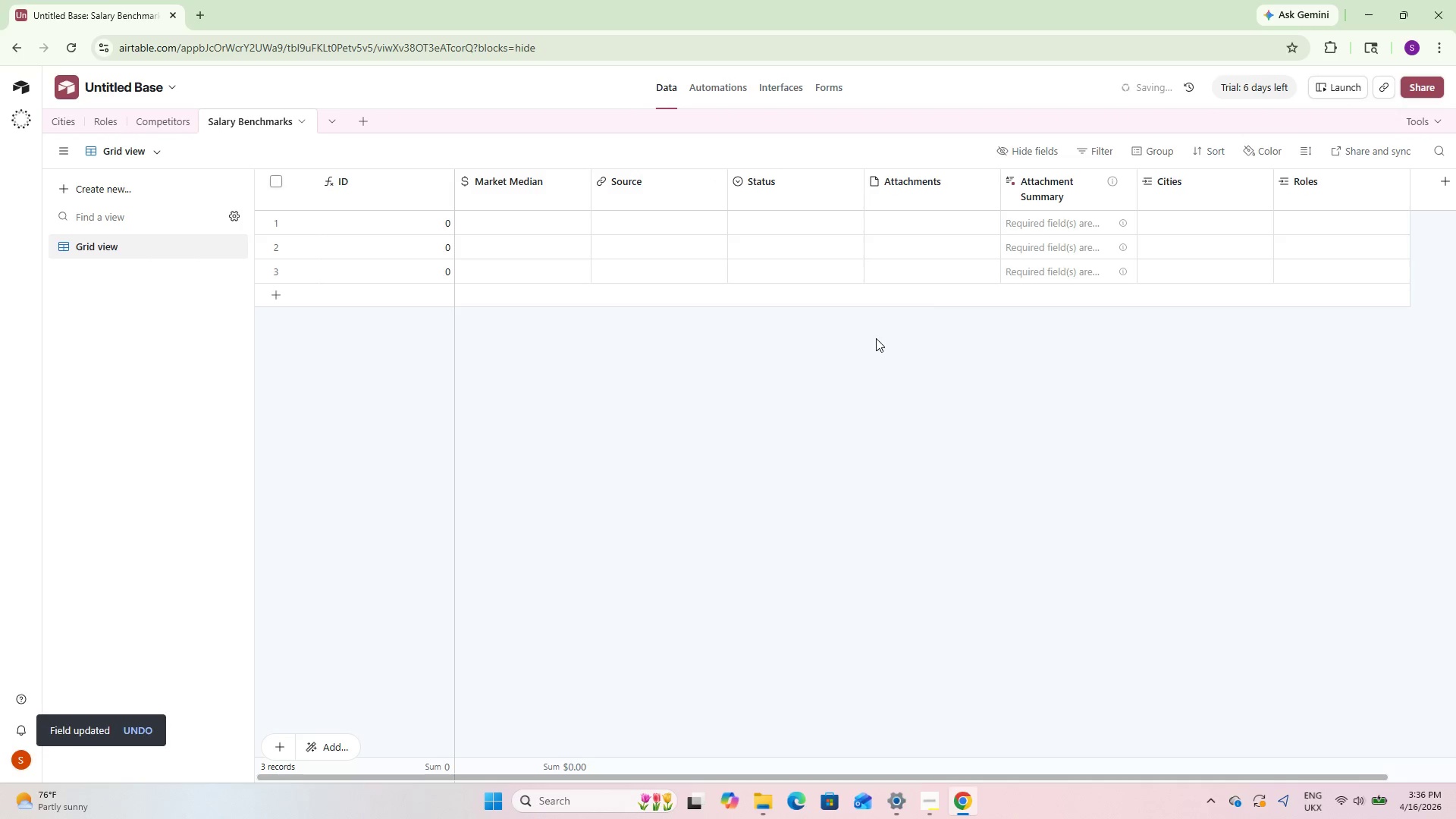 
double_click([778, 185])
 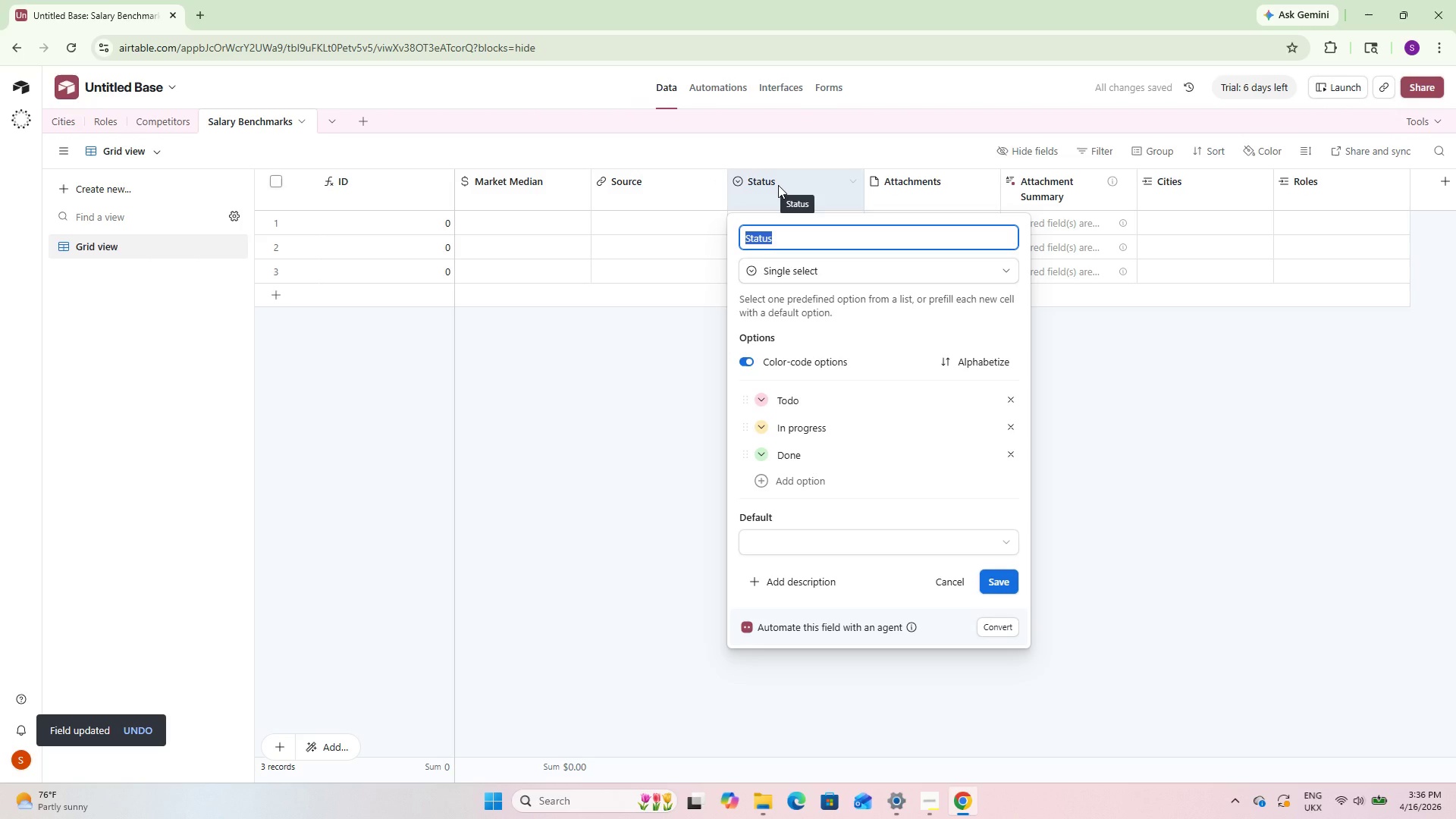 
type(Col)
key(Backspace)
type(L Multi)
 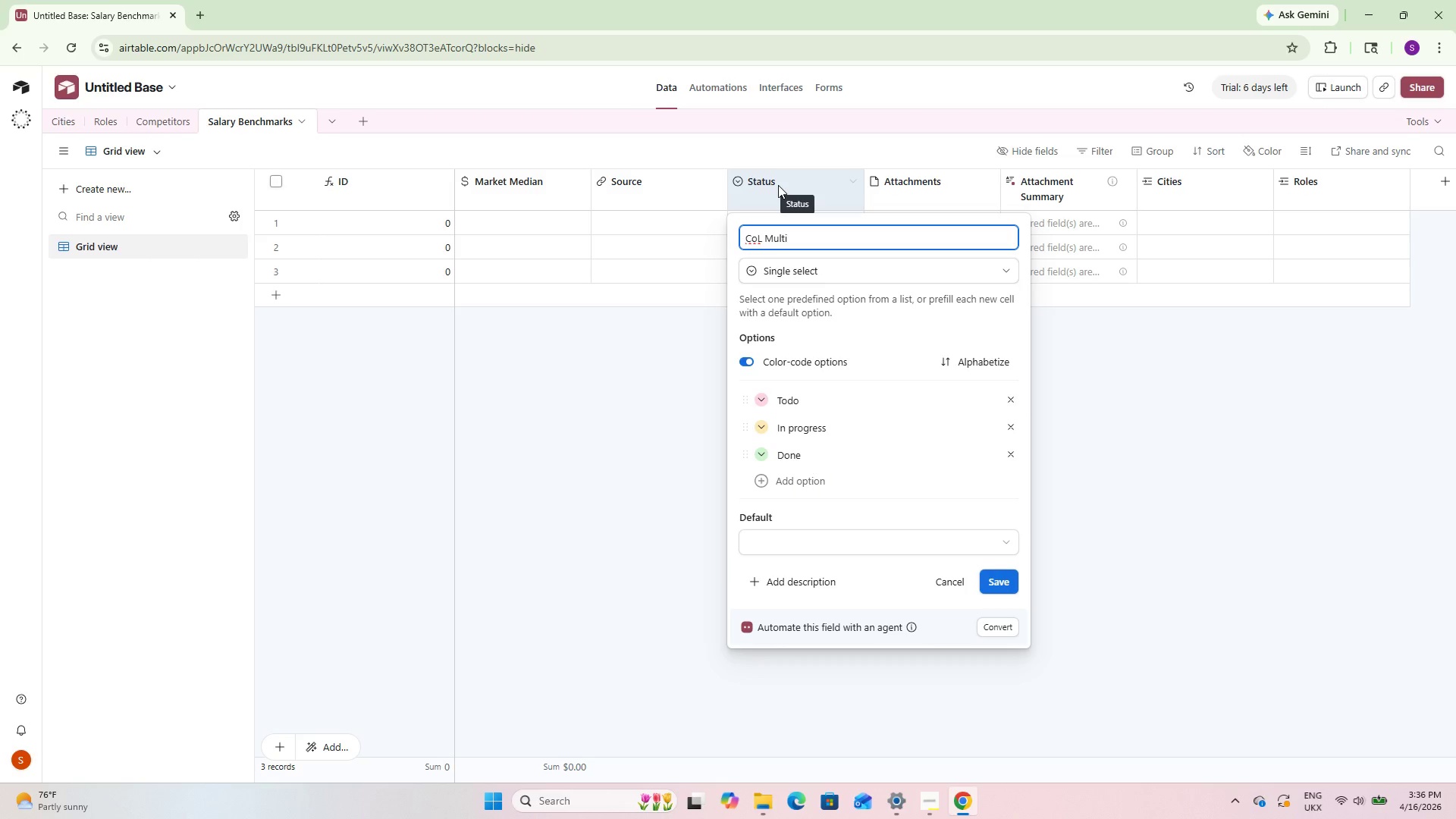 
wait(8.56)
 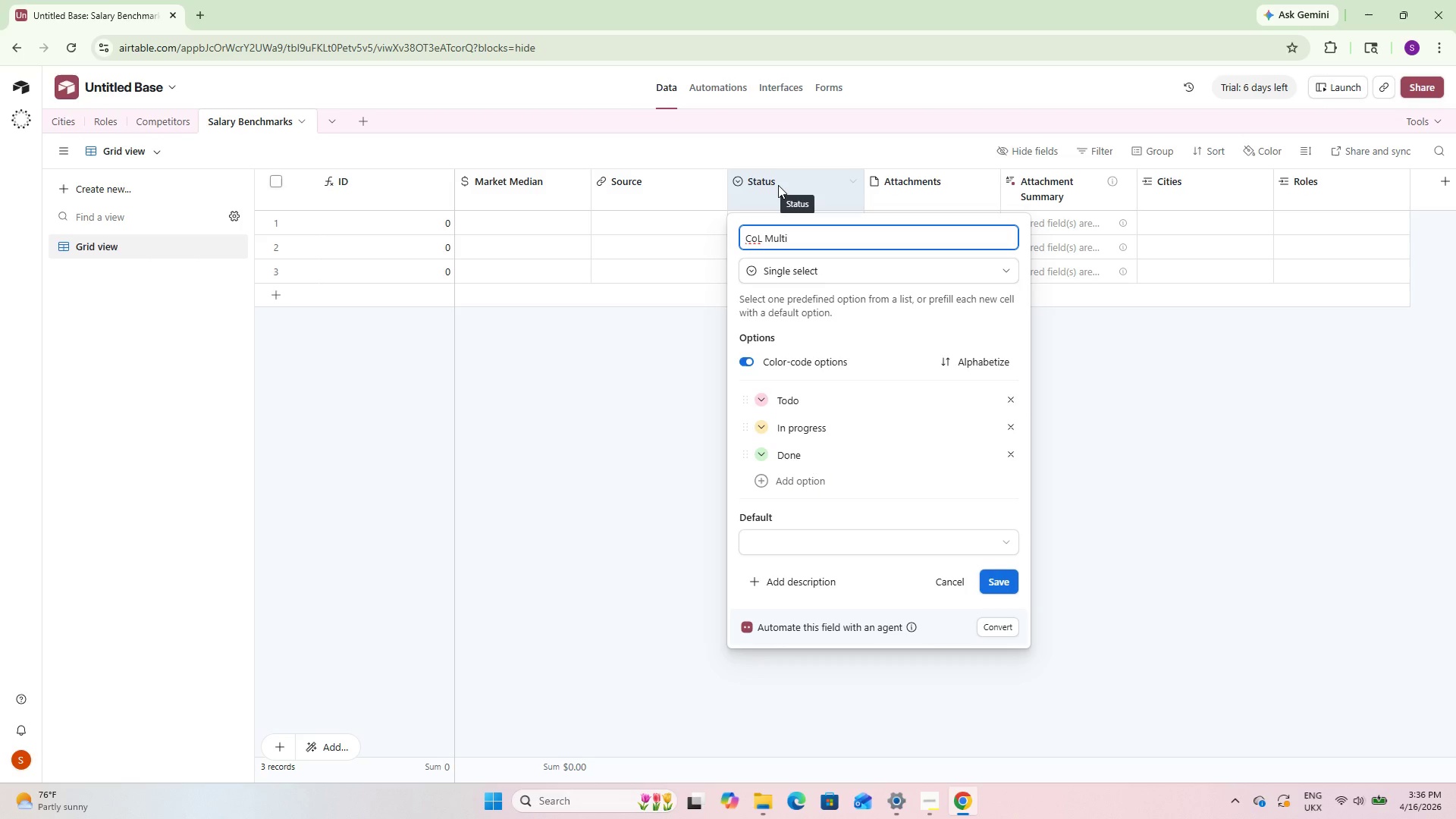 
type(plier)
 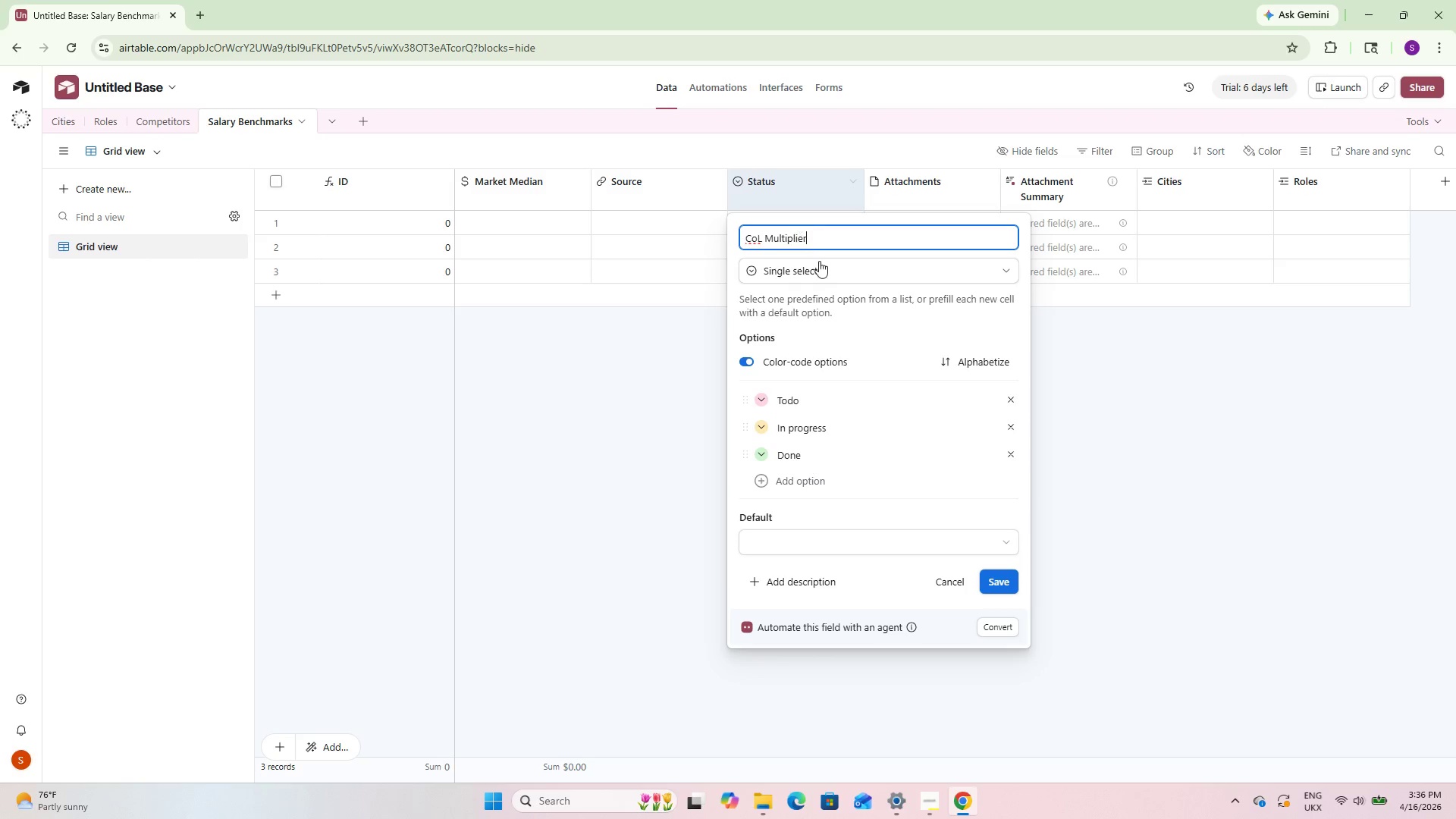 
left_click([832, 272])
 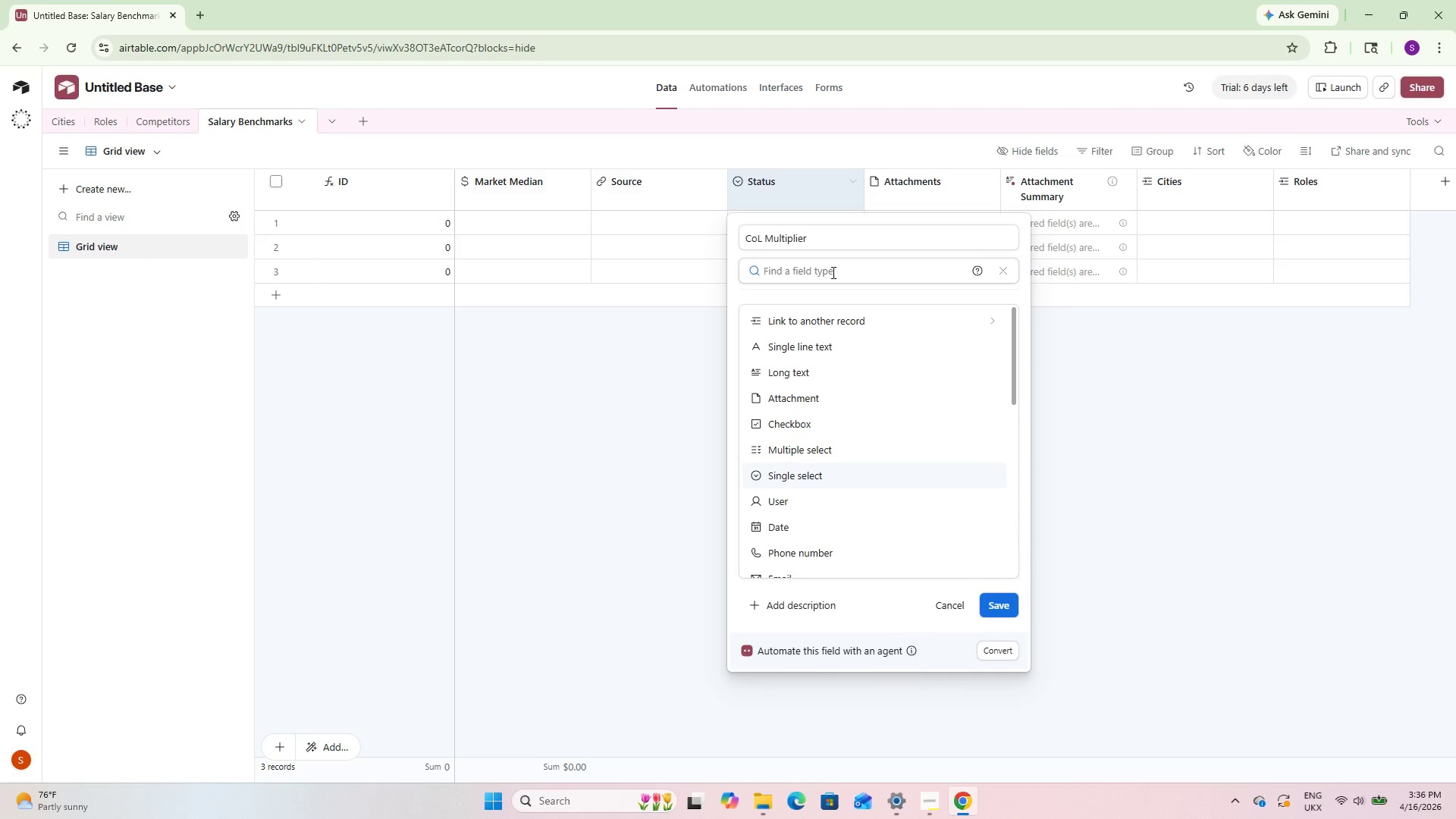 
hold_key(key=ShiftLeft, duration=1.5)
 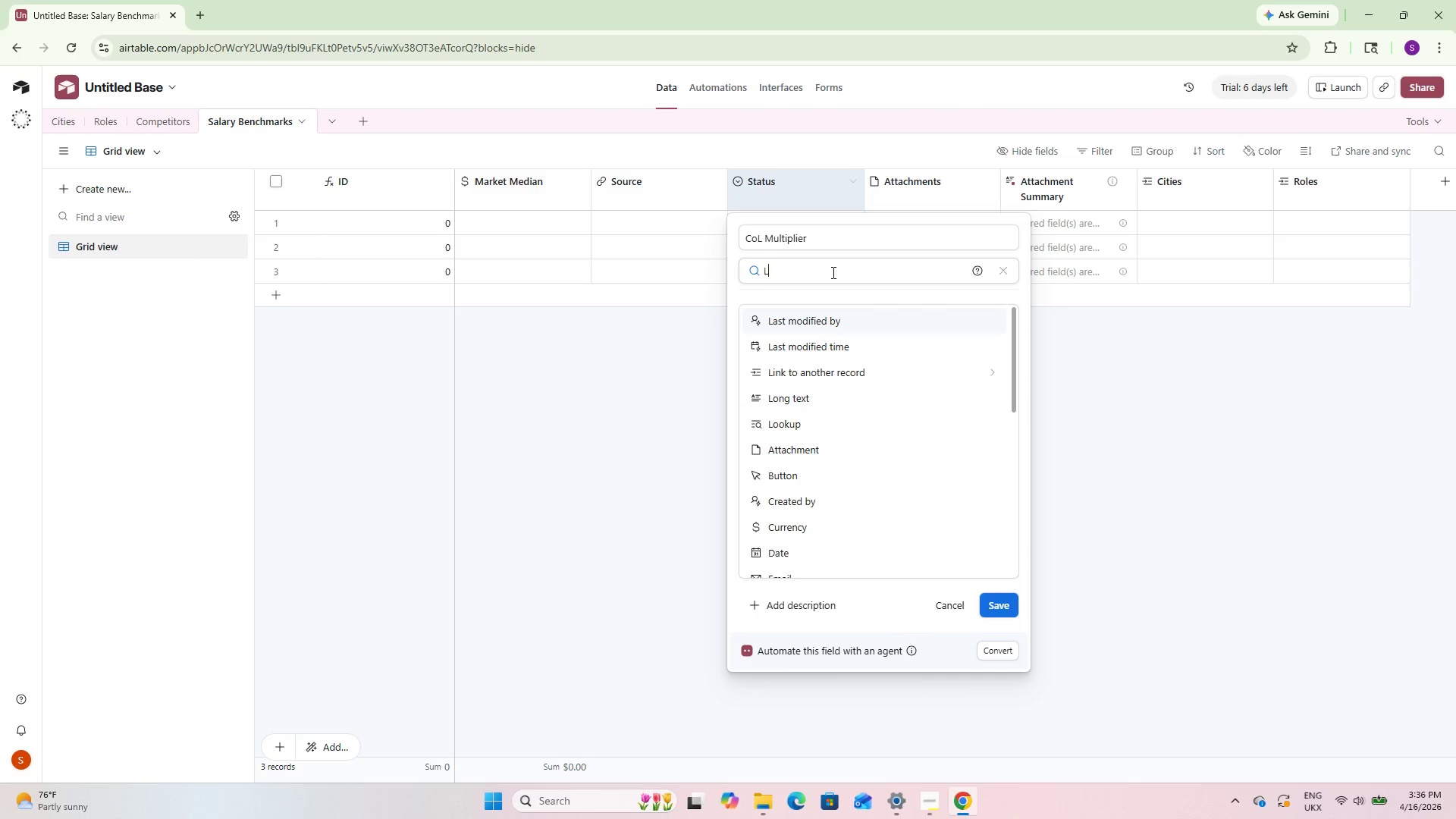 
key(Shift+L)
 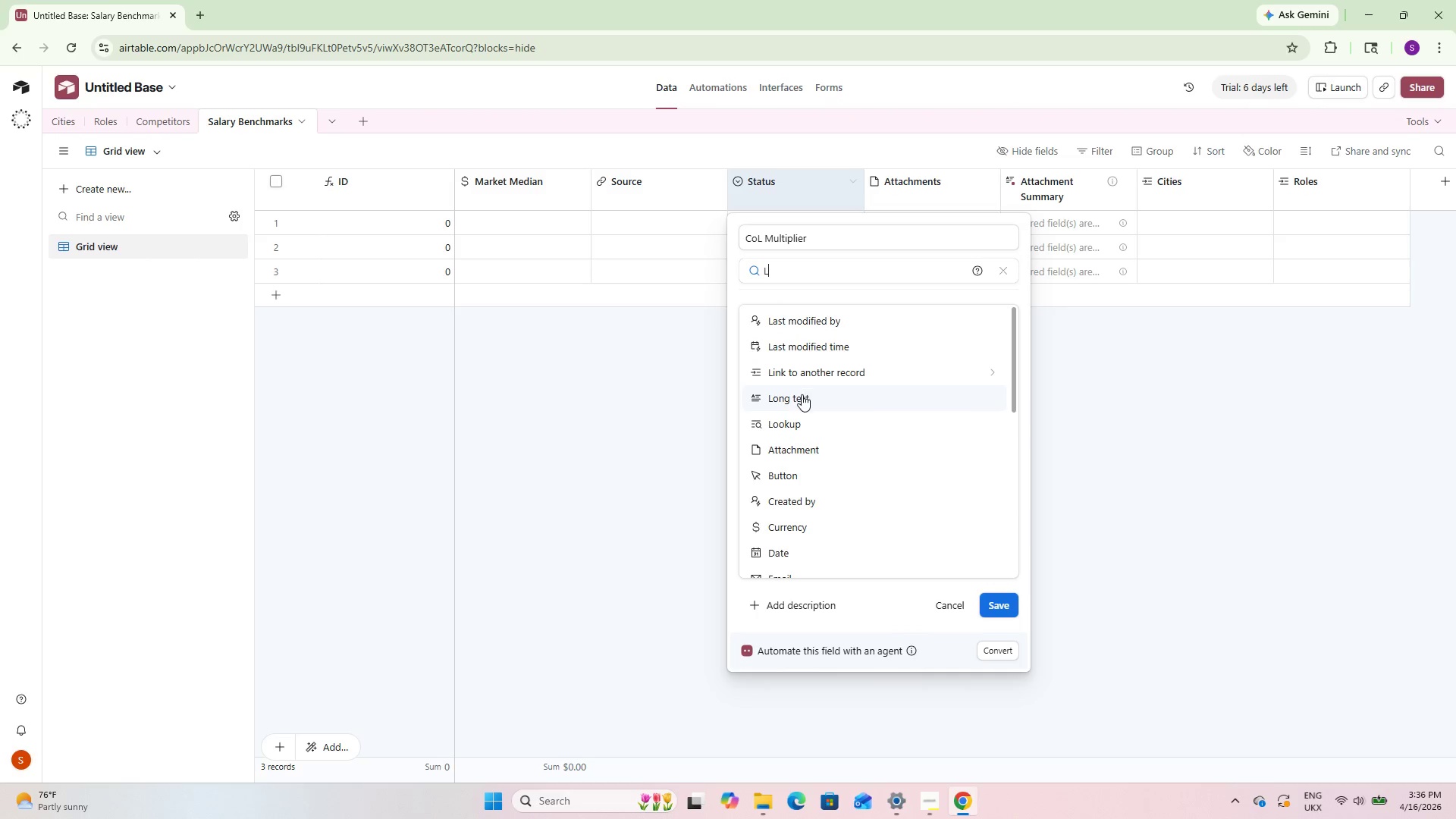 
wait(9.45)
 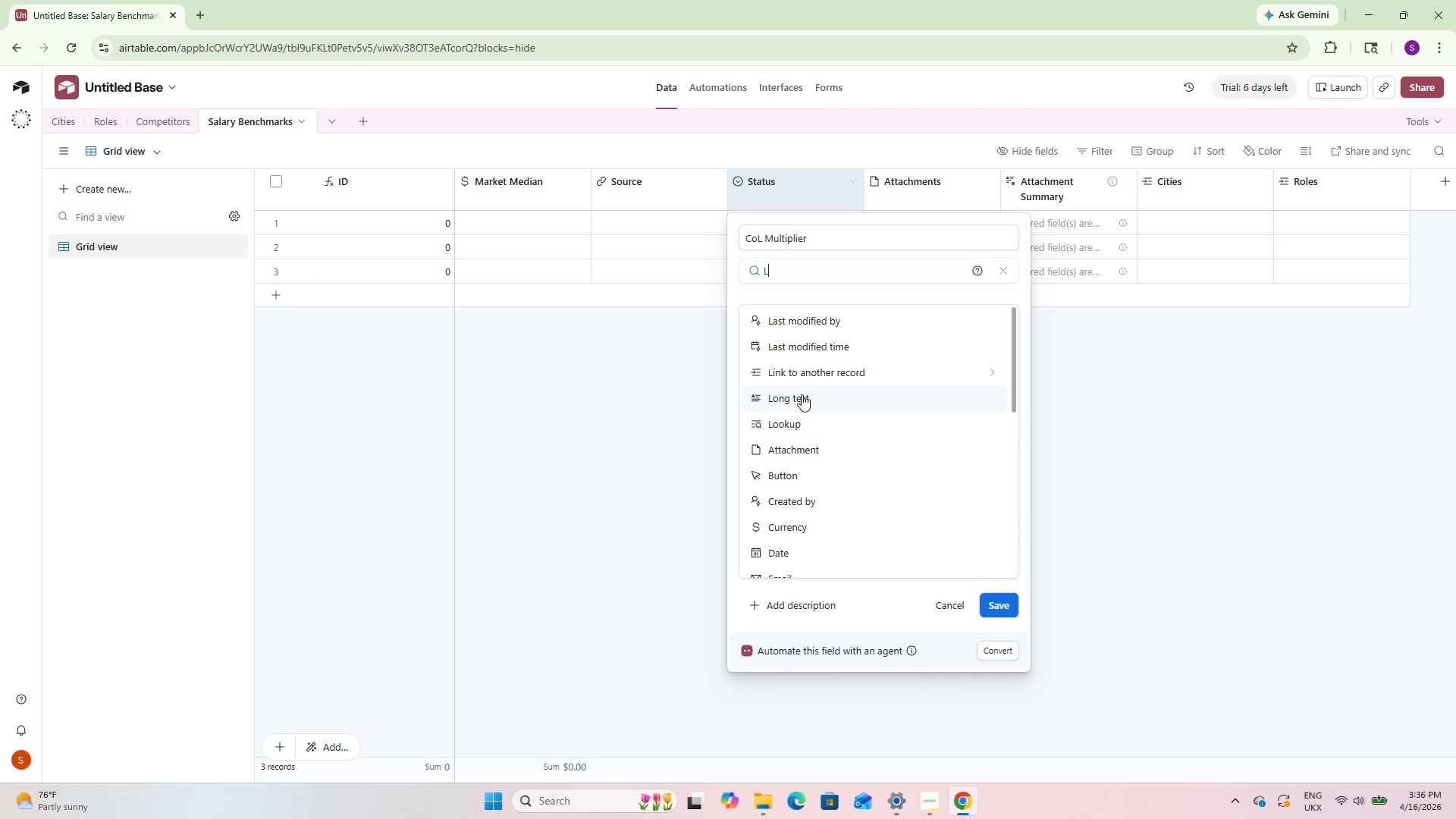 
left_click([802, 418])
 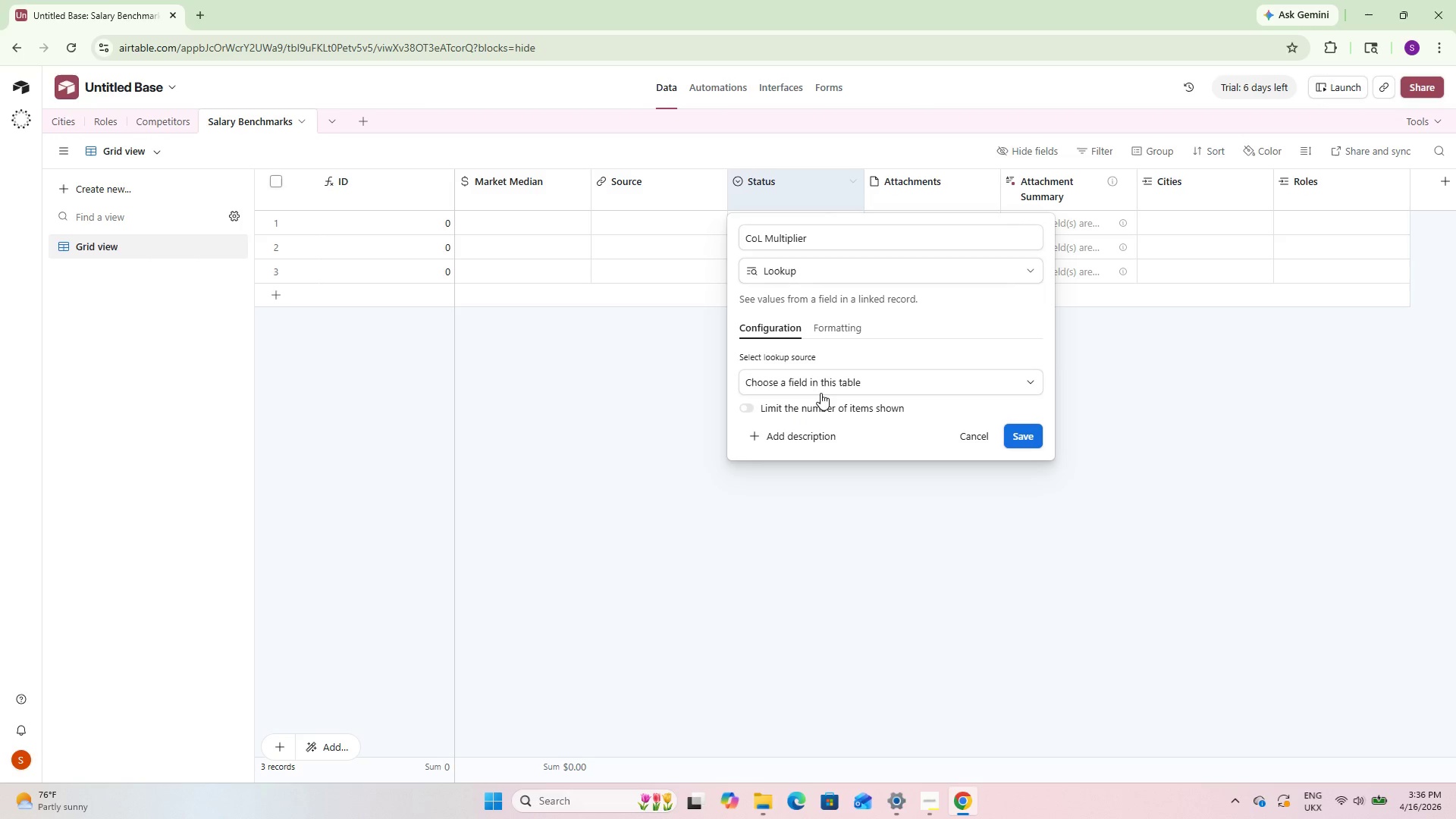 
left_click([833, 374])
 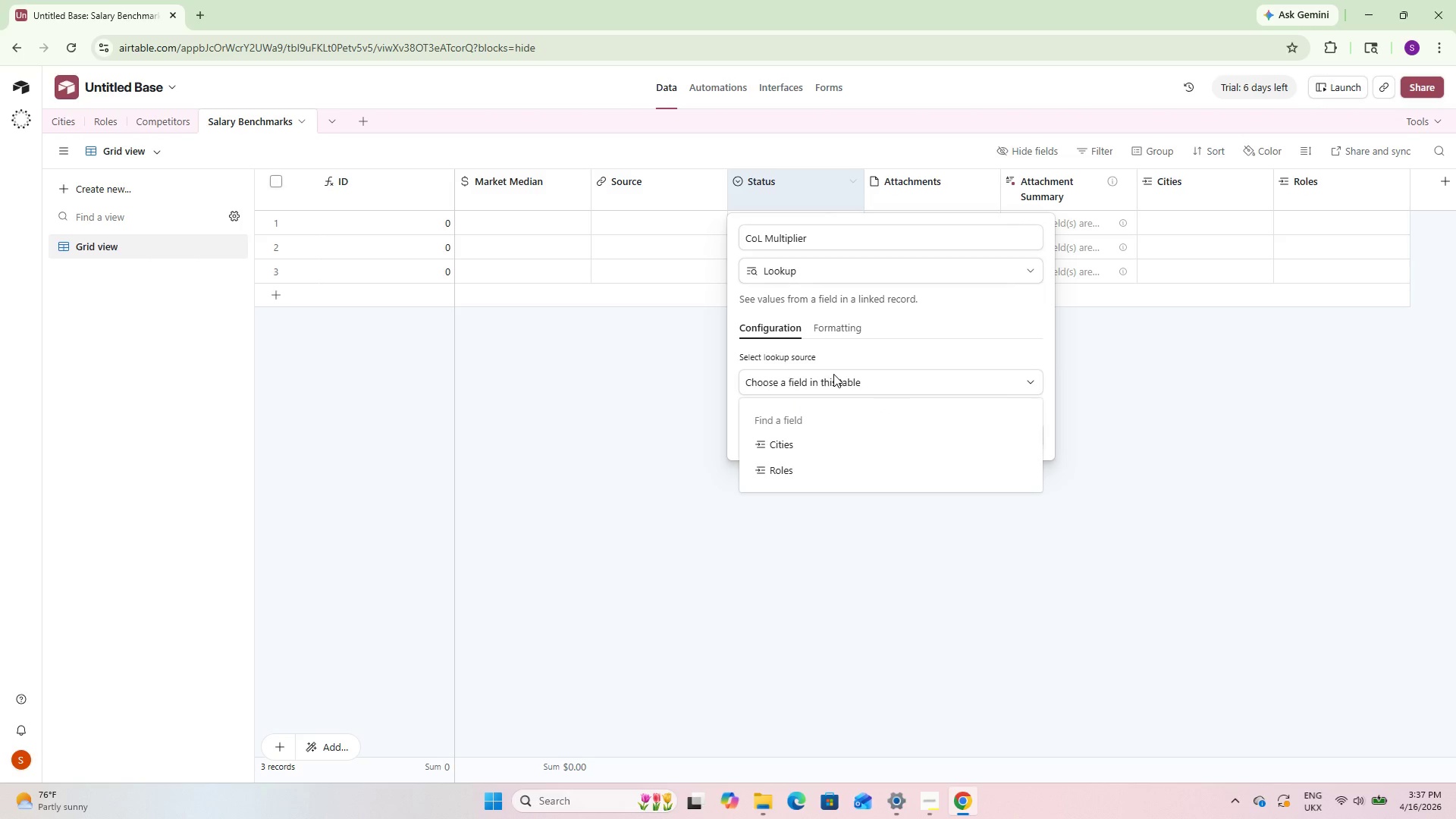 
left_click([810, 442])
 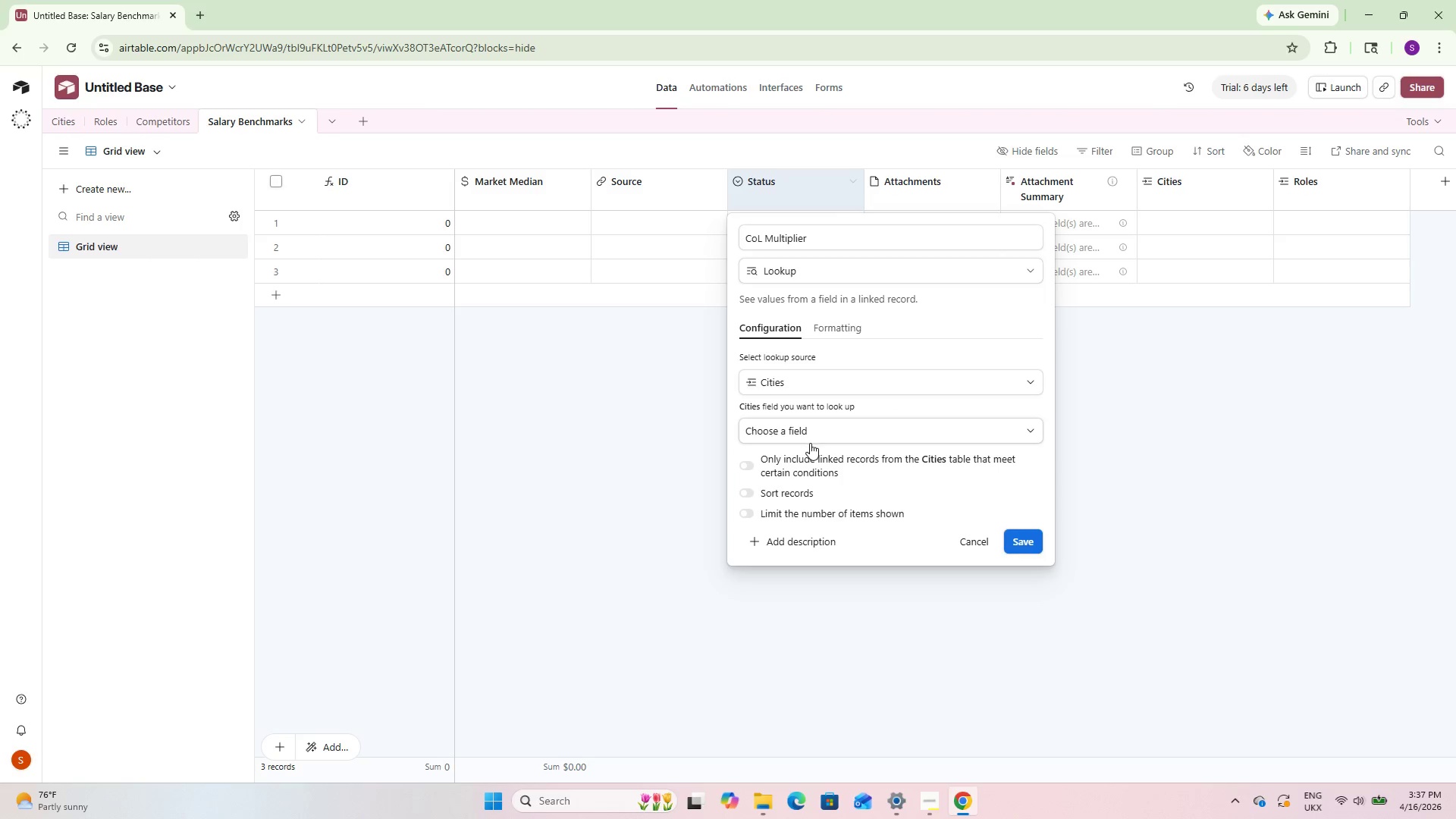 
left_click([809, 428])
 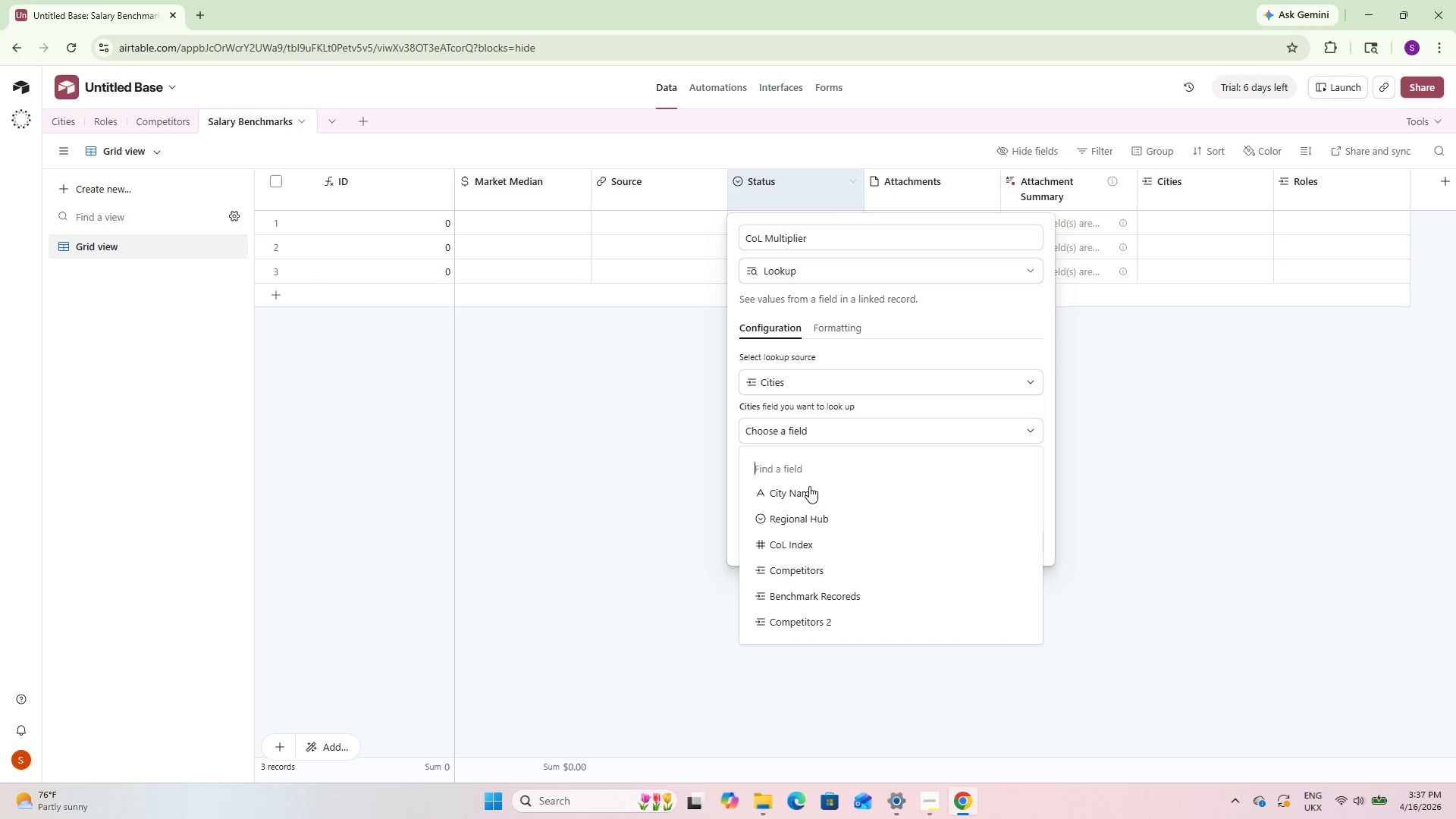 
left_click([800, 541])
 